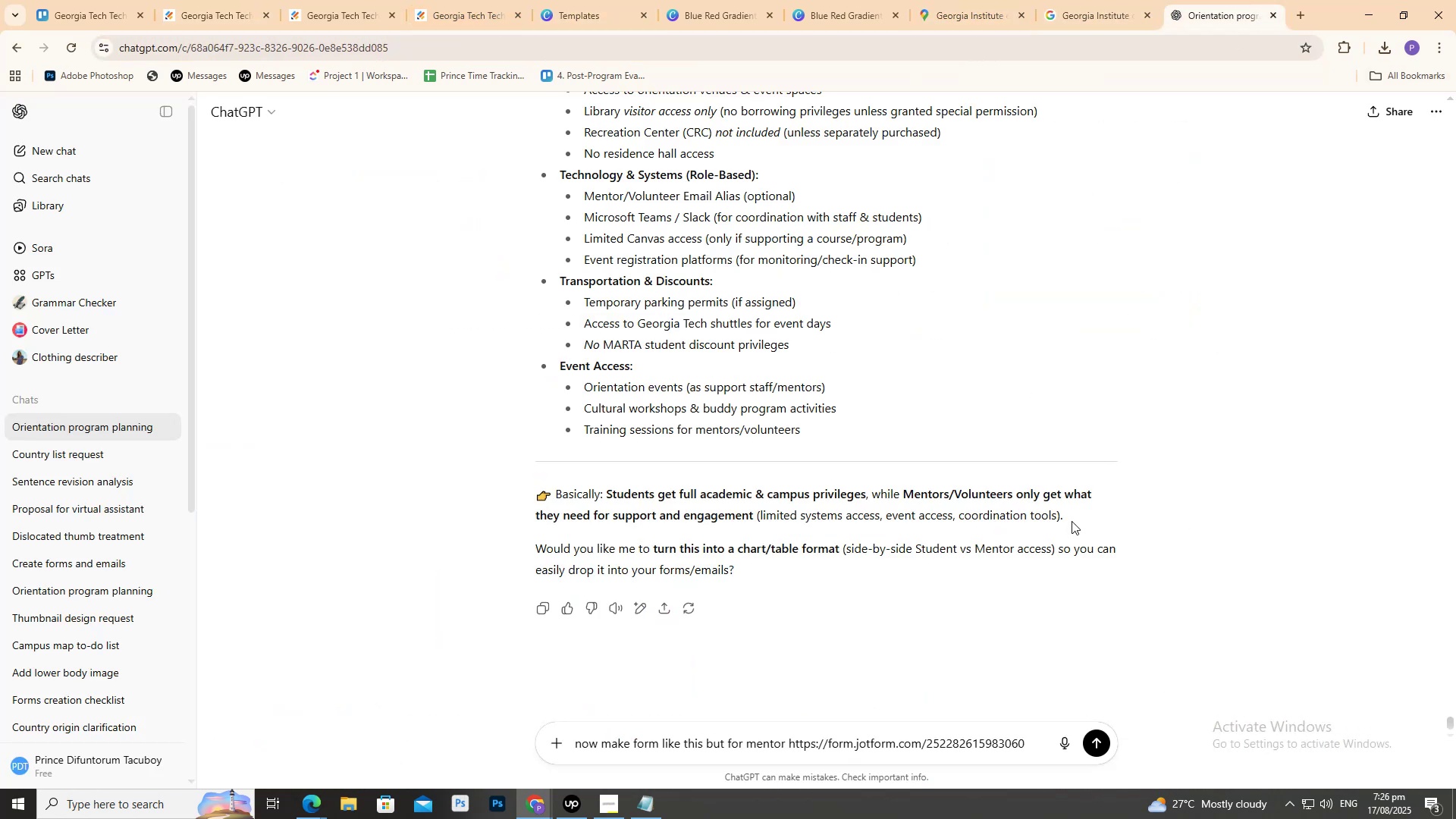 
key(Shift+Enter)
 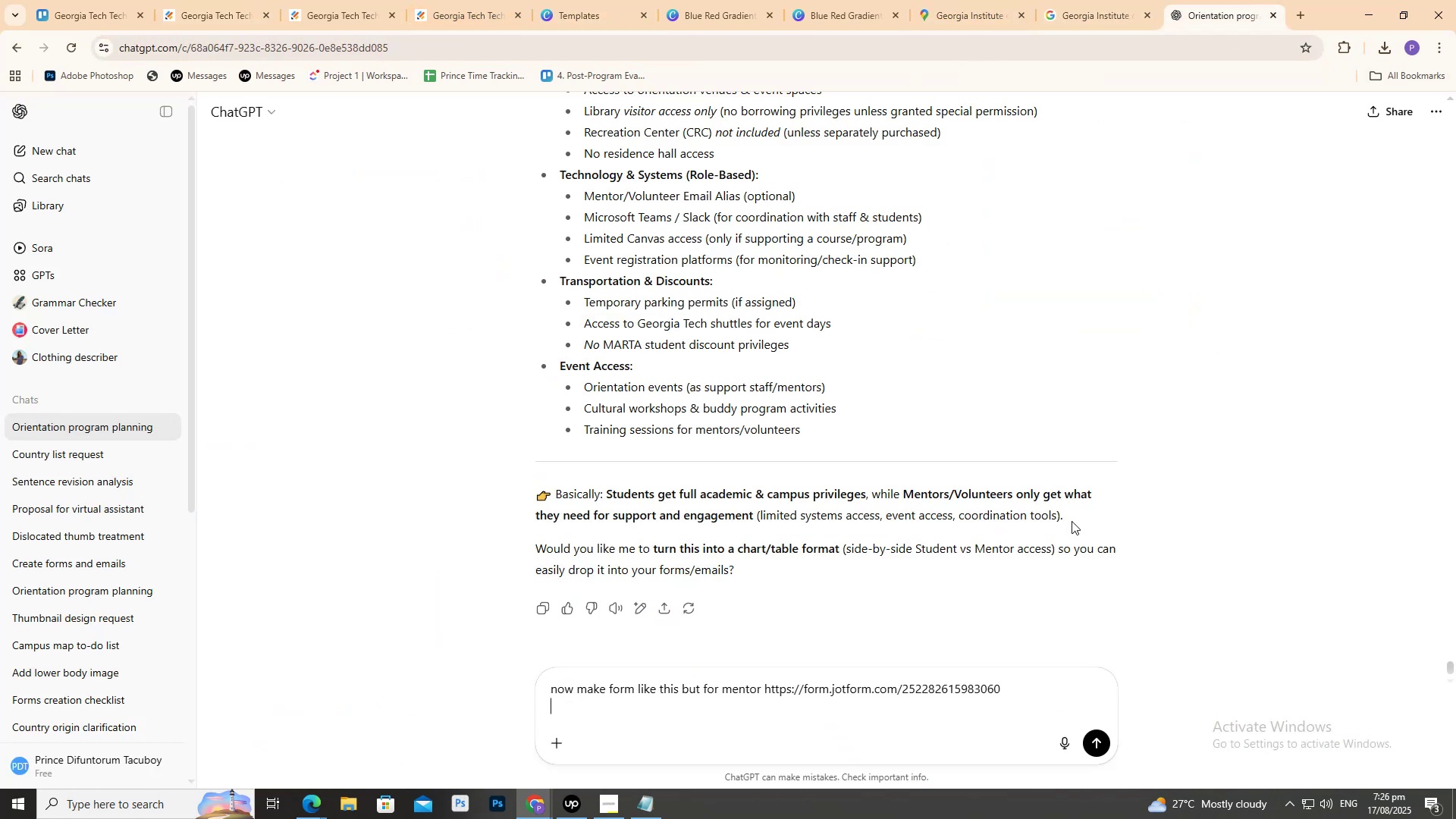 
type(just drop t)
key(Backspace)
type(down the list here)
 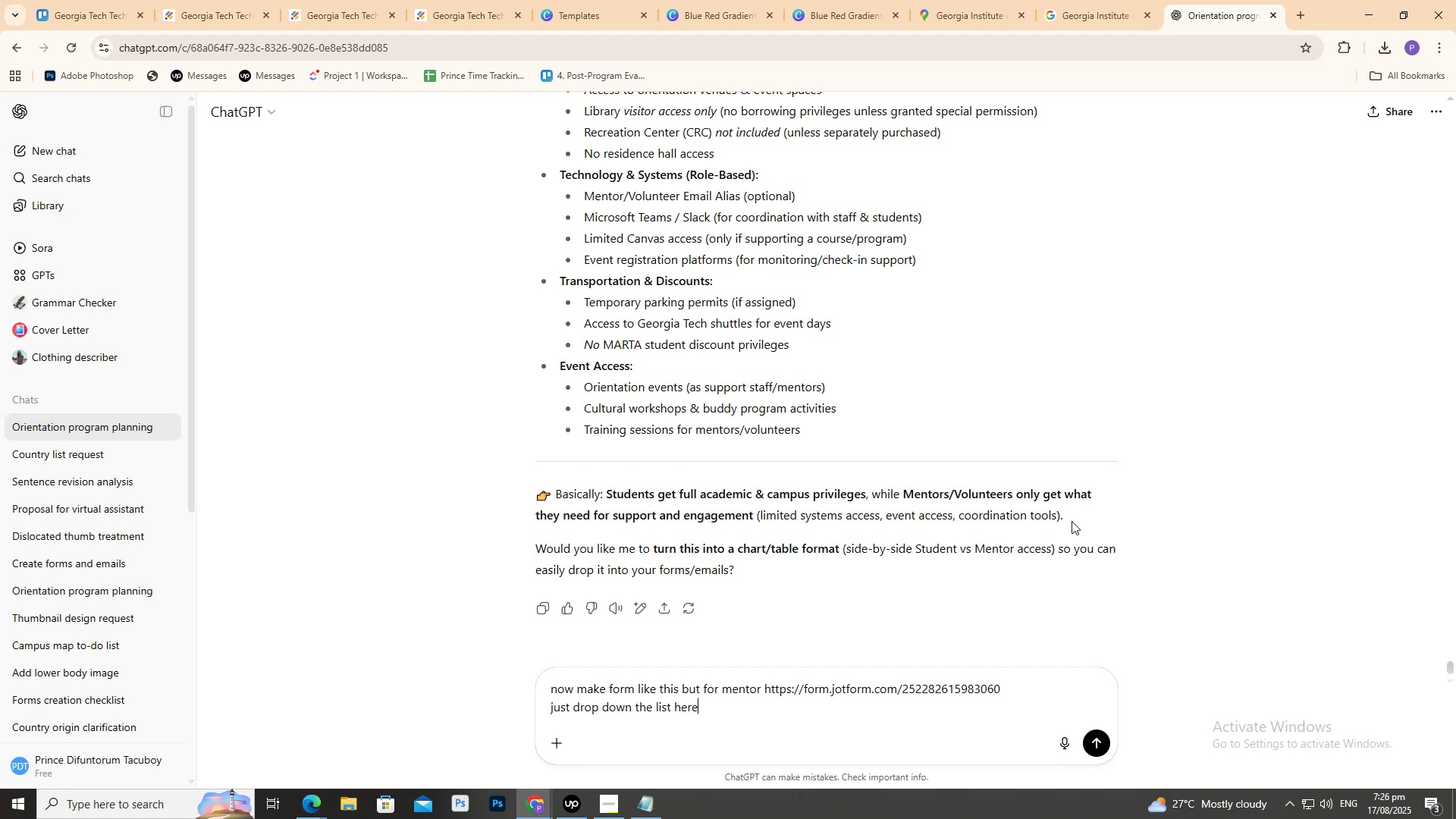 
key(Enter)
 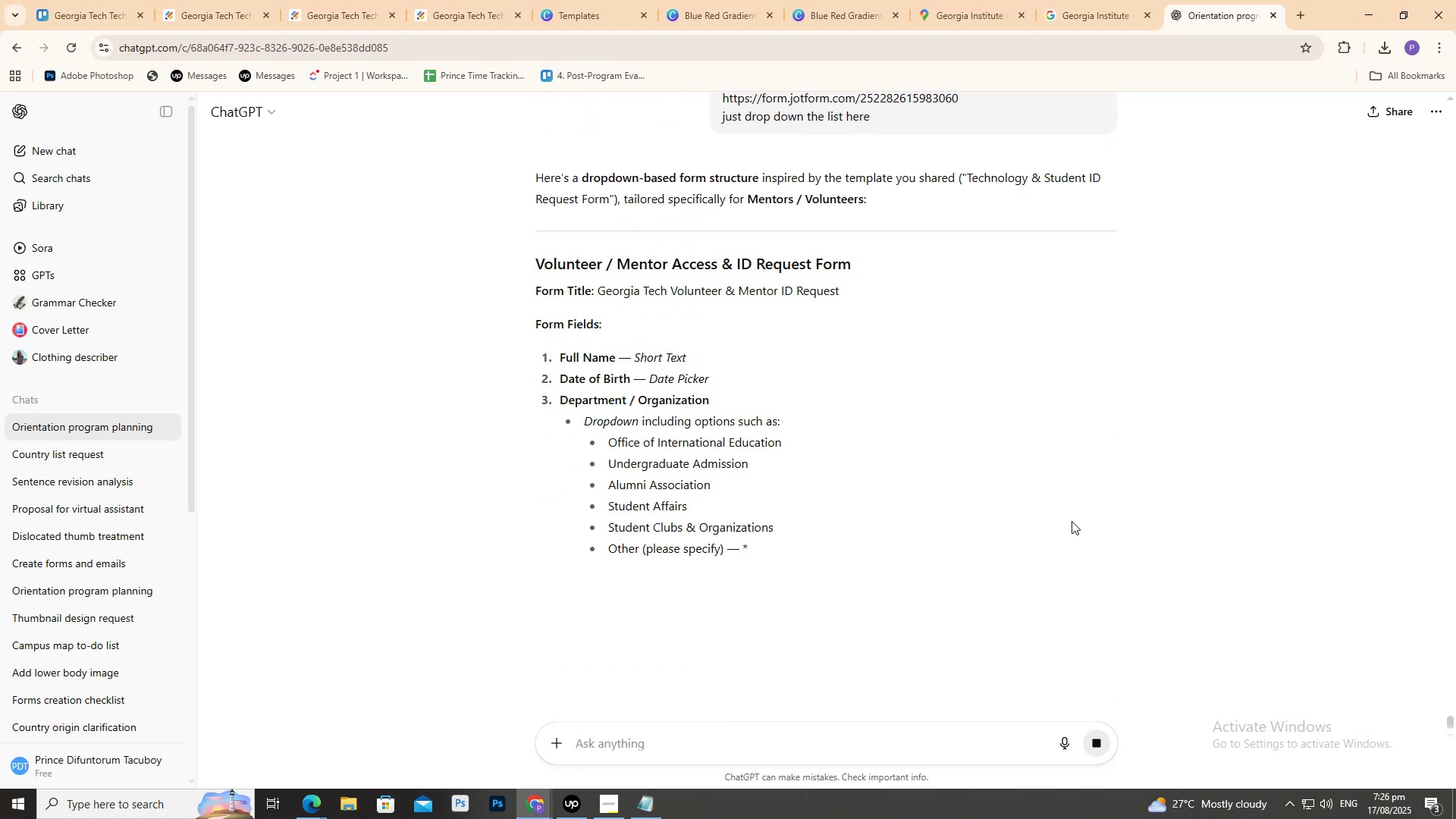 
wait(6.35)
 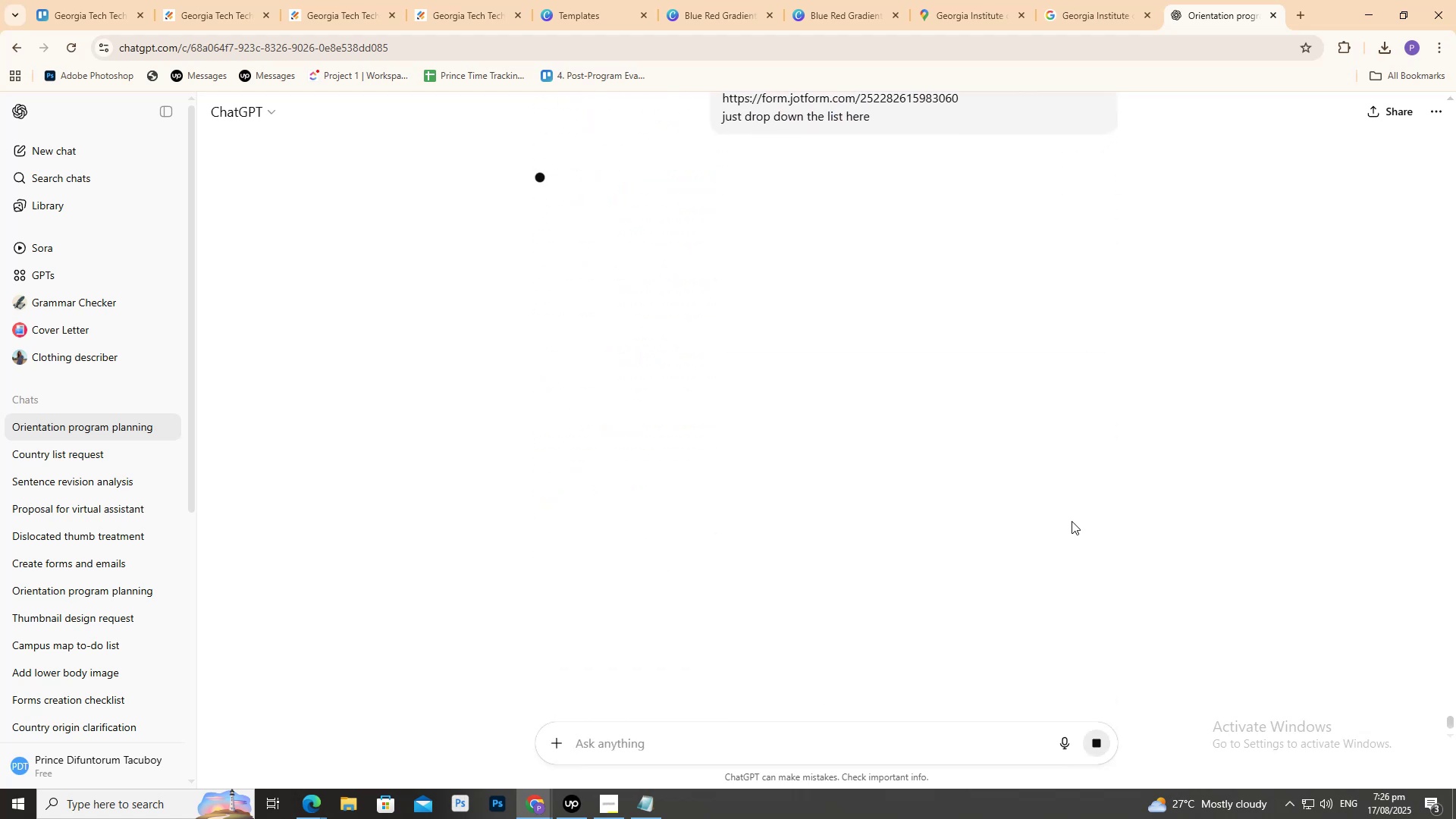 
scroll: coordinate [1077, 419], scroll_direction: down, amount: 6.0
 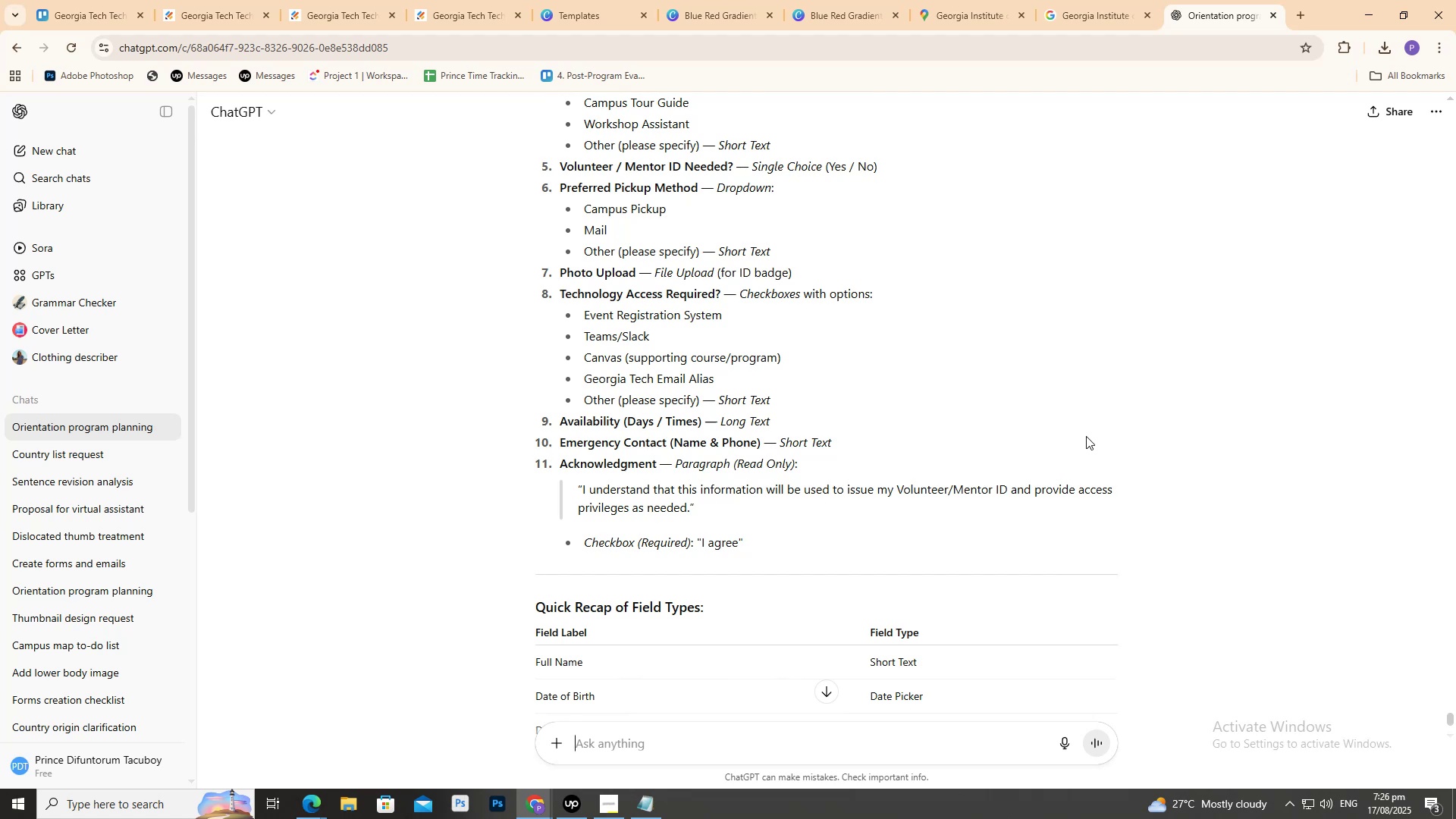 
wait(16.59)
 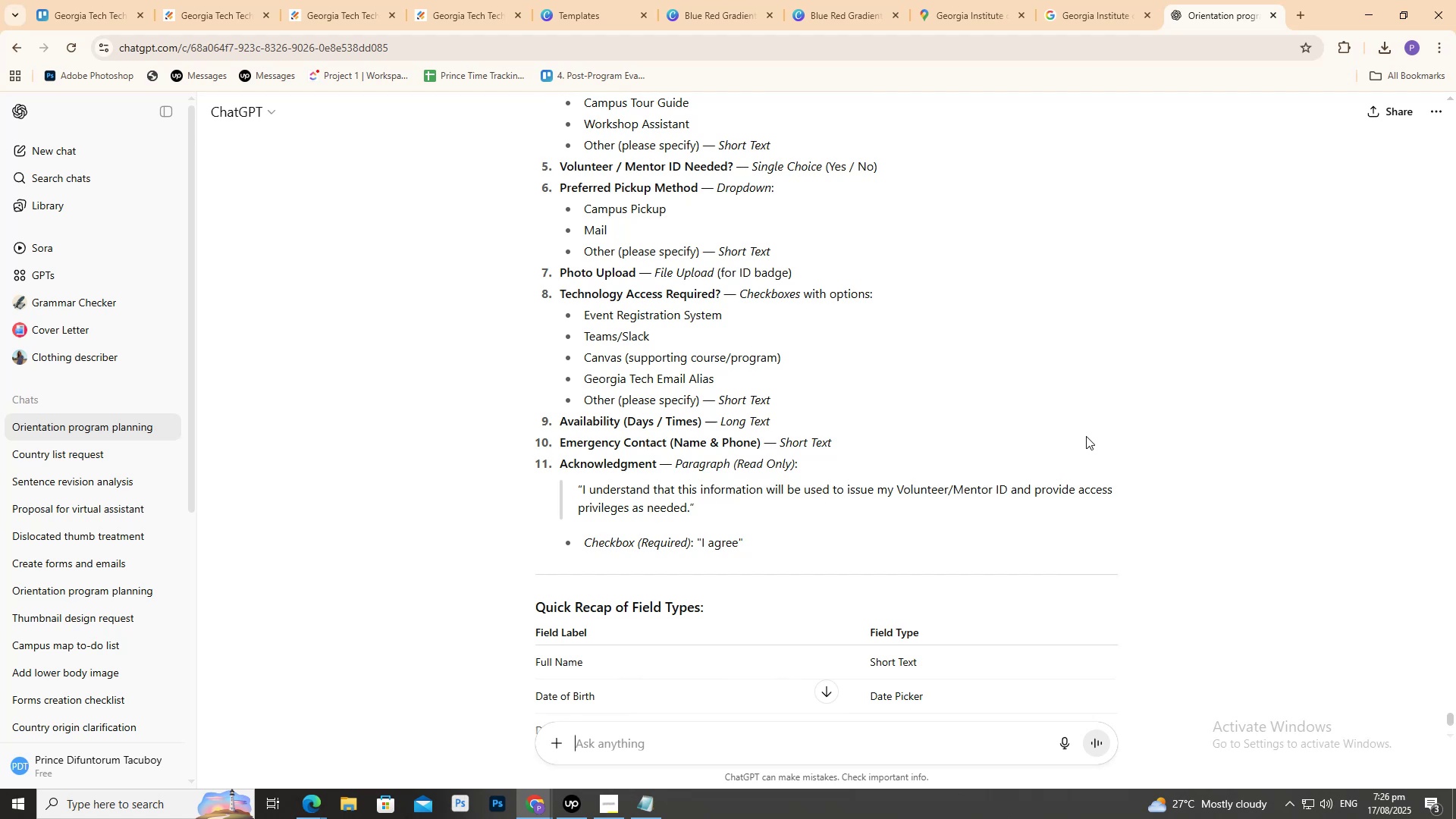 
scroll: coordinate [1109, 481], scroll_direction: up, amount: 6.0
 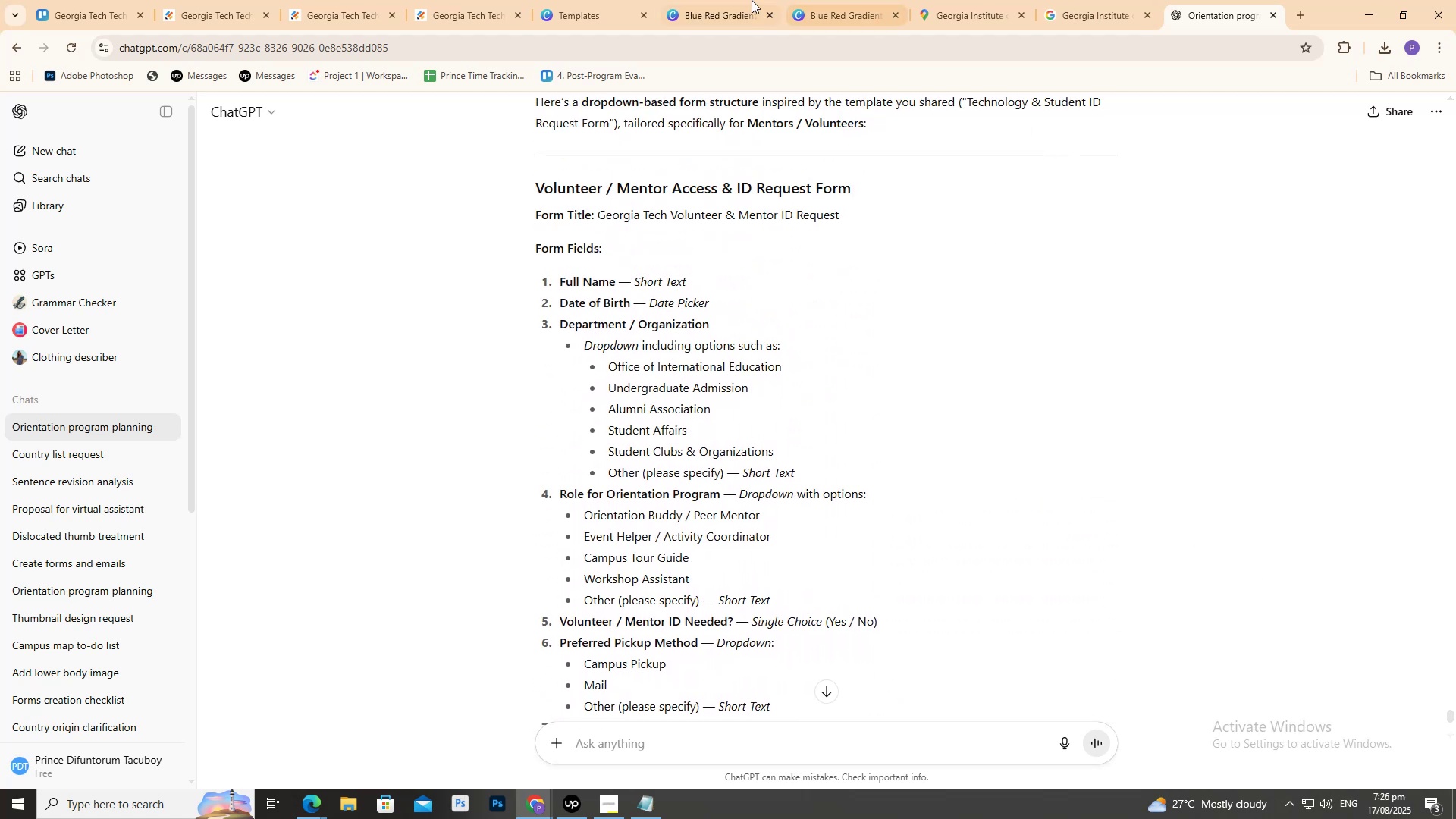 
left_click([355, 0])
 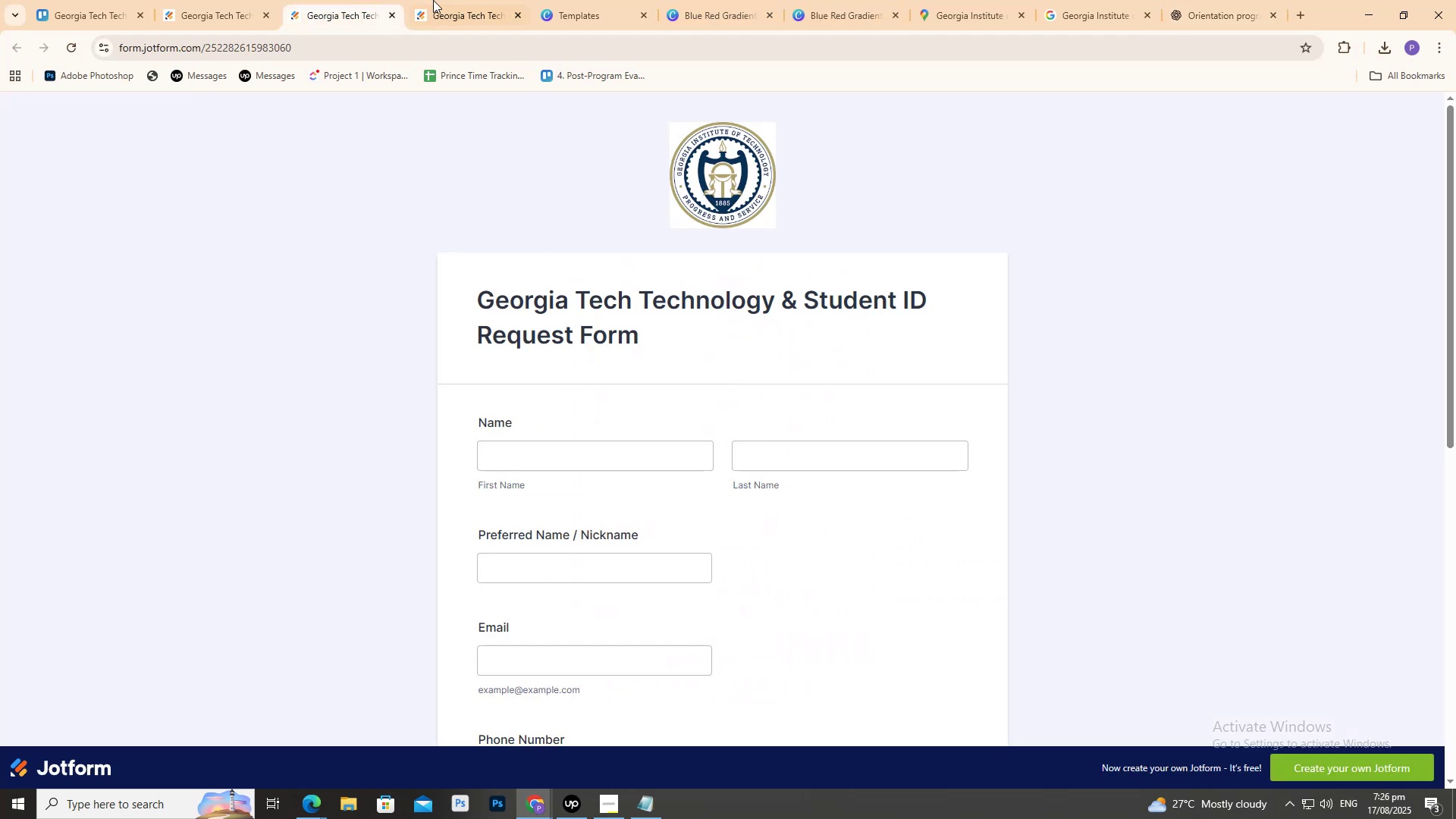 
left_click([451, 0])
 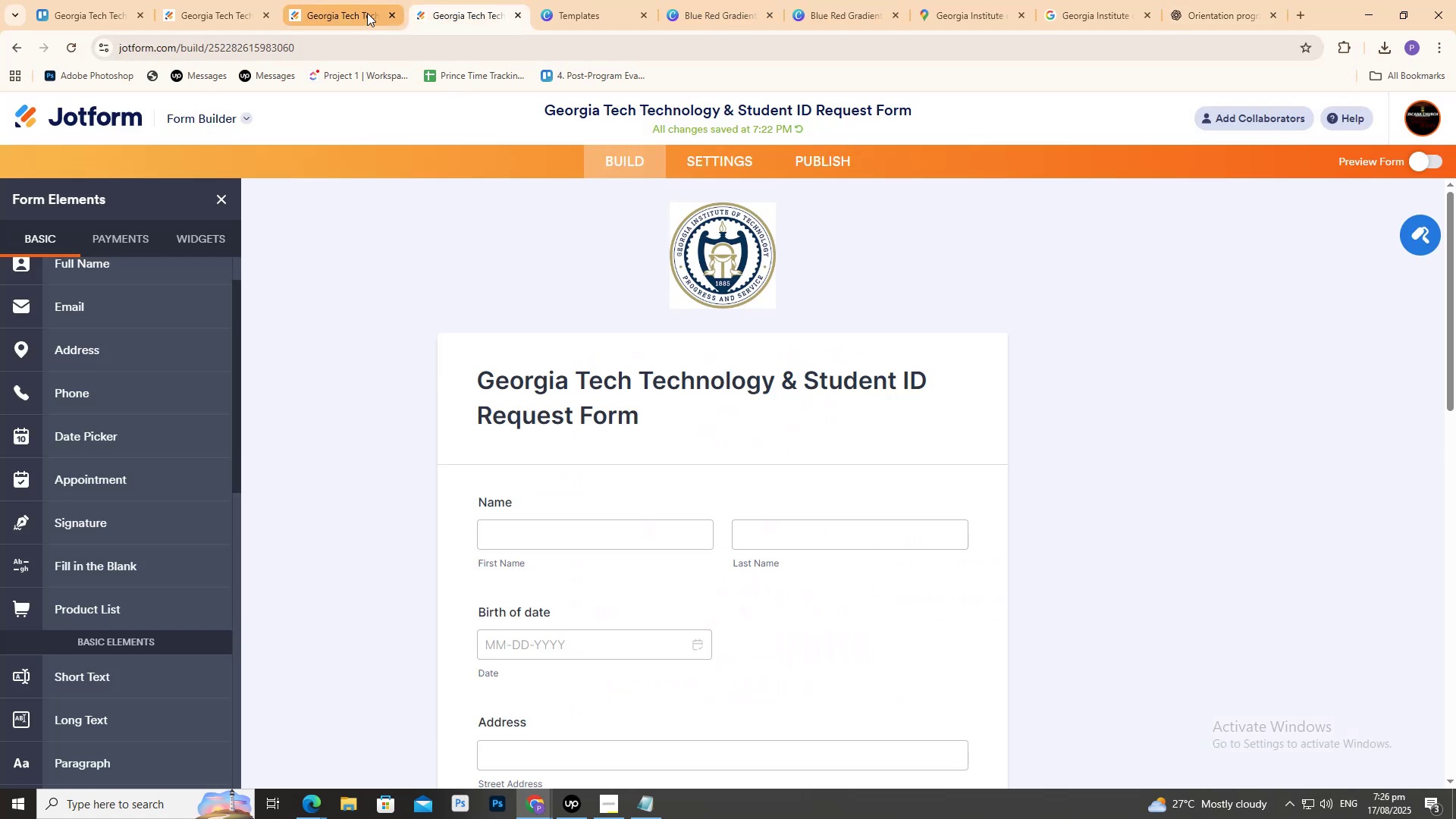 
left_click([364, 6])
 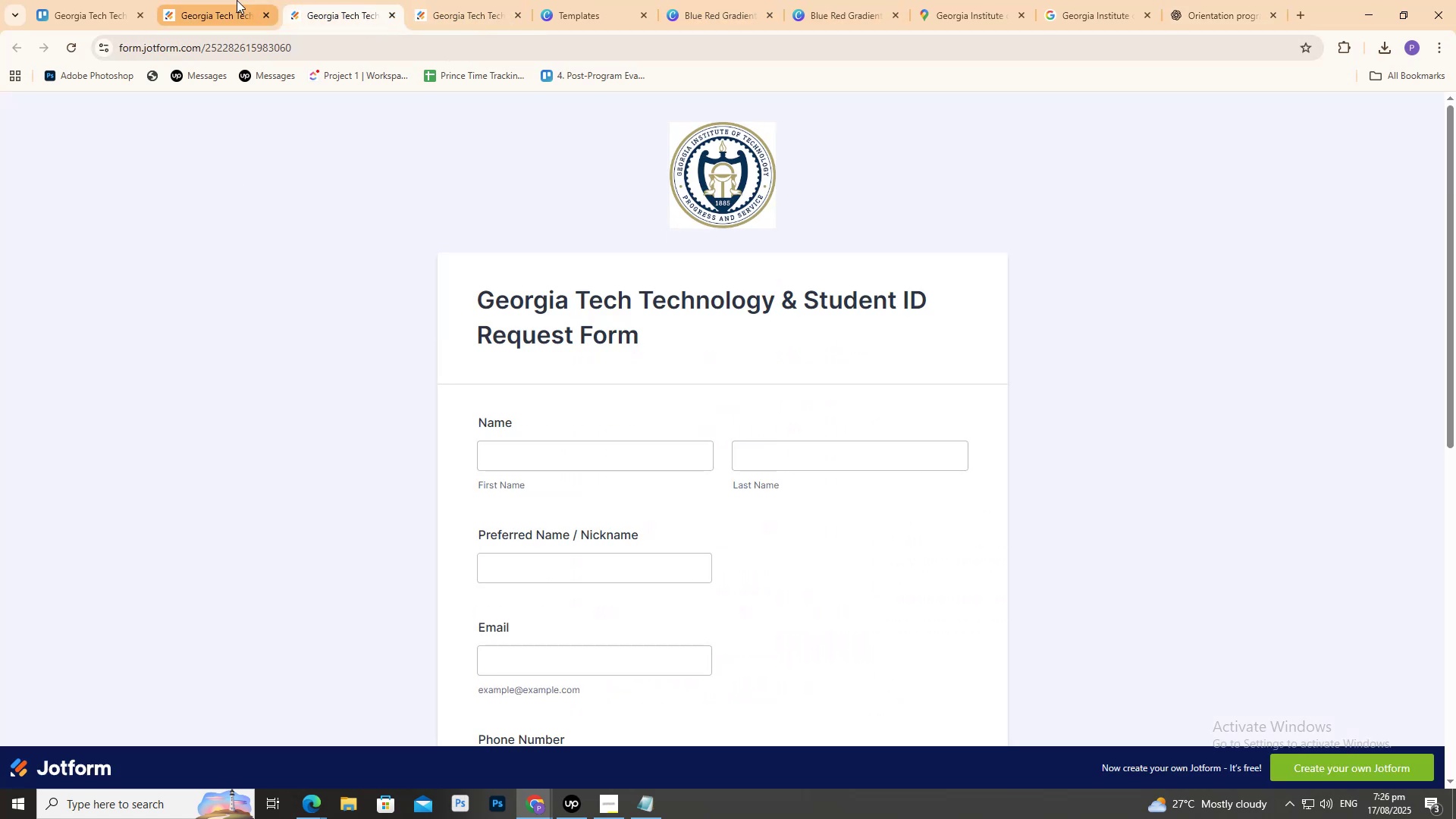 
double_click([234, 0])
 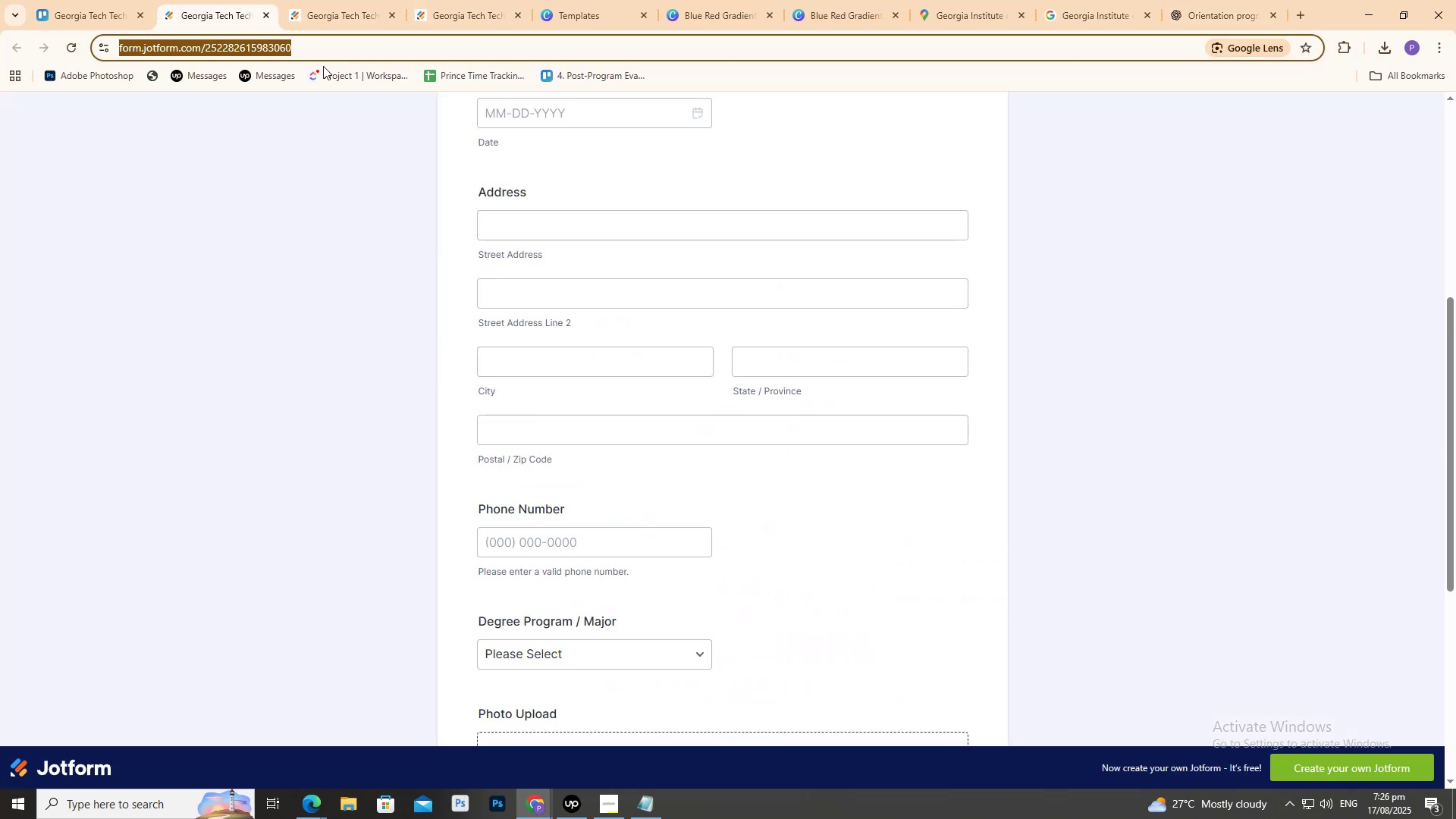 
scroll: coordinate [564, 386], scroll_direction: up, amount: 14.0
 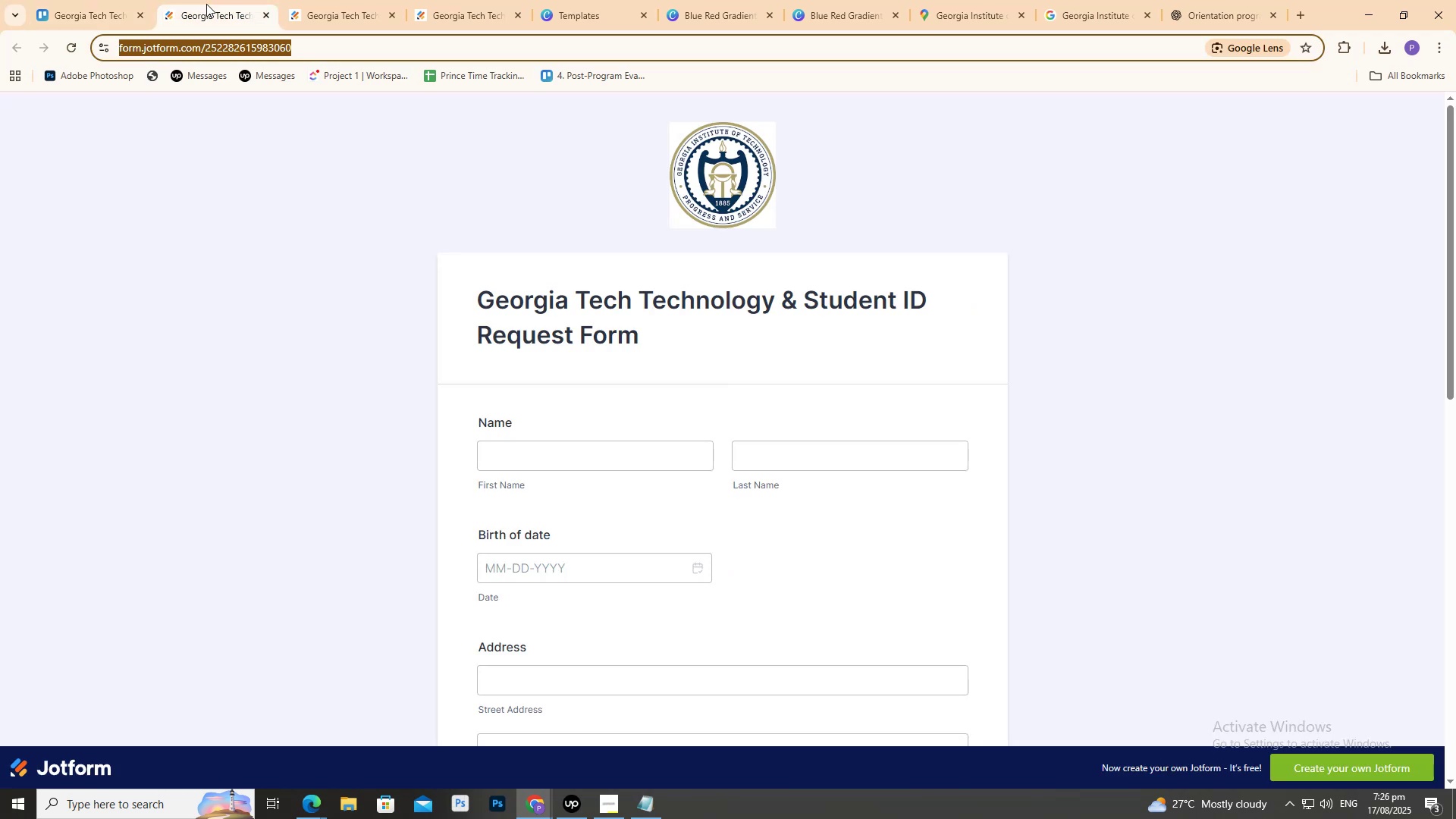 
double_click([385, 0])
 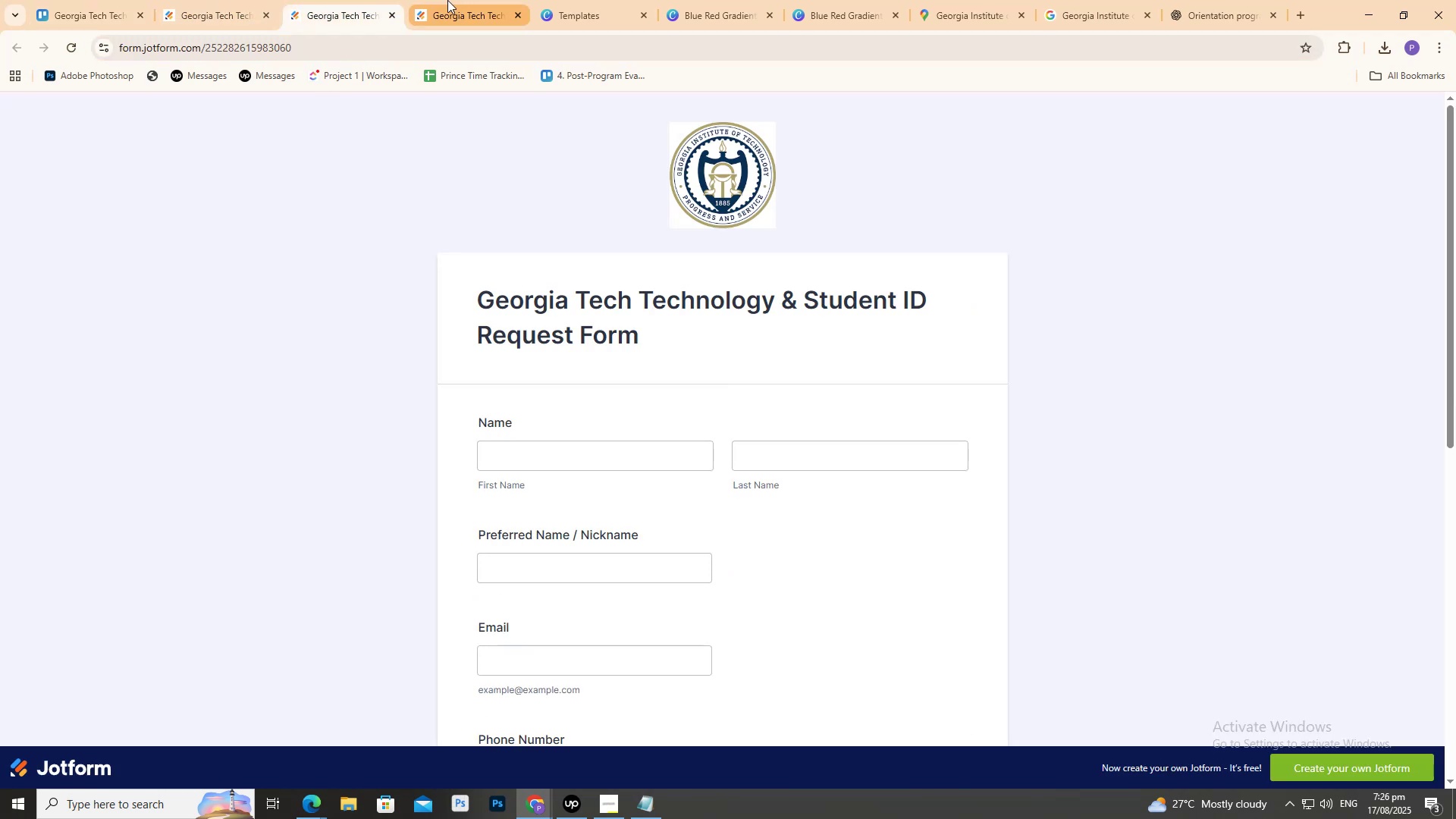 
left_click([443, 0])
 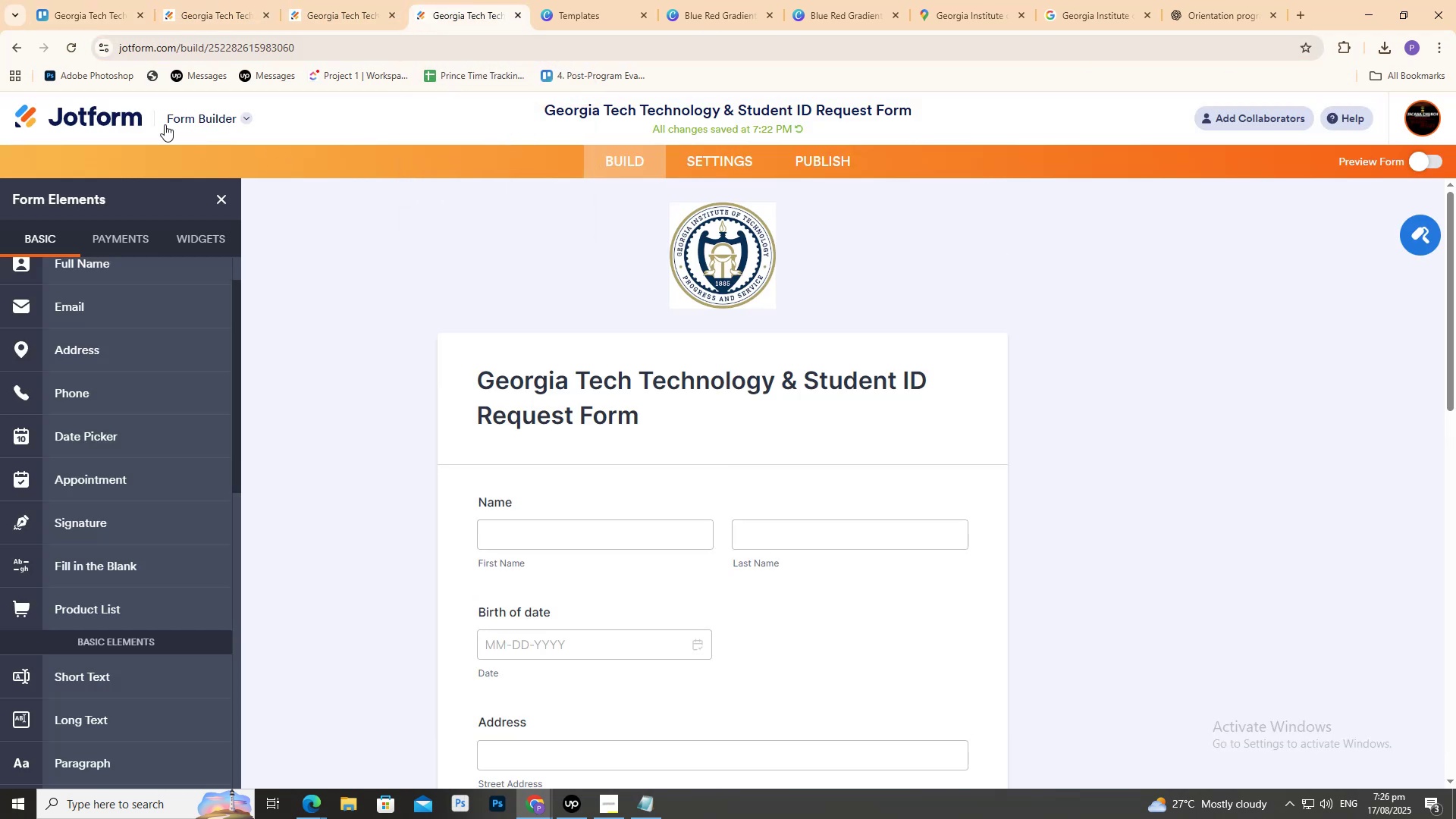 
scroll: coordinate [231, 186], scroll_direction: up, amount: 6.0
 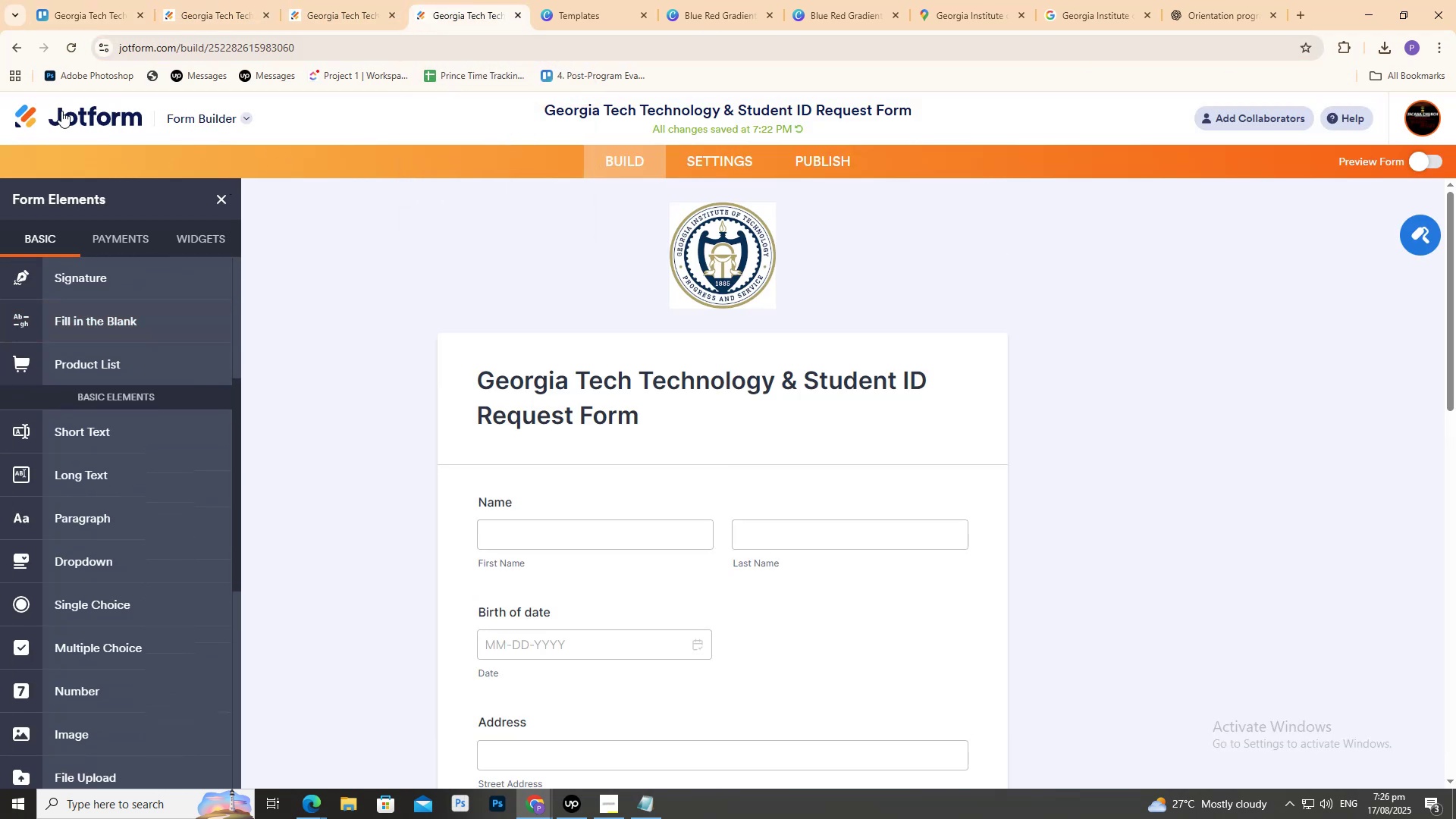 
left_click([62, 111])
 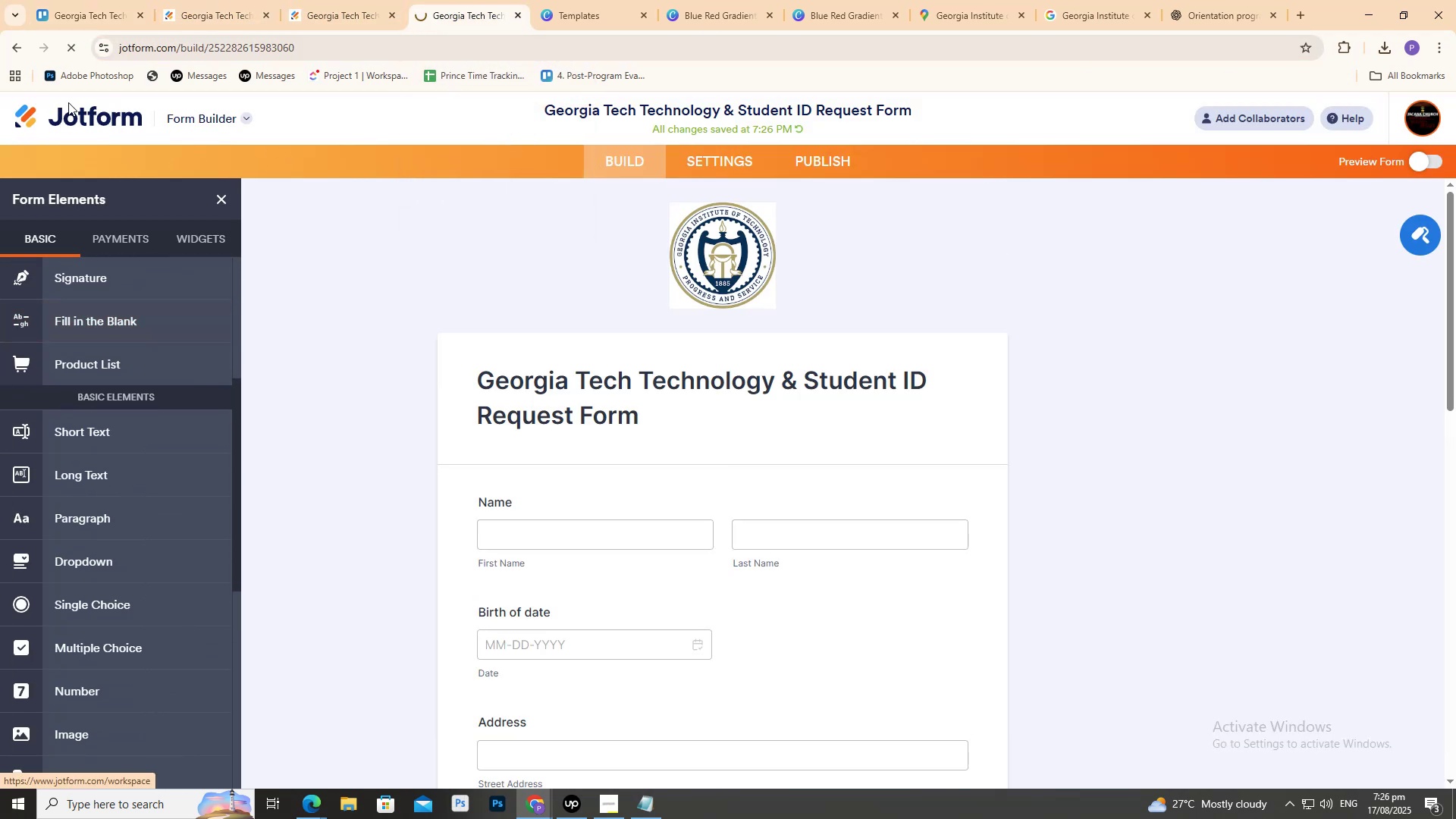 
mouse_move([102, 15])
 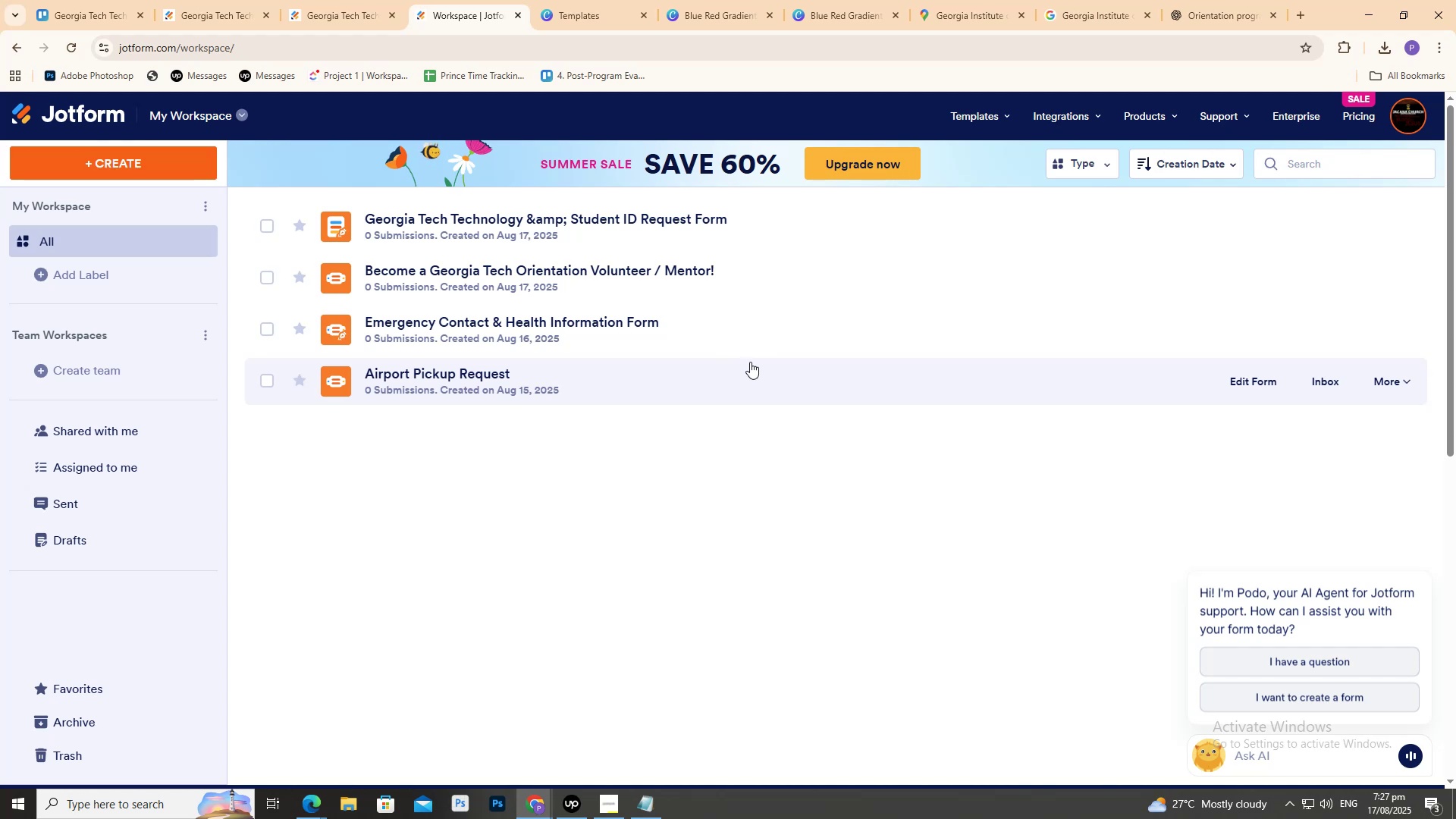 
wait(25.19)
 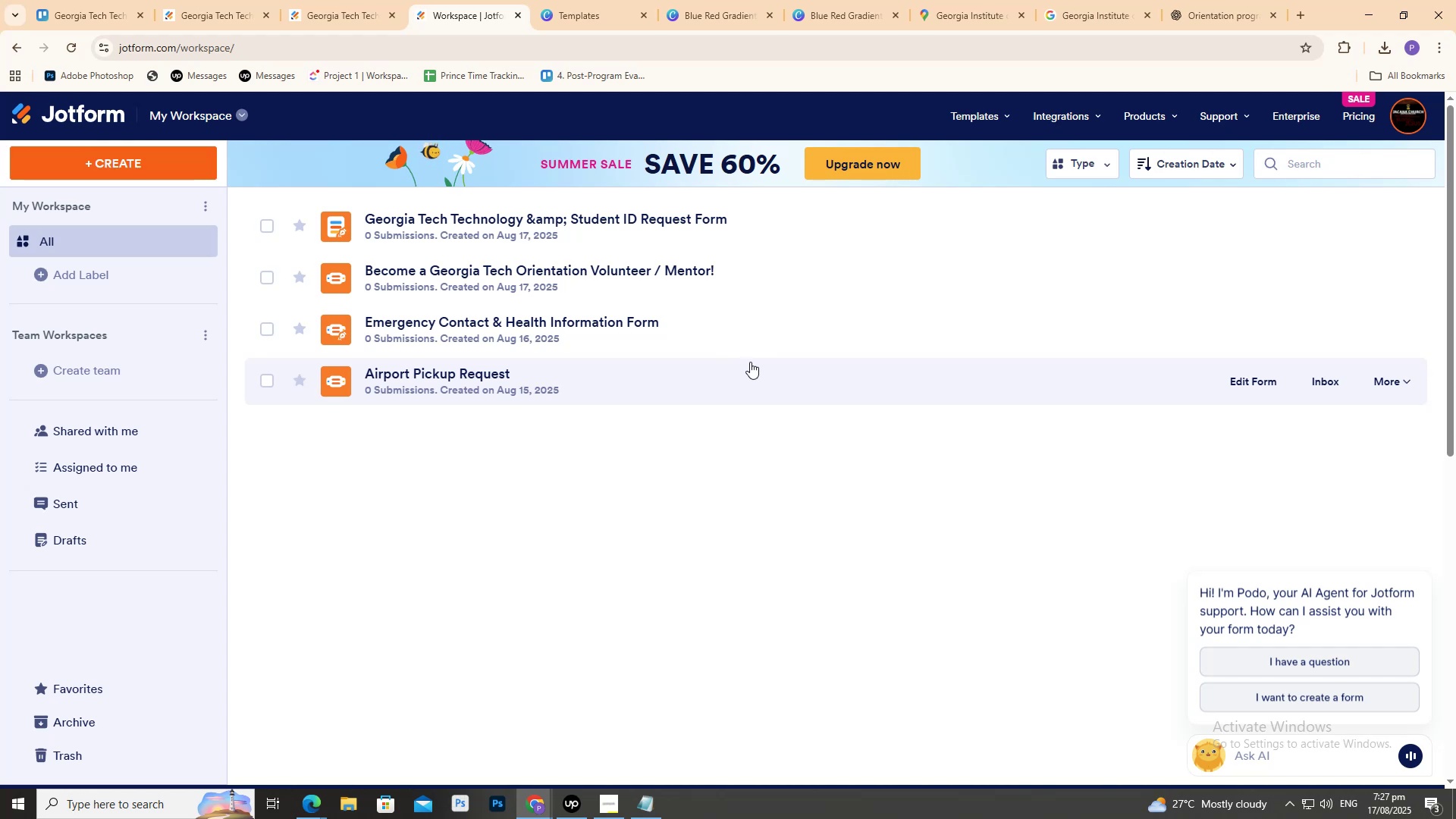 
left_click([132, 163])
 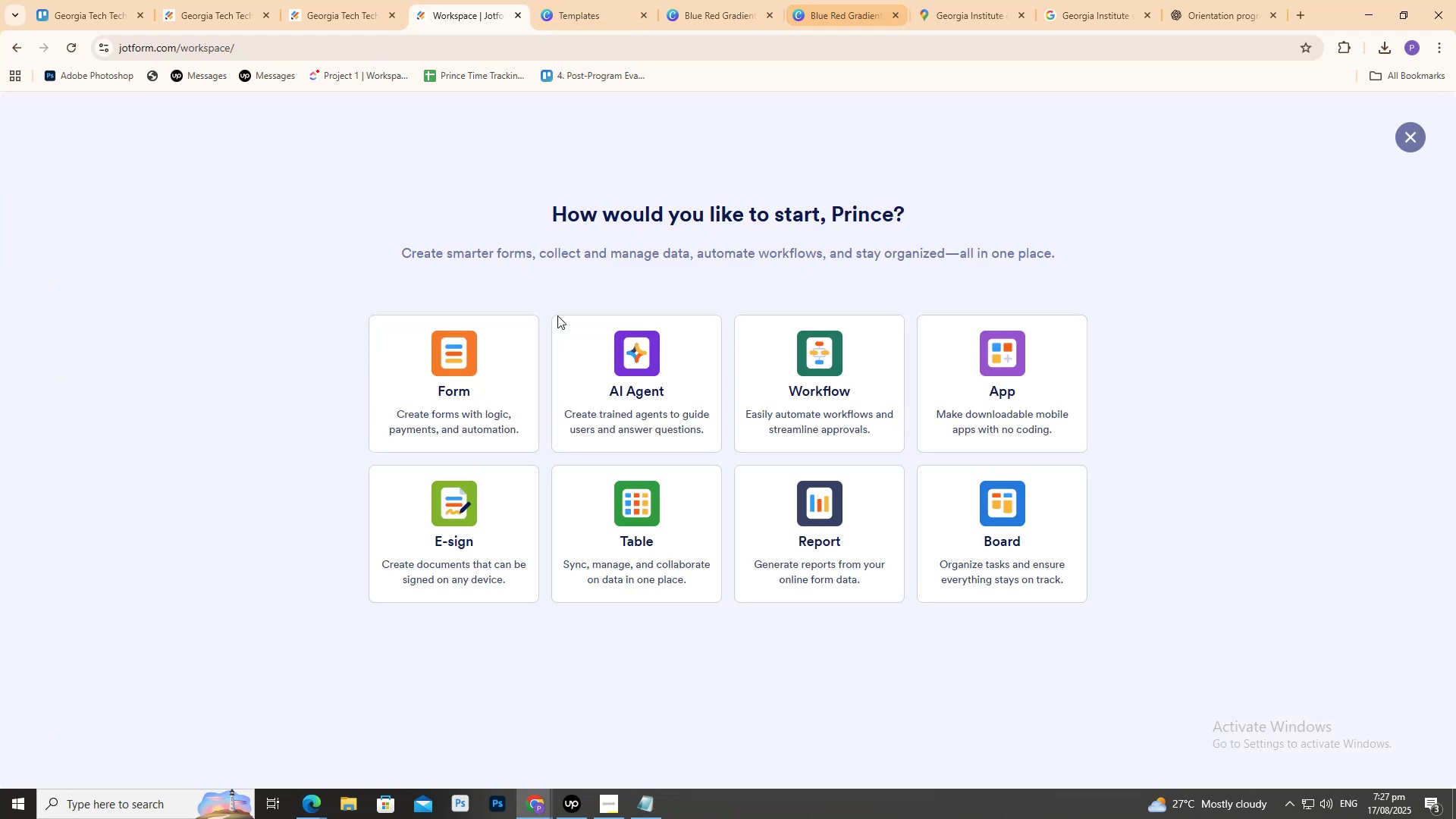 
left_click([492, 357])
 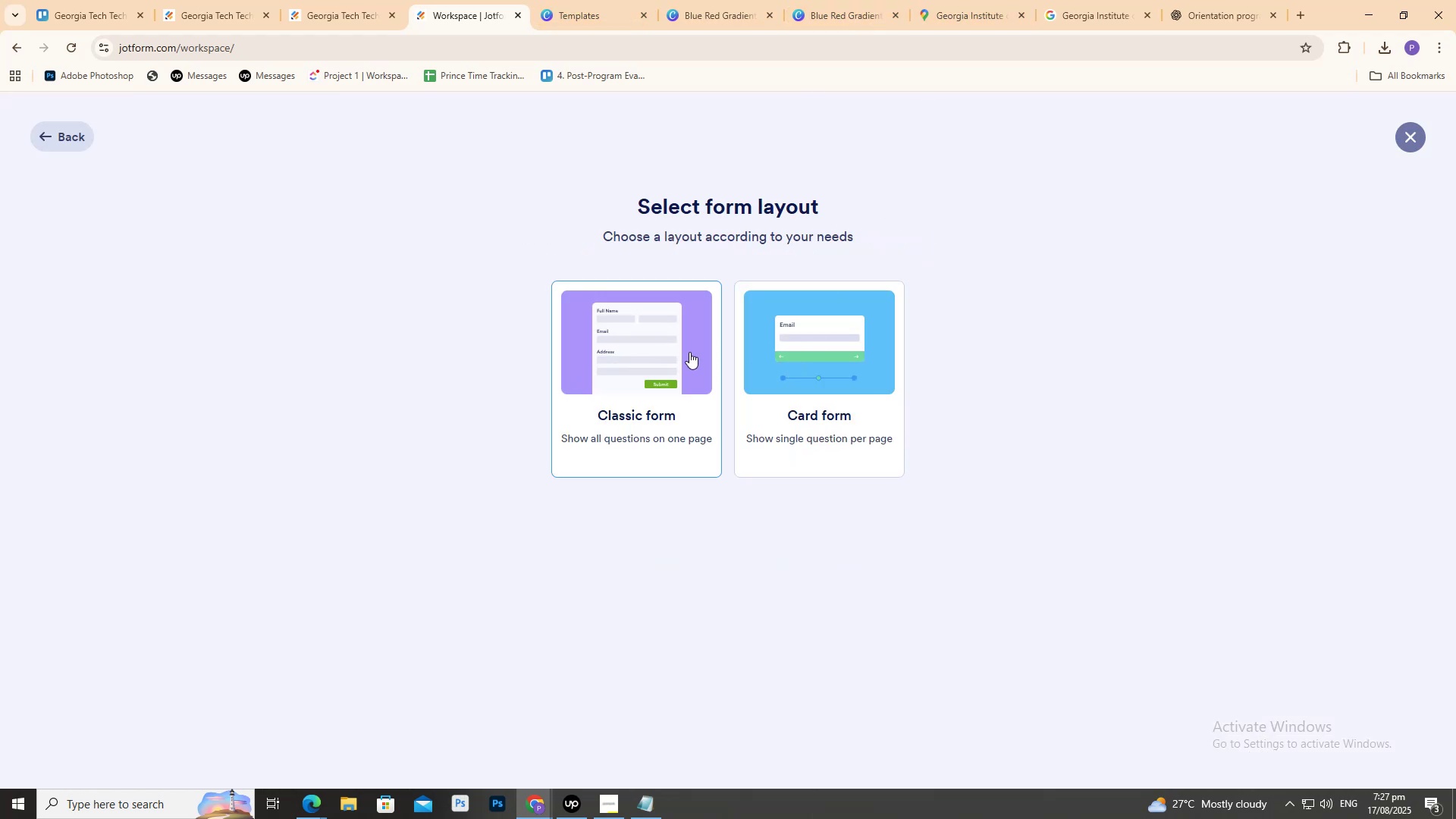 
wait(5.82)
 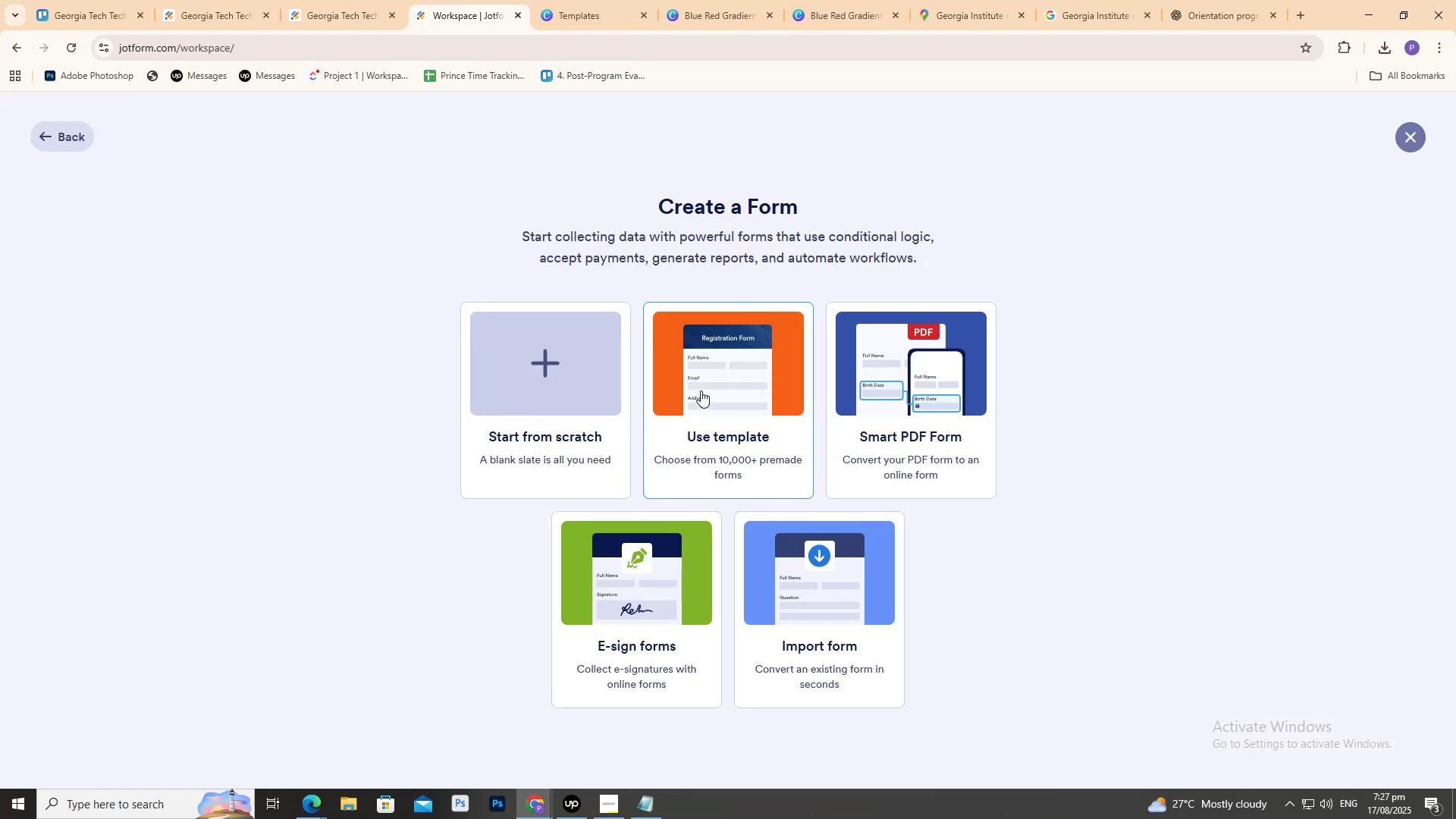 
mouse_move([821, 9])
 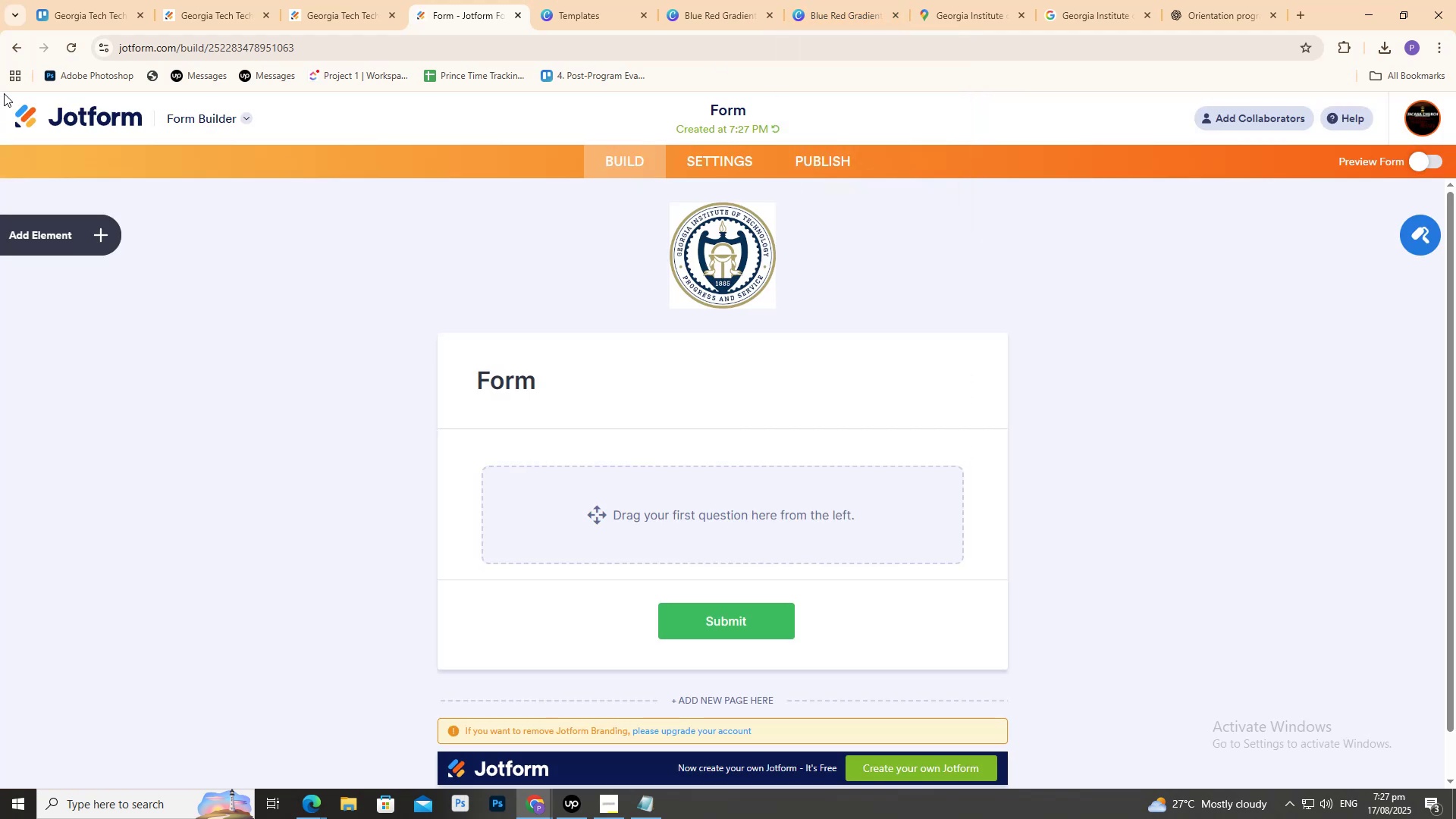 
wait(13.45)
 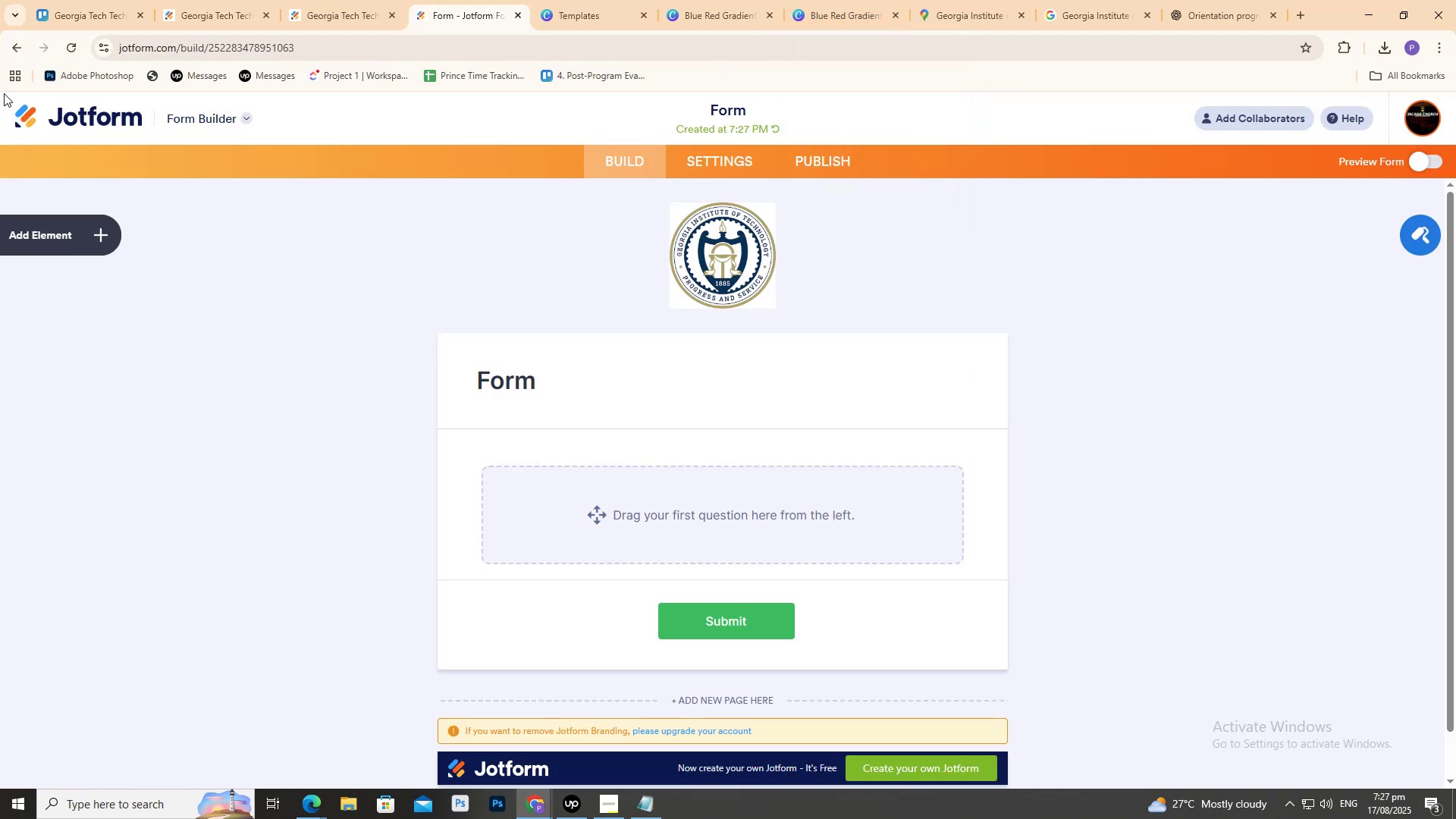 
left_click([361, 0])
 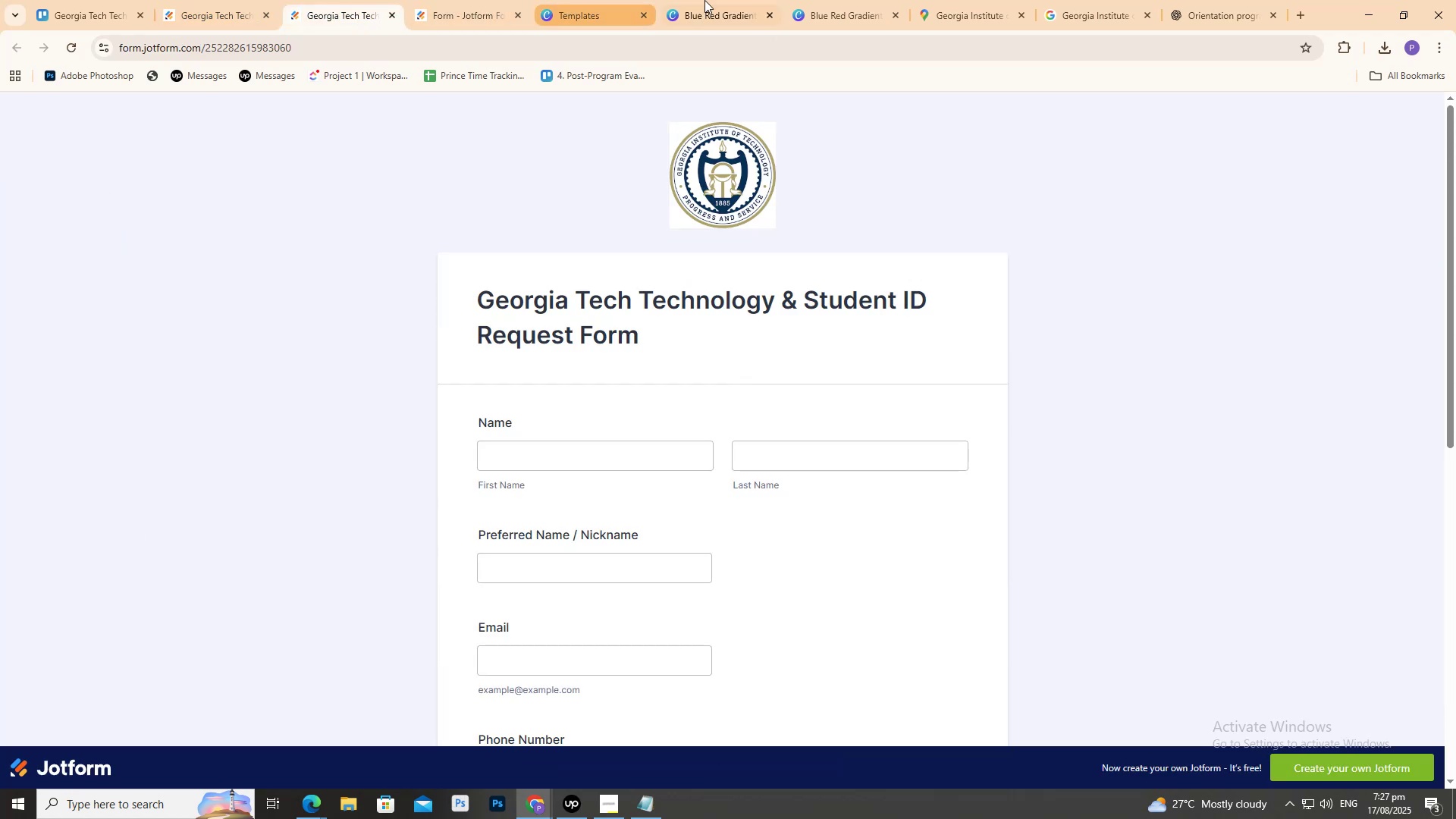 
double_click([705, 0])
 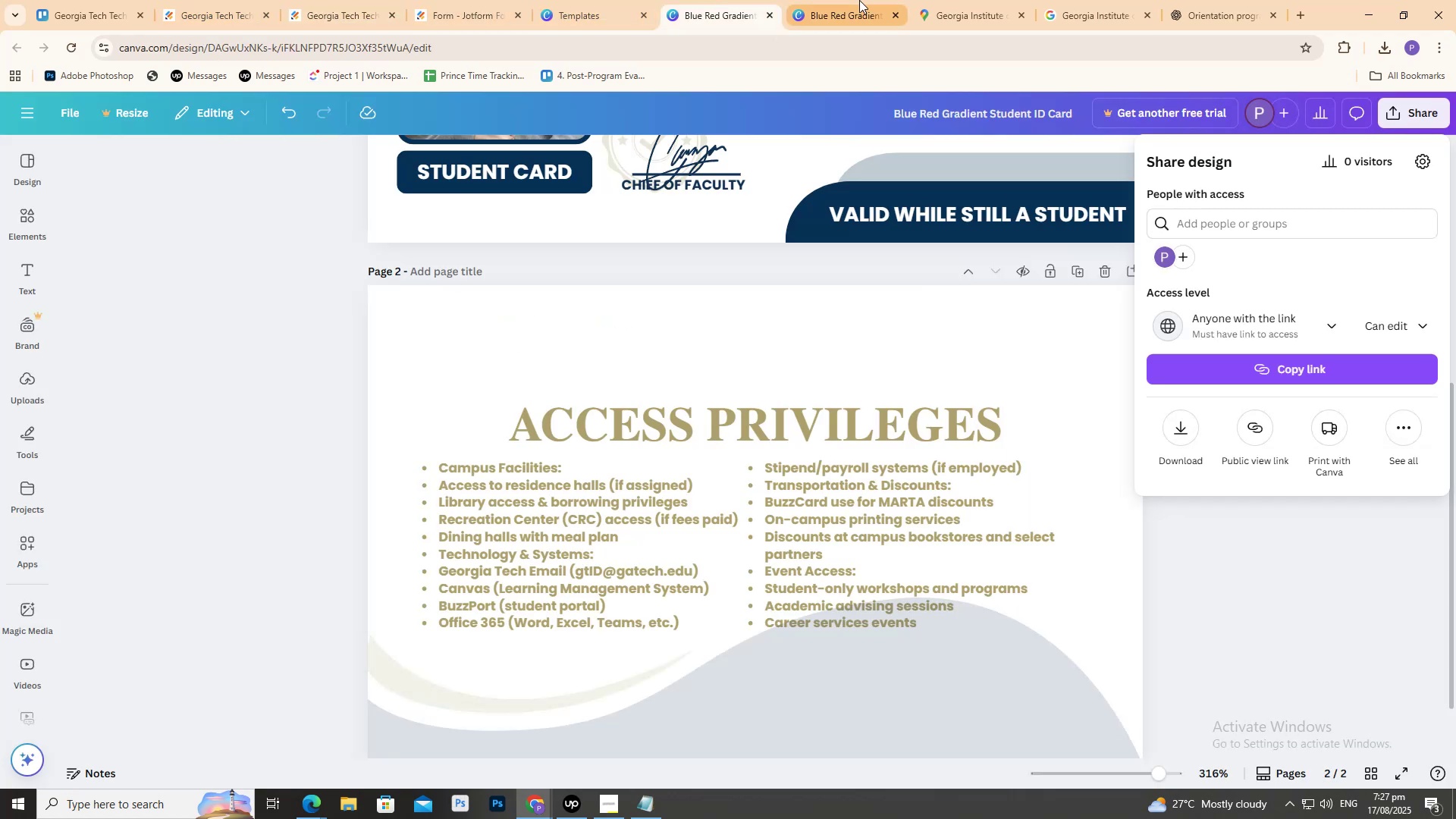 
triple_click([859, 0])
 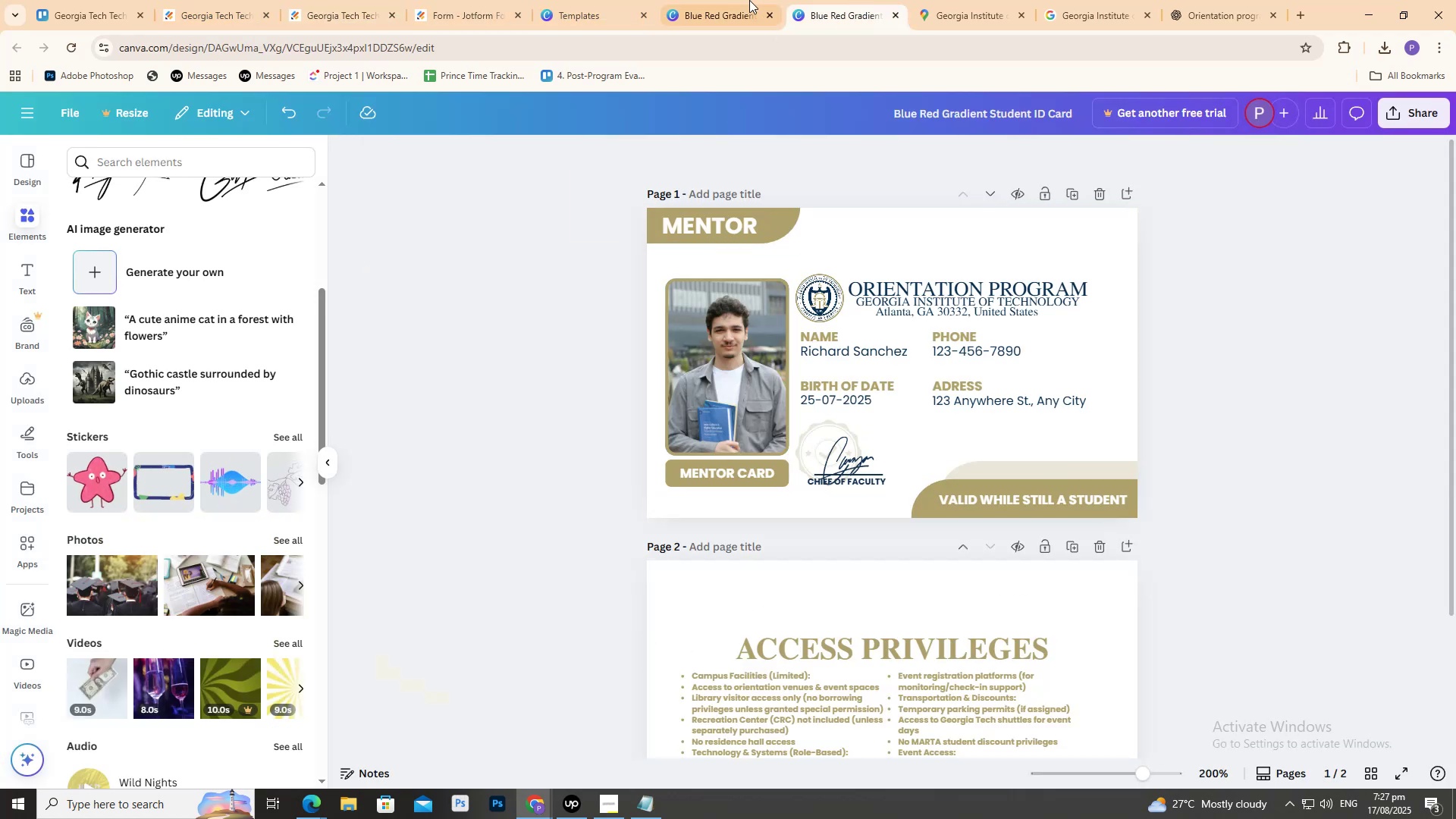 
left_click([752, 0])
 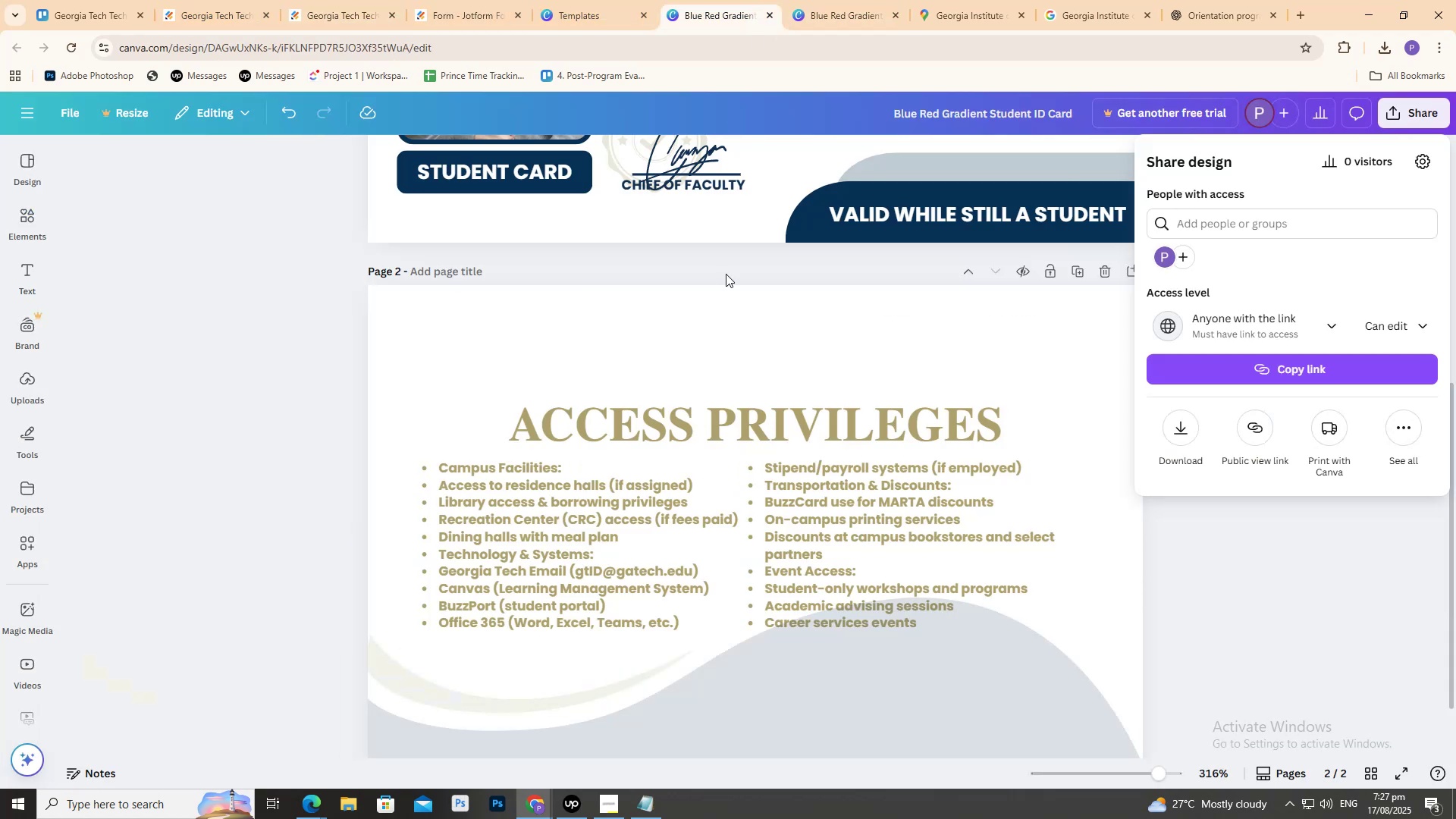 
scroll: coordinate [663, 405], scroll_direction: up, amount: 7.0
 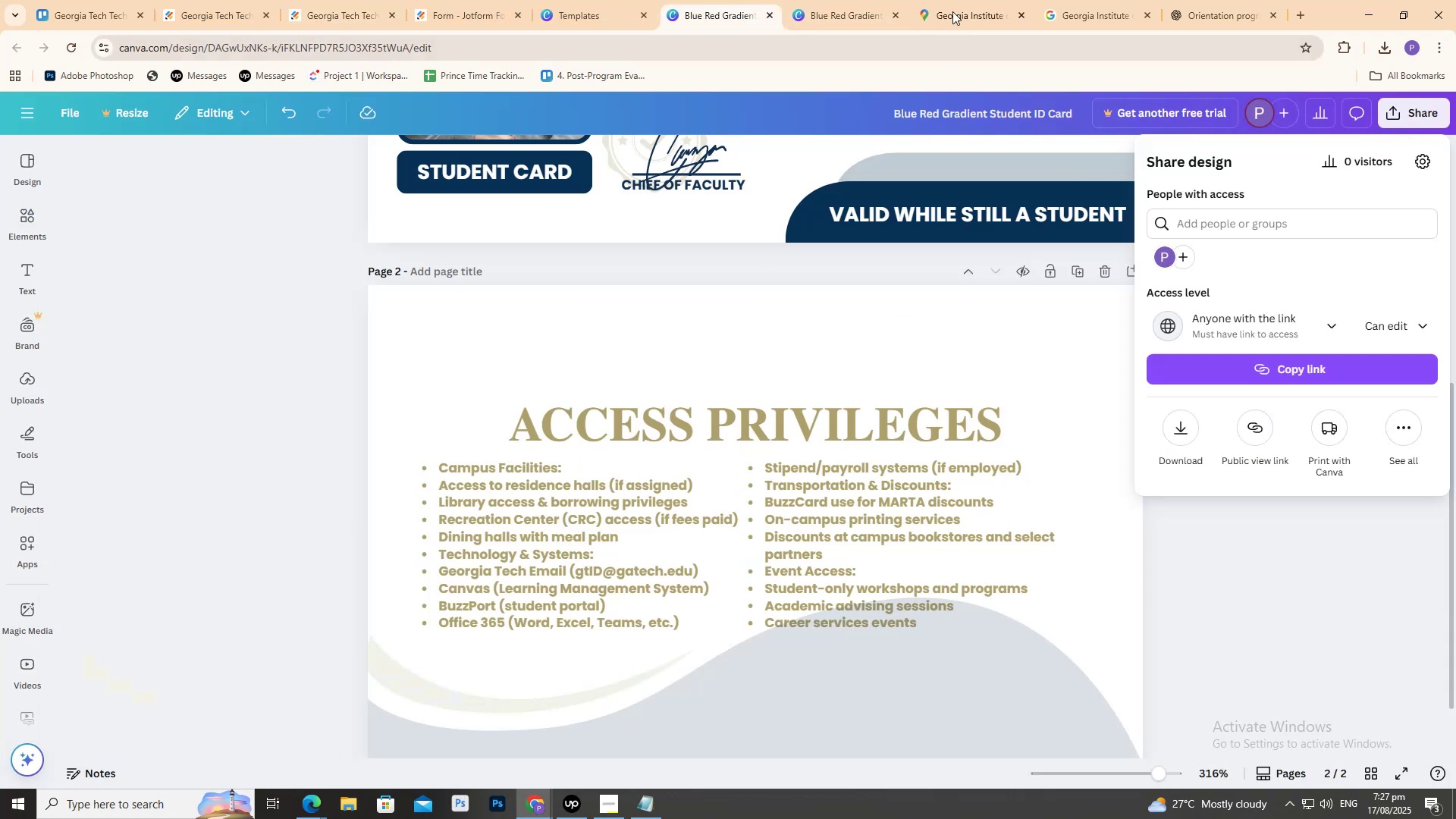 
left_click([944, 0])
 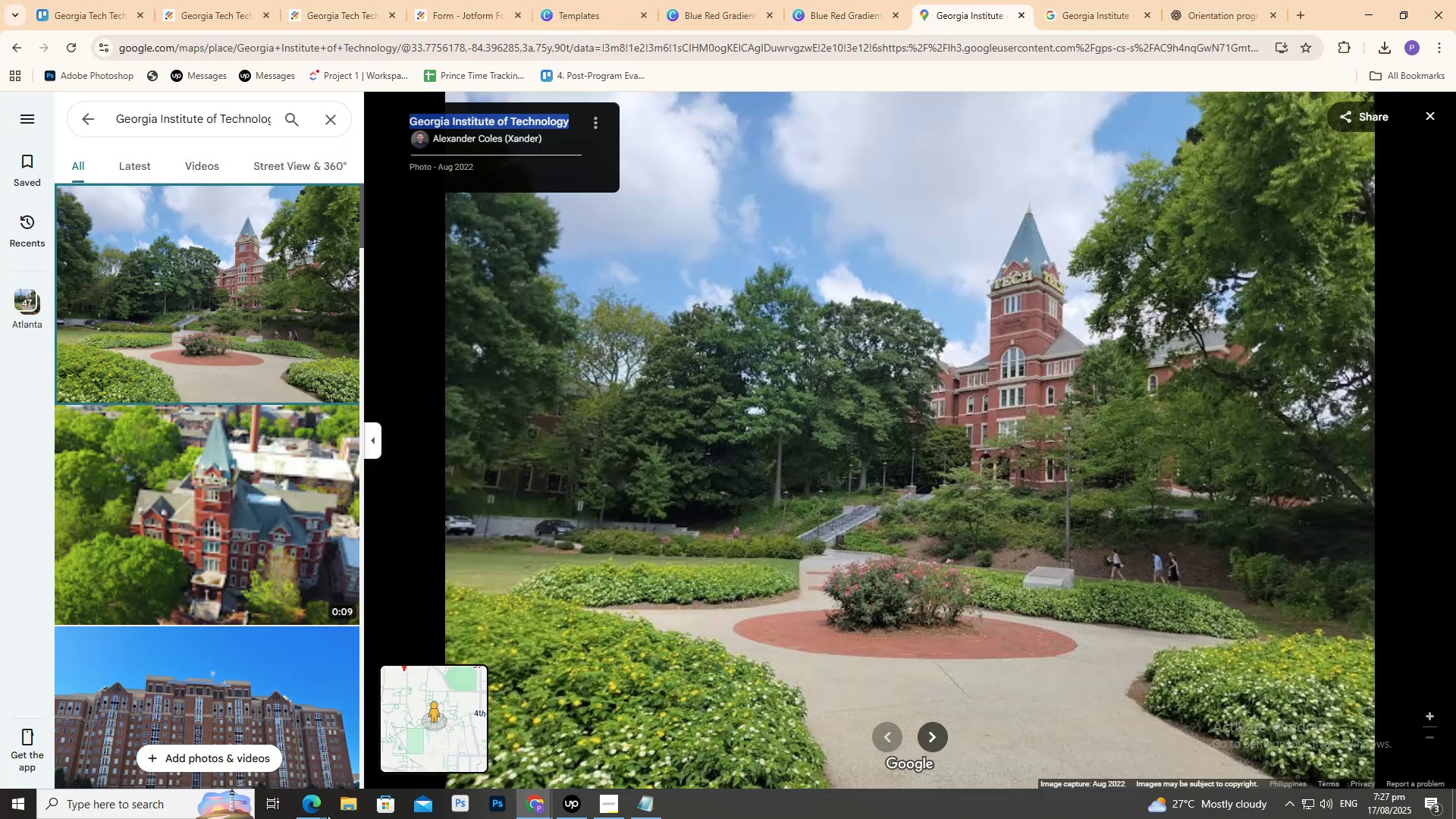 
double_click([253, 745])
 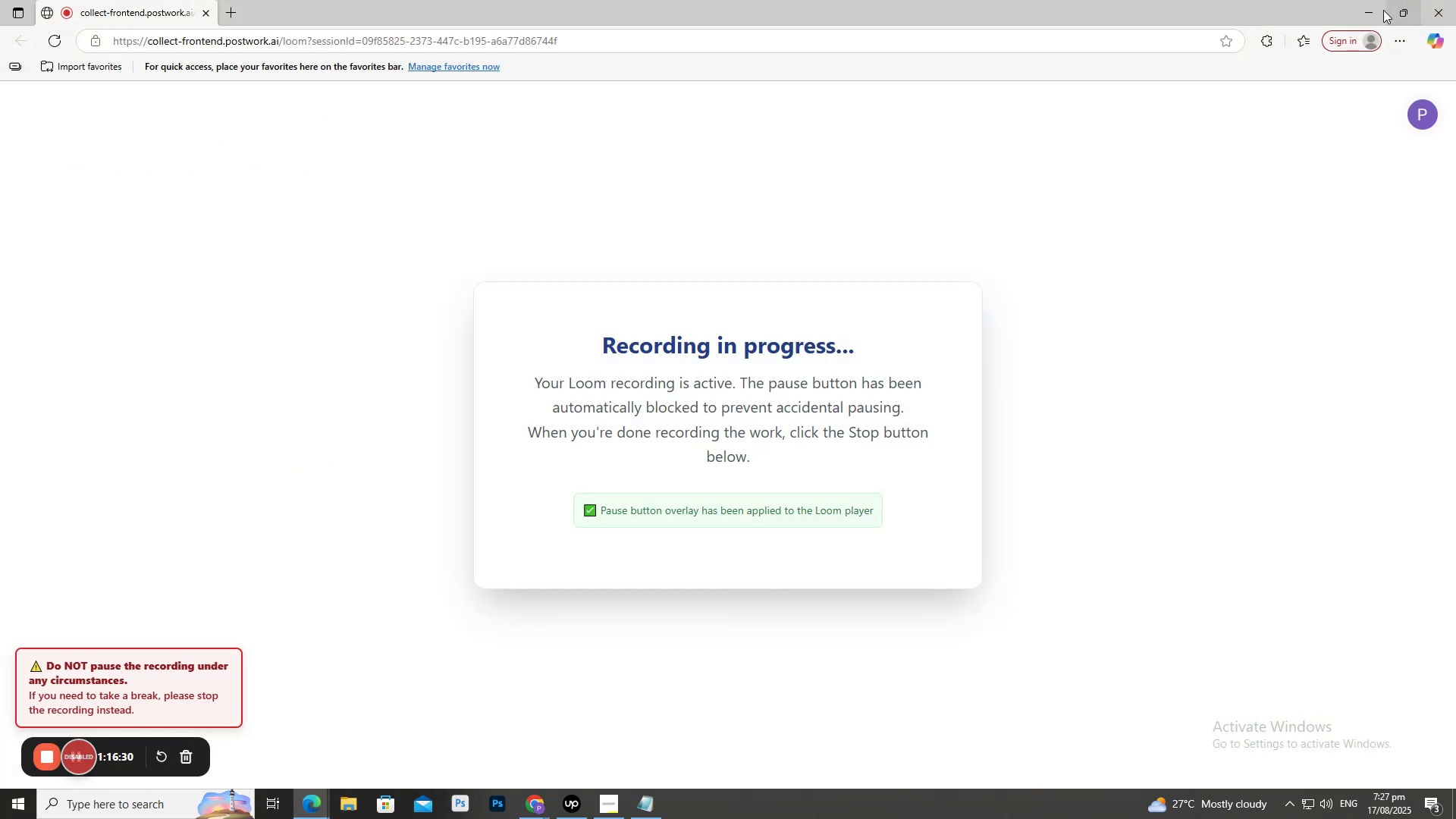 
left_click([1385, 10])
 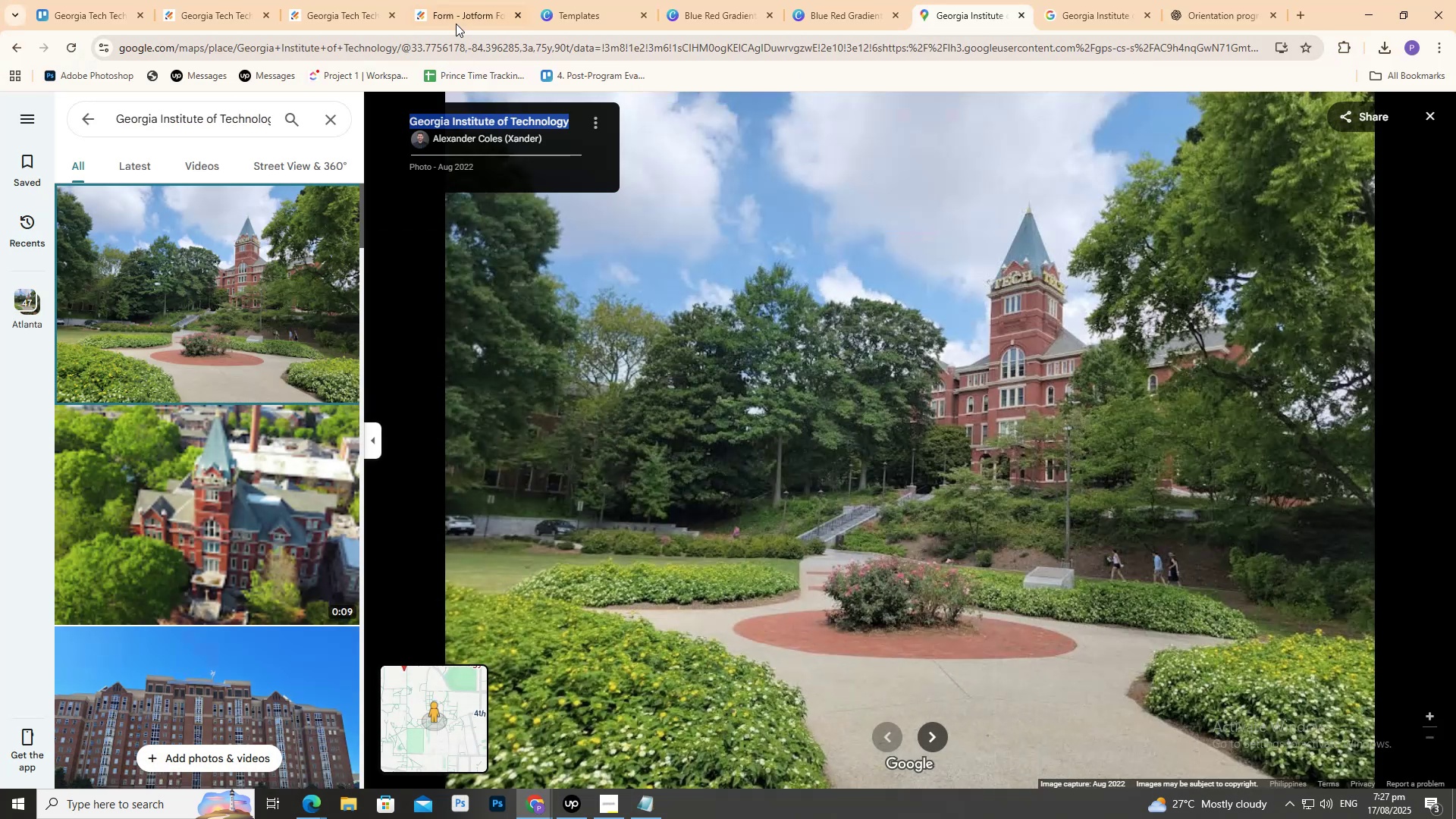 
double_click([457, 20])
 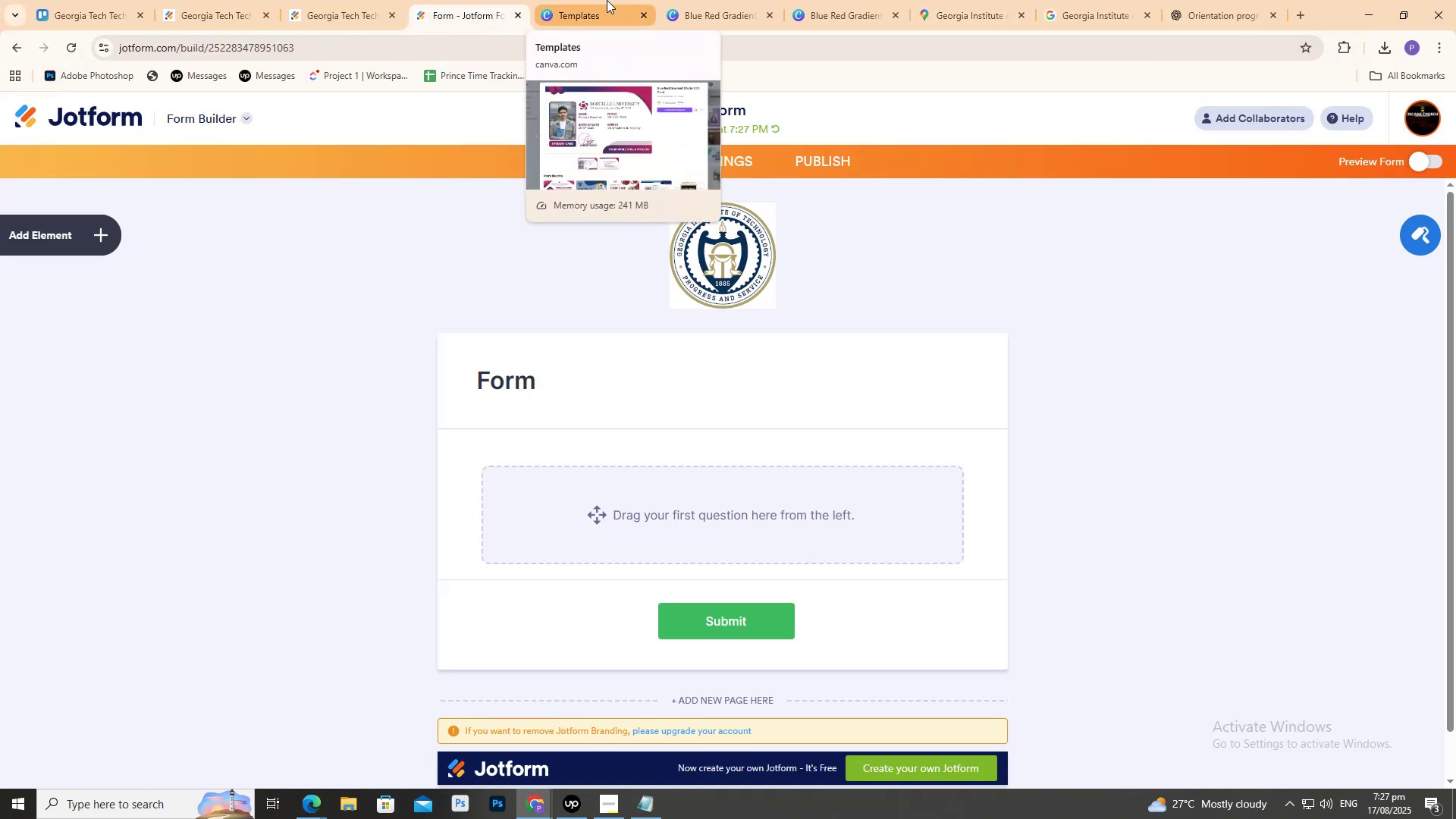 
left_click([607, 0])
 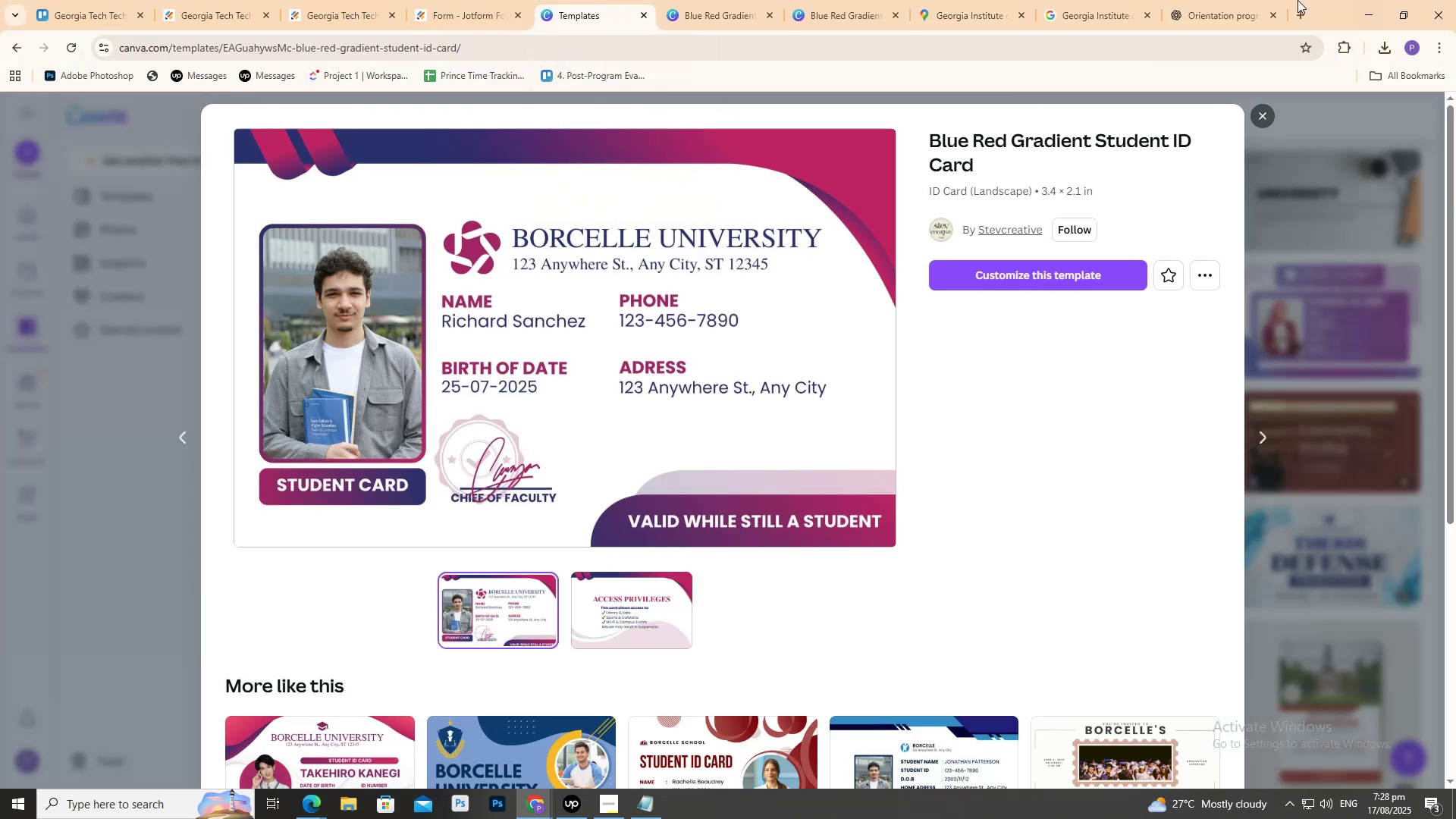 
left_click([1203, 0])
 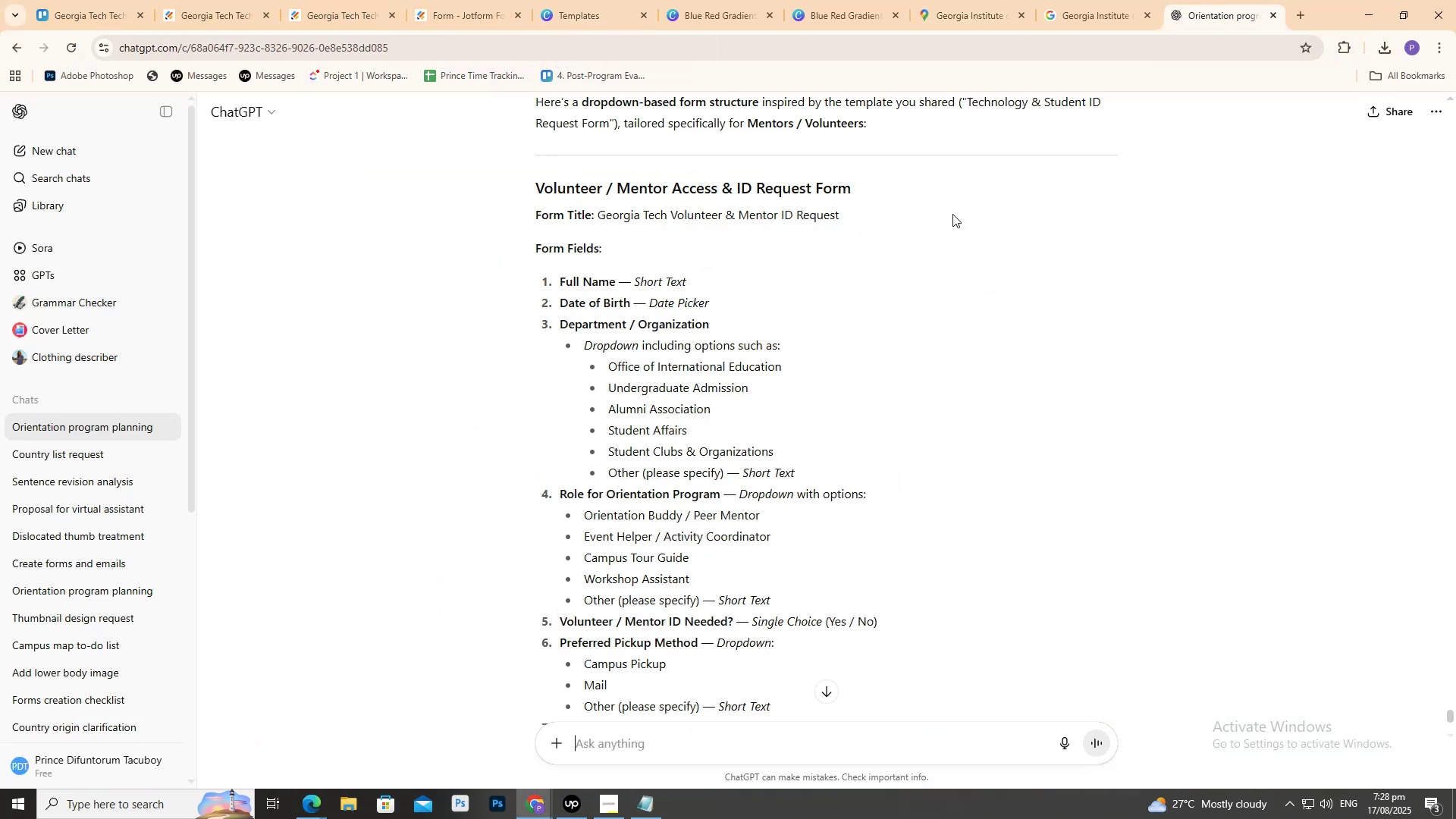 
scroll: coordinate [937, 231], scroll_direction: up, amount: 1.0
 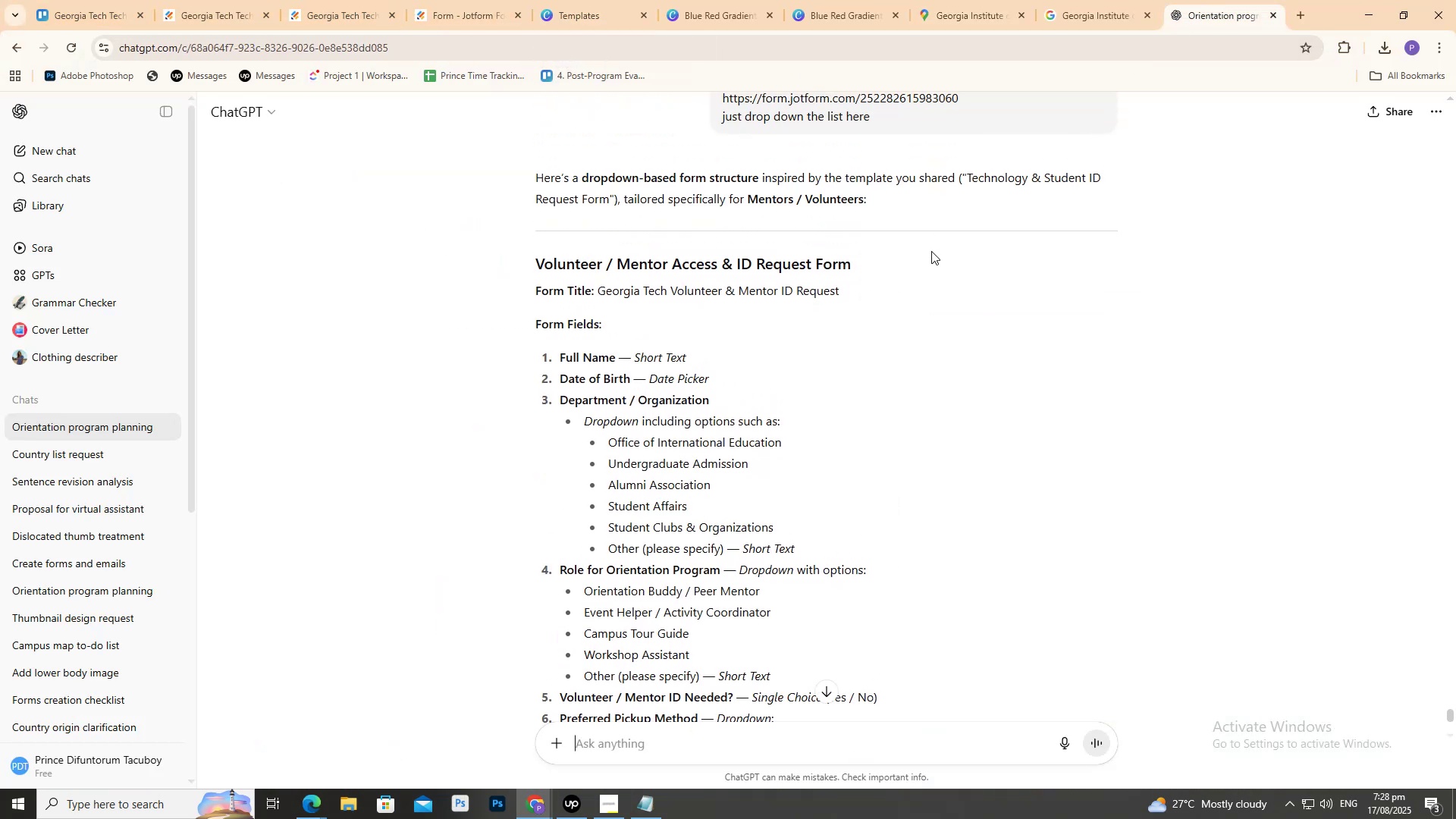 
left_click_drag(start_coordinate=[918, 256], to_coordinate=[533, 251])
 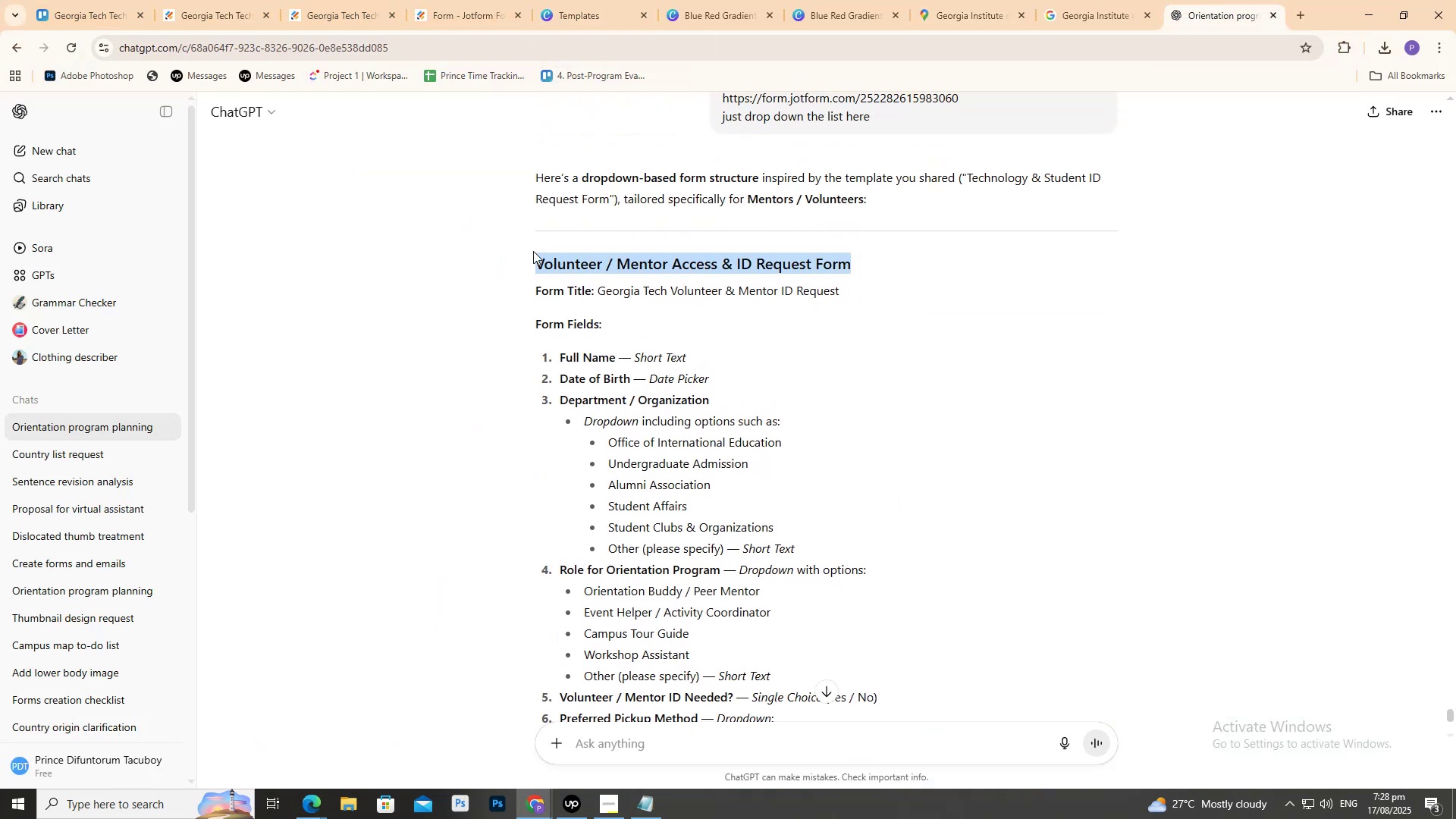 
key(Control+C)
 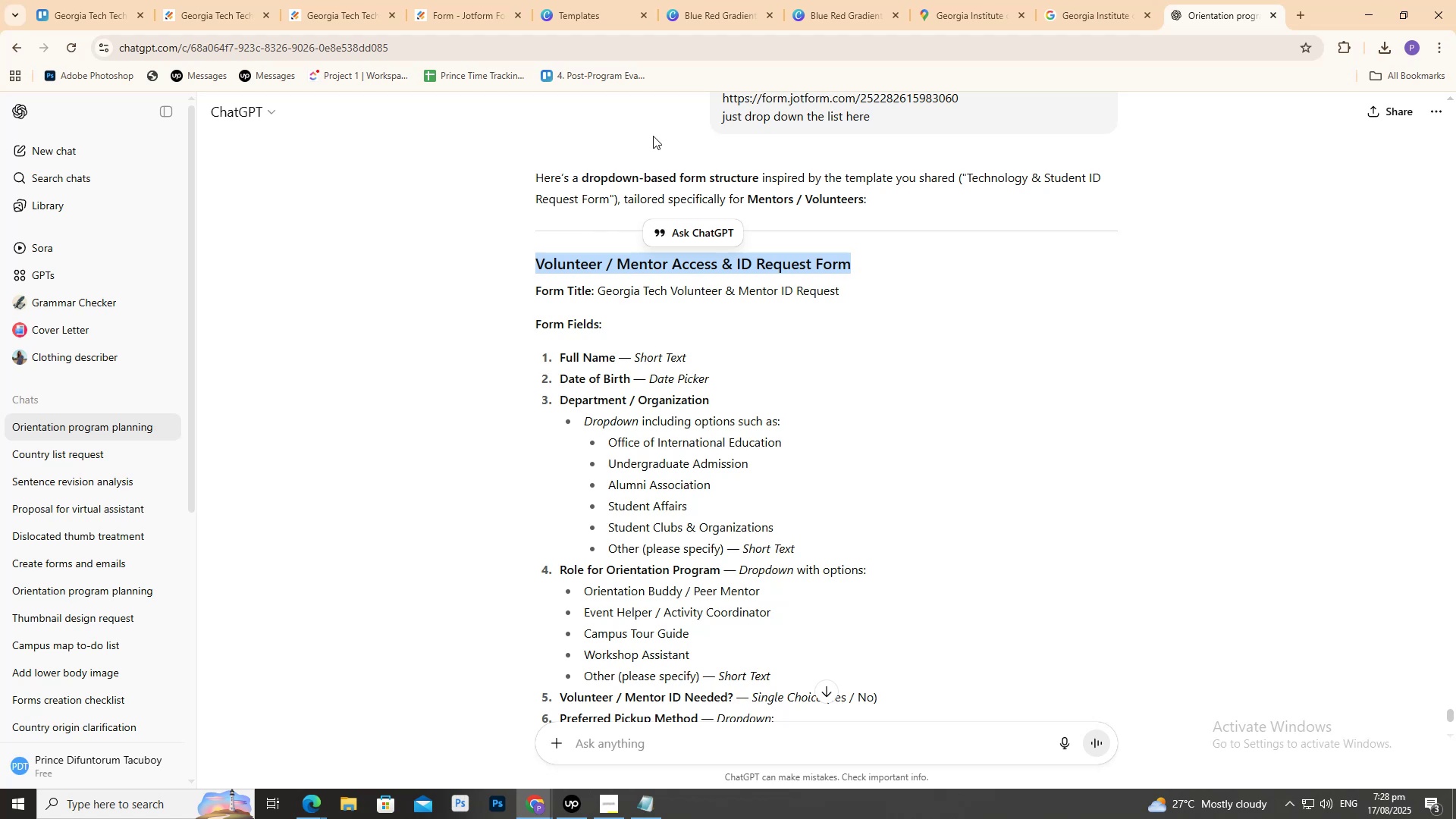 
key(Control+C)
 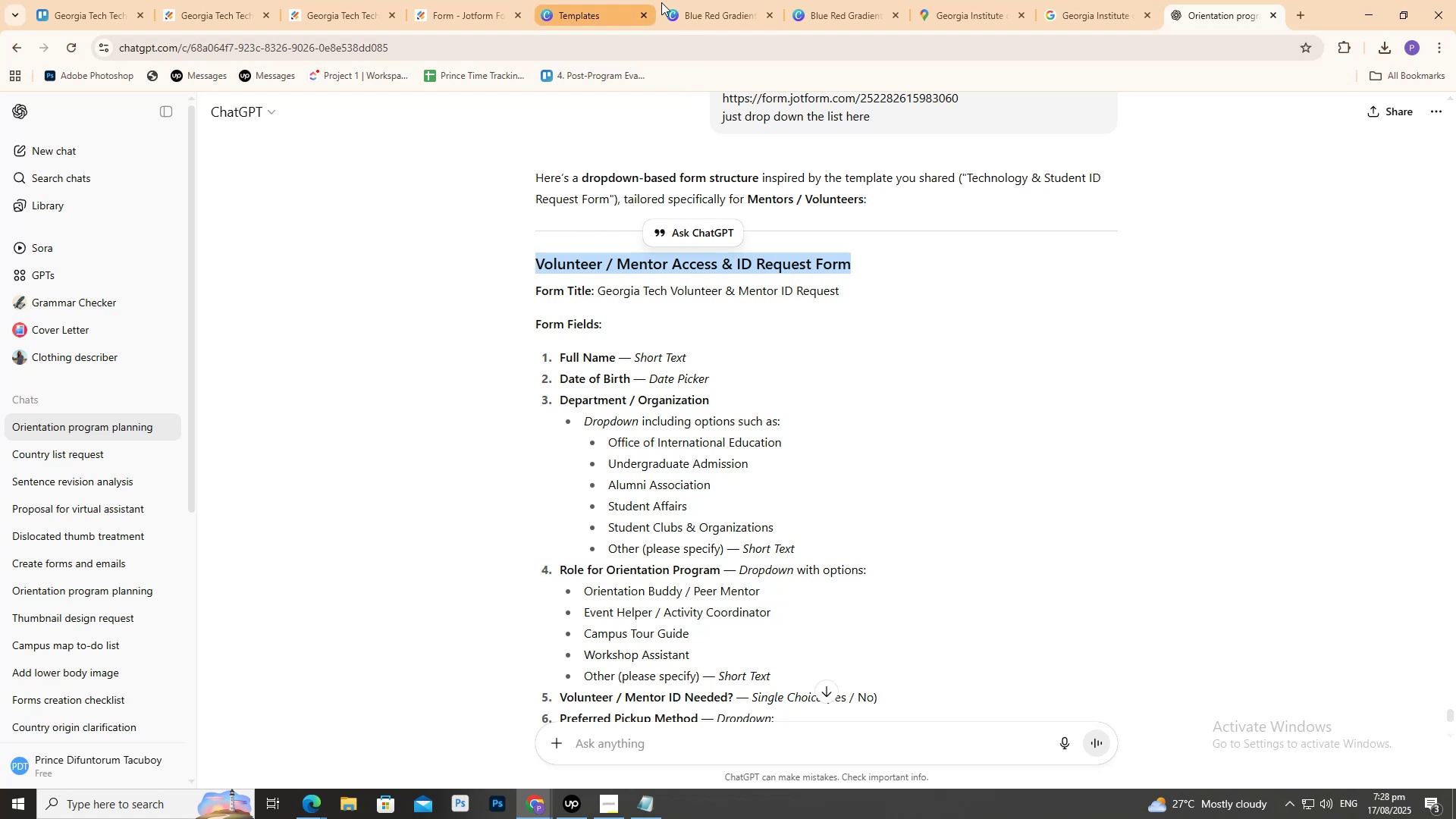 
scroll: coordinate [777, 257], scroll_direction: up, amount: 12.0
 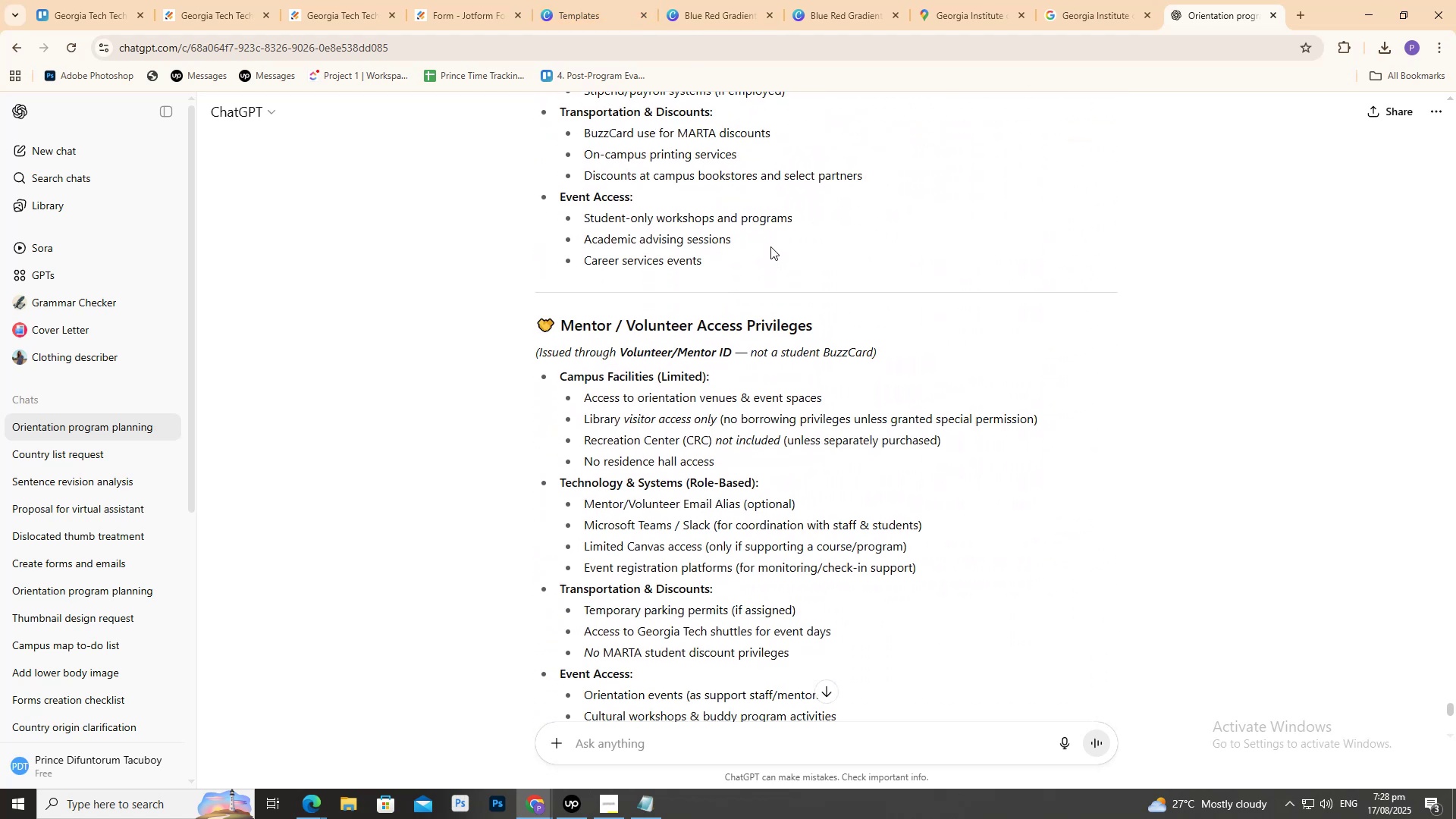 
scroll: coordinate [770, 242], scroll_direction: down, amount: 5.0
 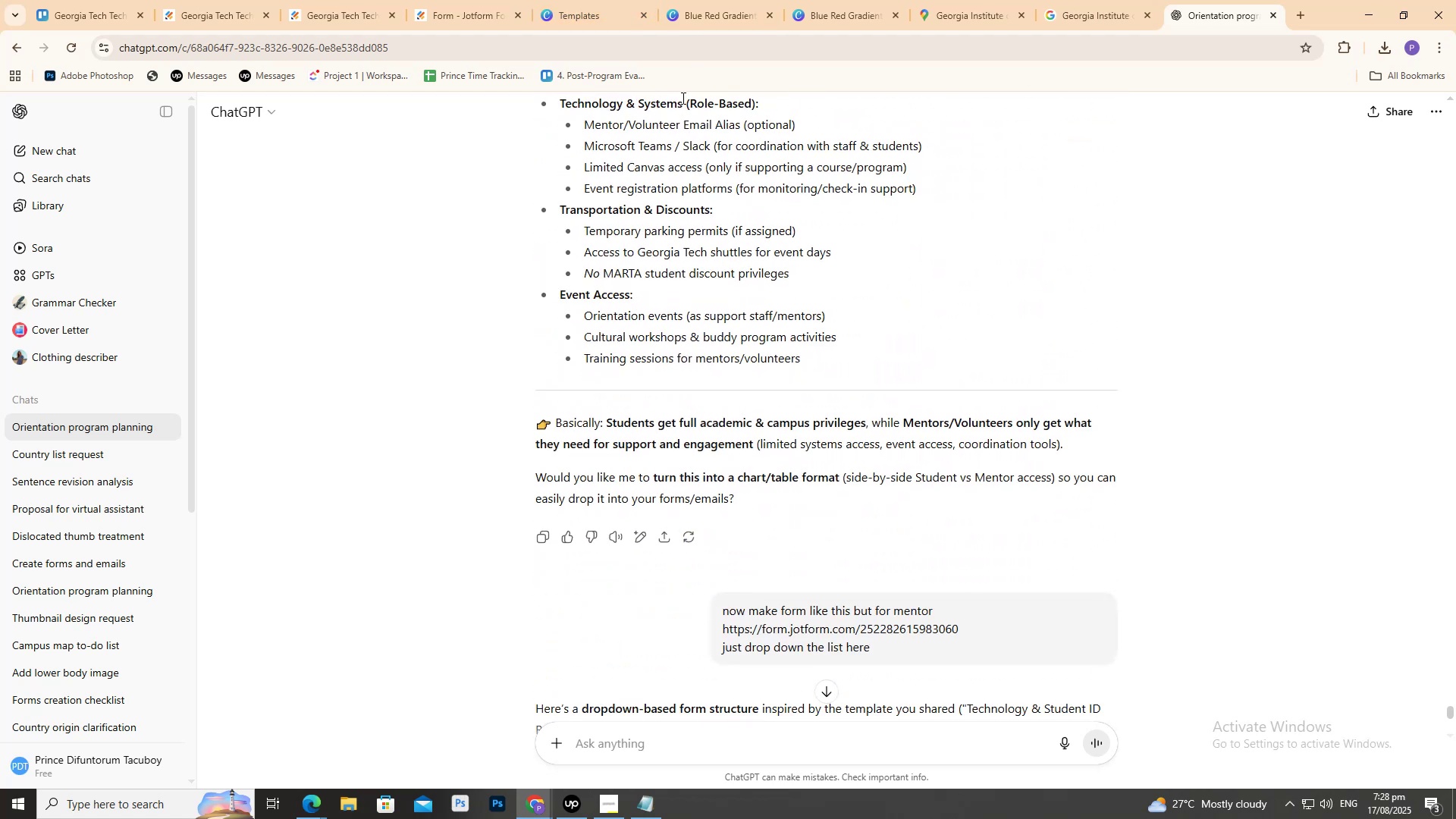 
scroll: coordinate [758, 258], scroll_direction: up, amount: 8.0
 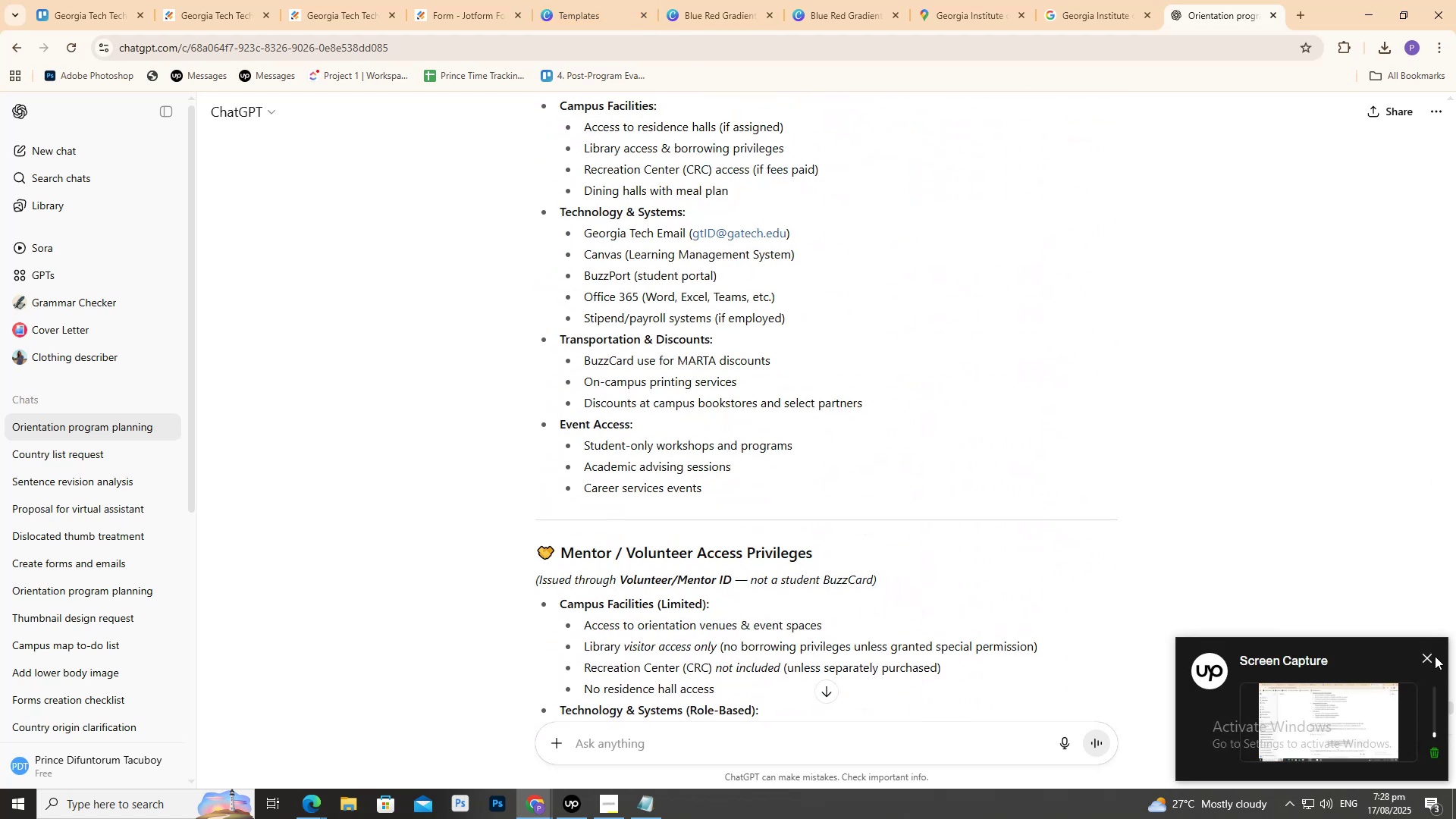 
double_click([1429, 659])
 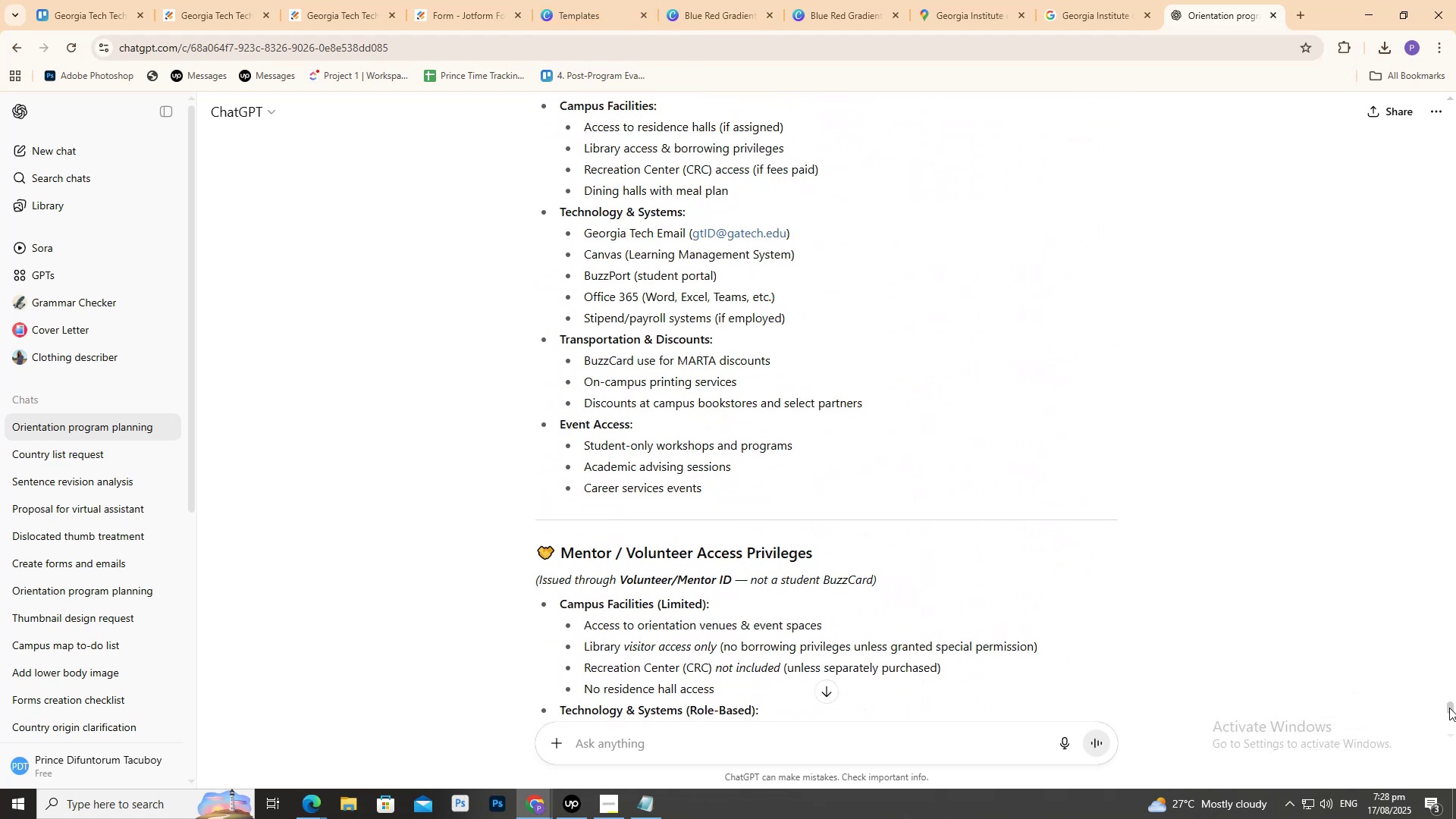 
left_click_drag(start_coordinate=[1455, 706], to_coordinate=[1455, 695])
 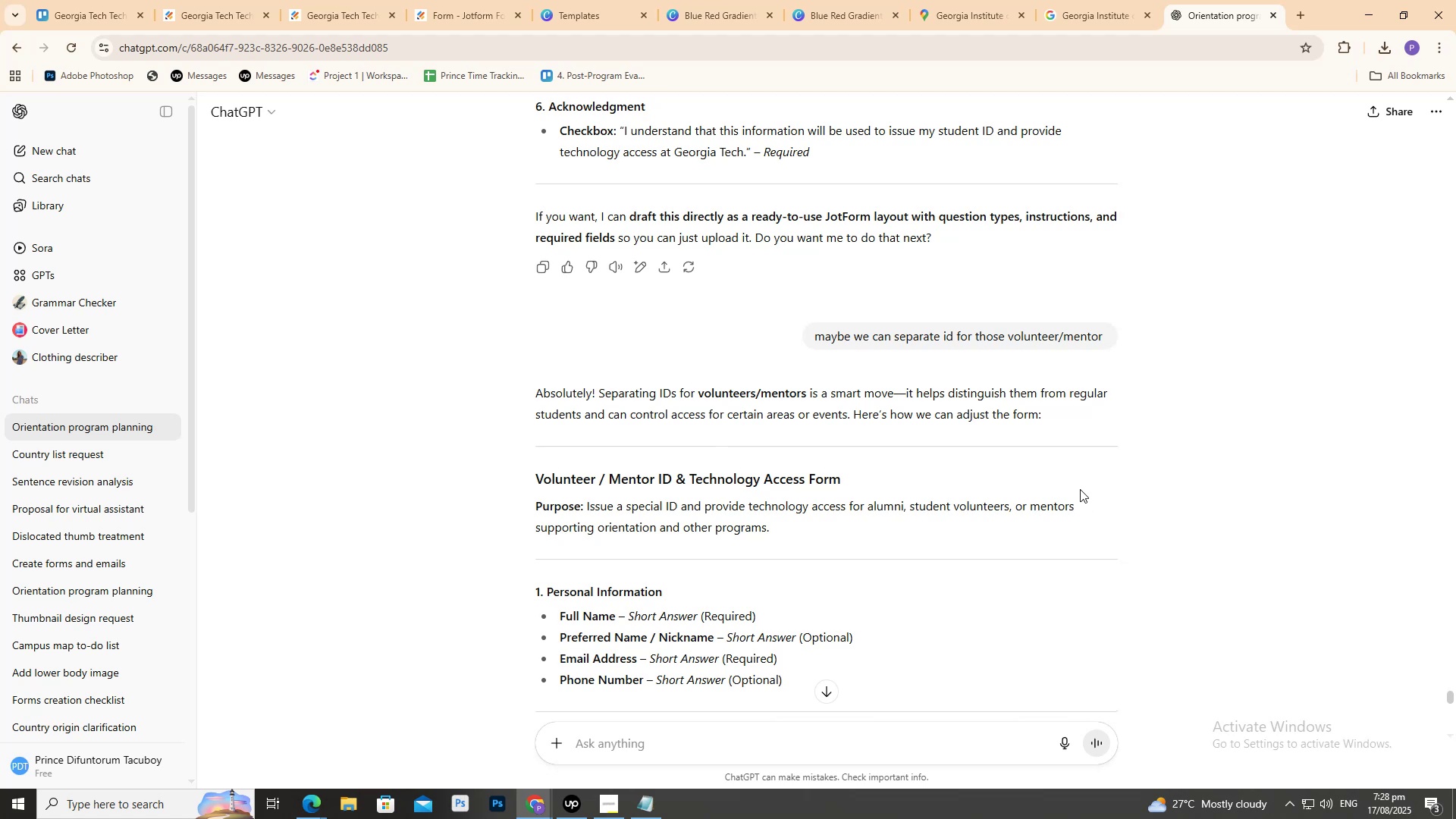 
scroll: coordinate [1084, 485], scroll_direction: up, amount: 3.0
 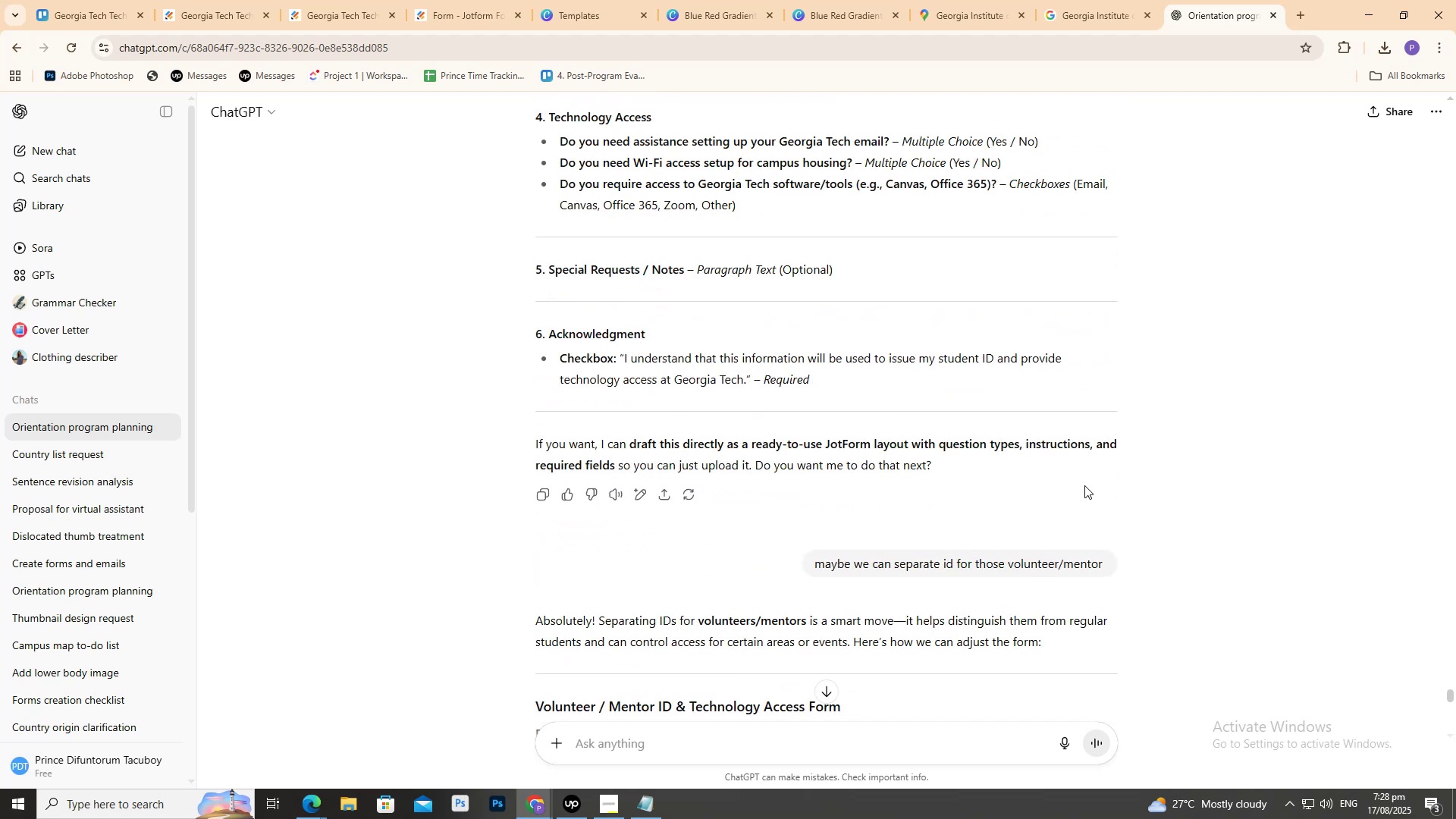 
scroll: coordinate [962, 467], scroll_direction: down, amount: 52.0
 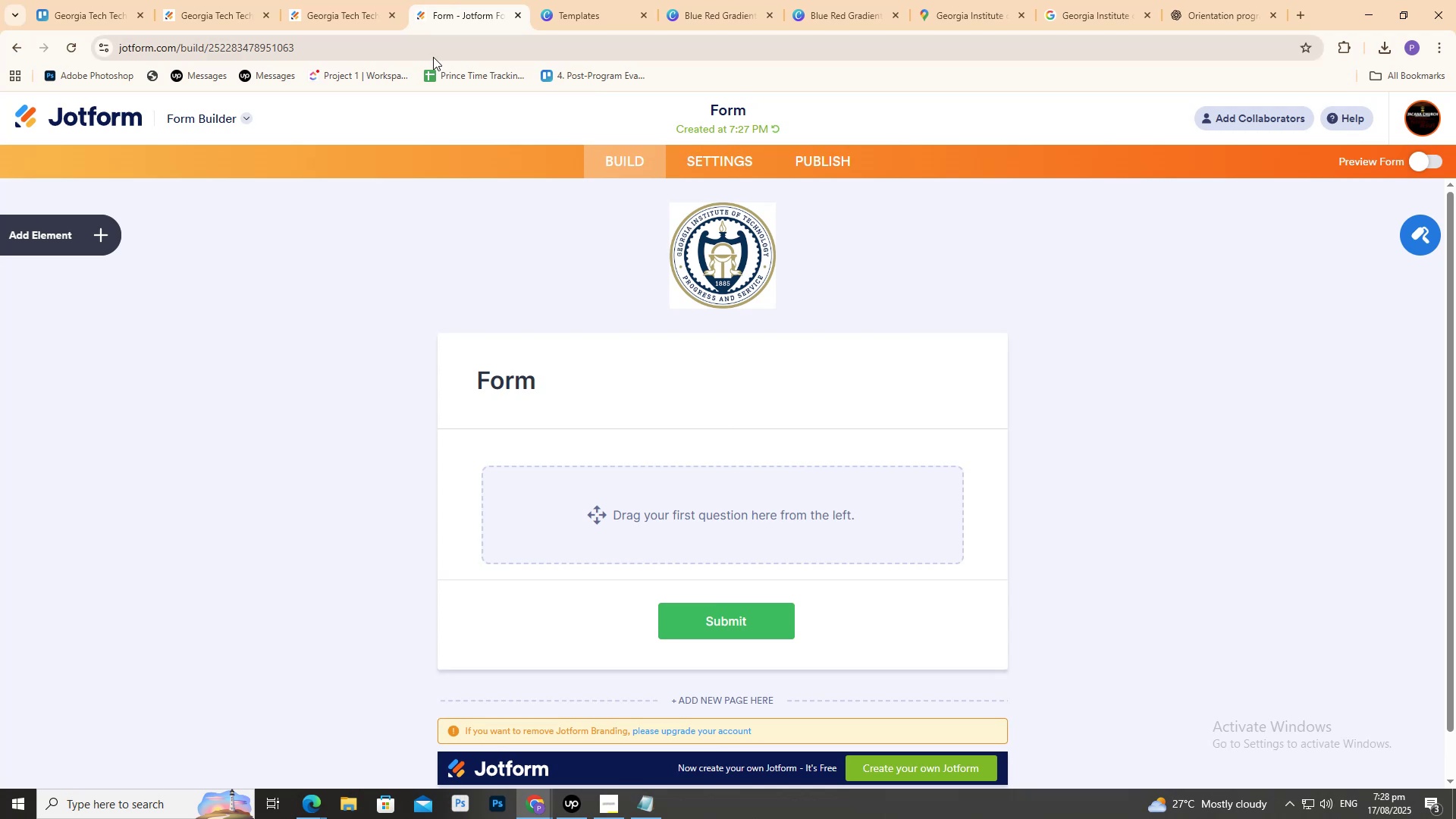 
left_click([331, 0])
 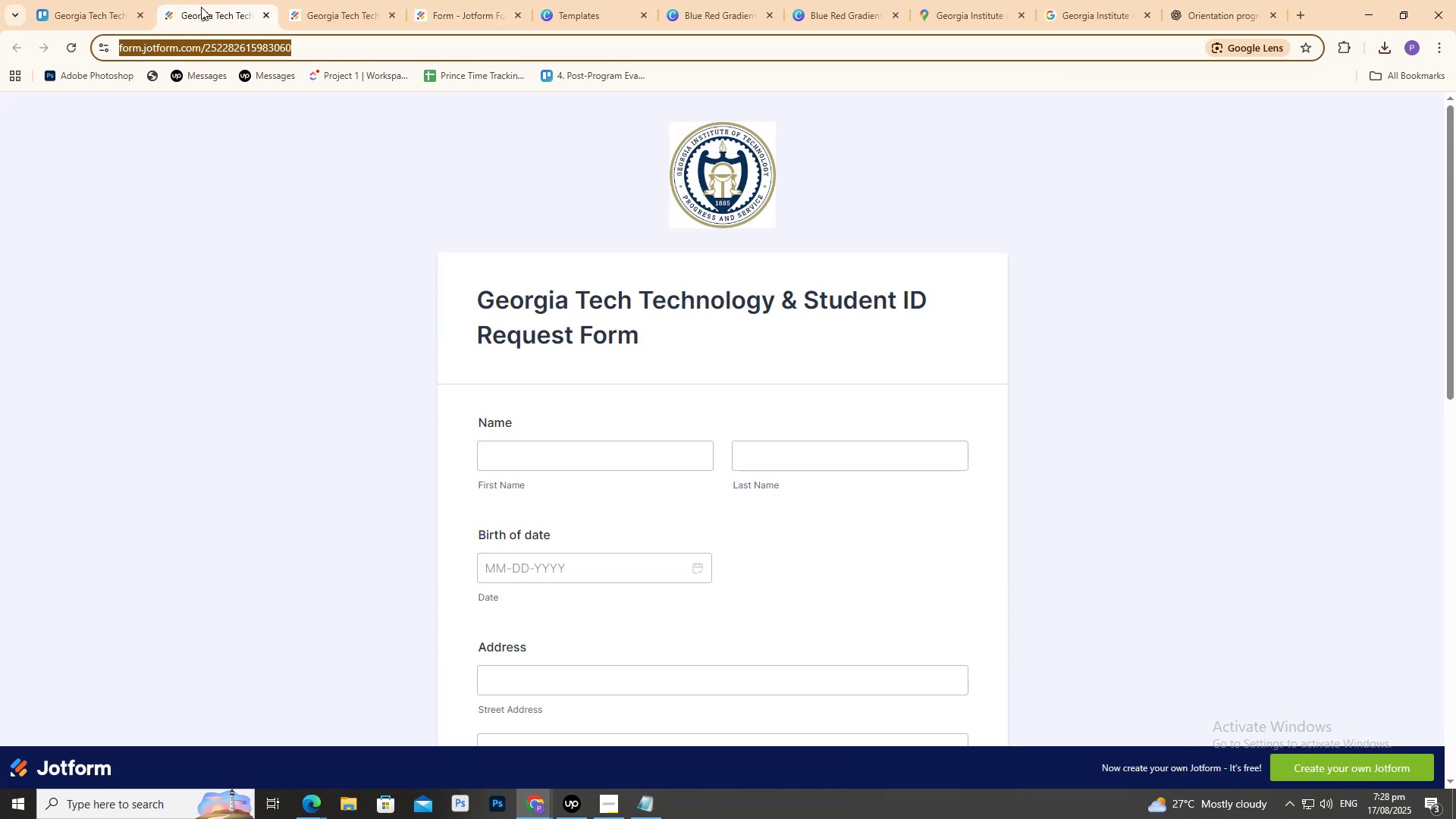 
left_click([515, 0])
 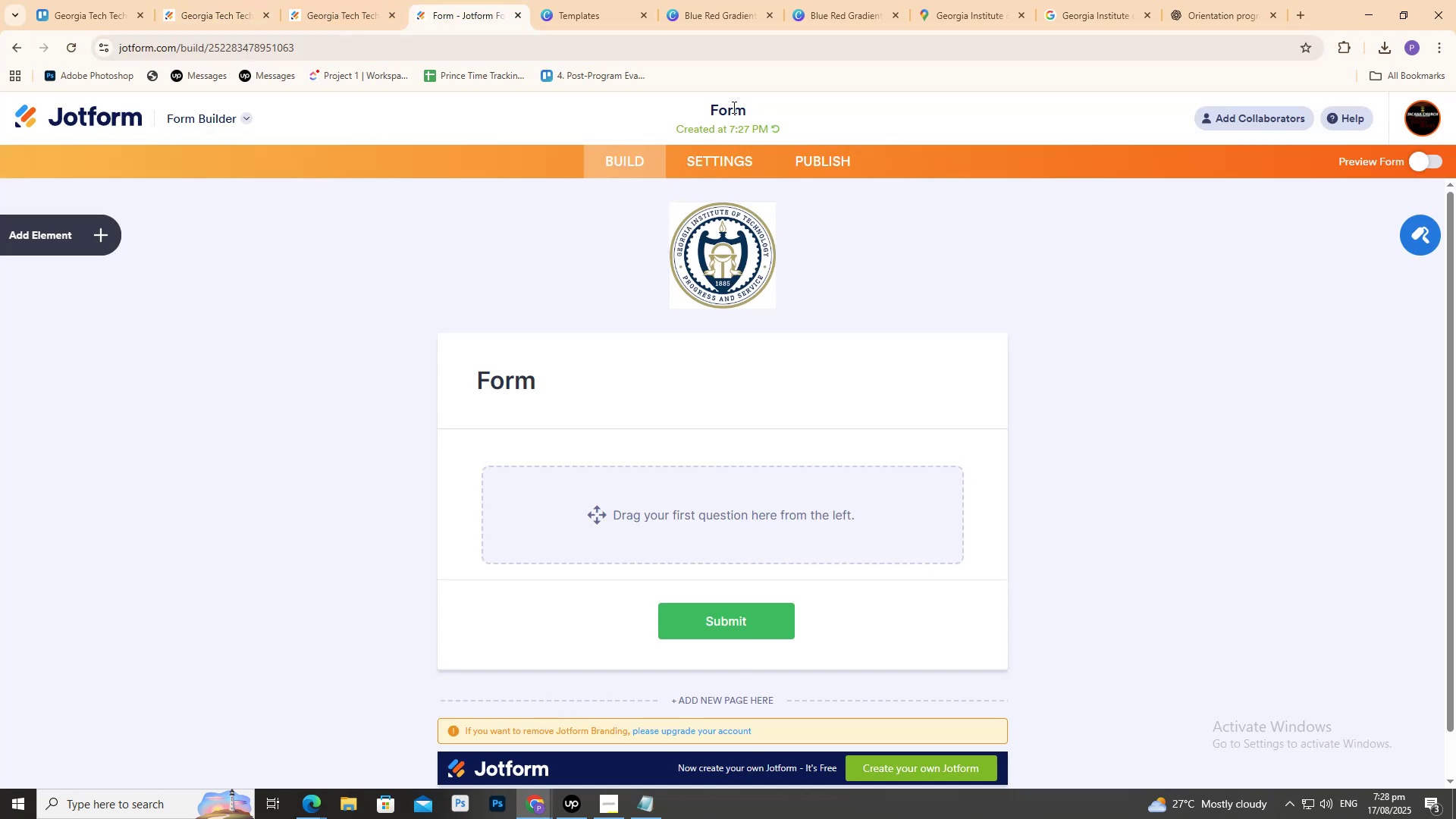 
left_click([730, 109])
 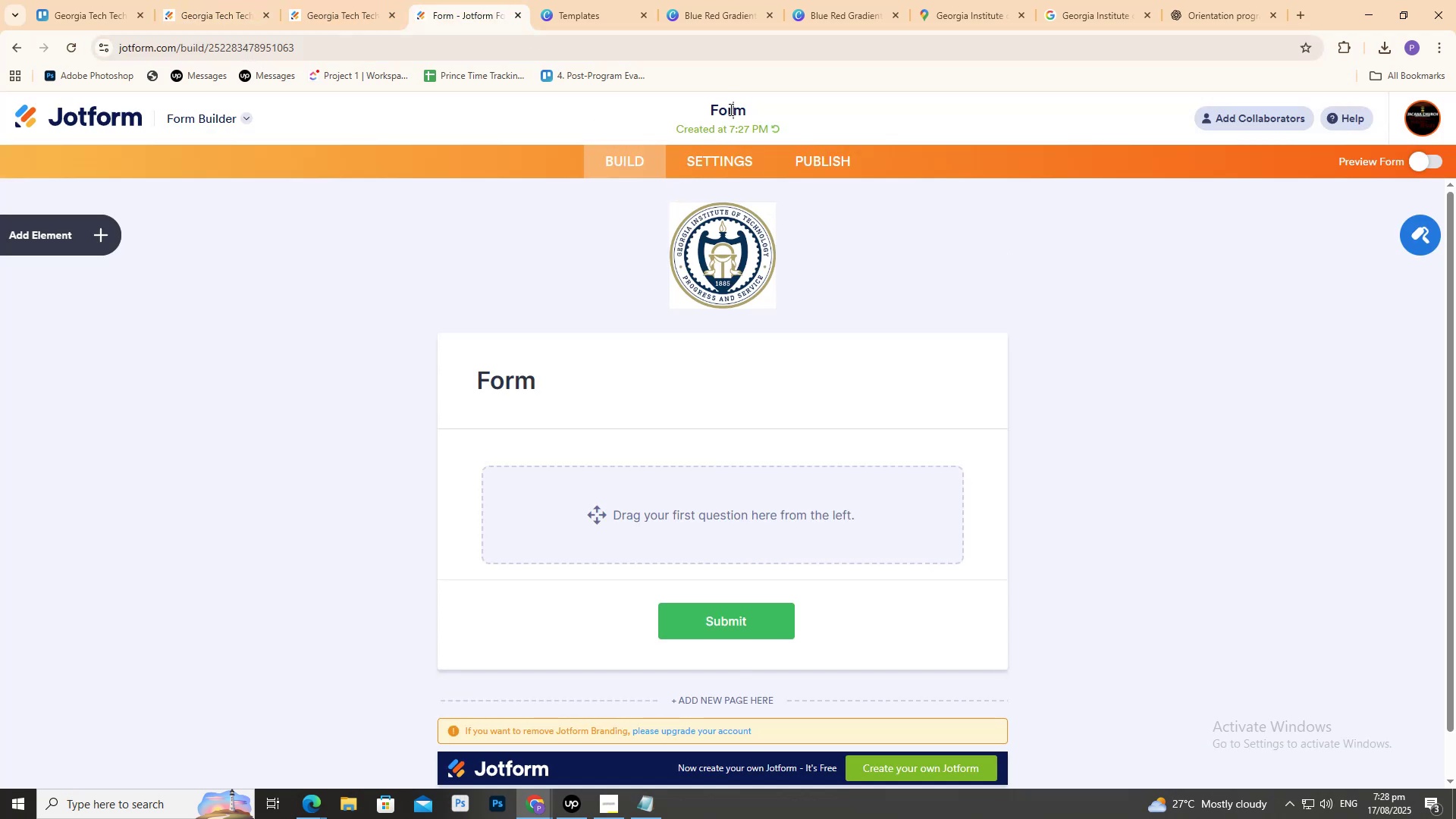 
double_click([730, 109])
 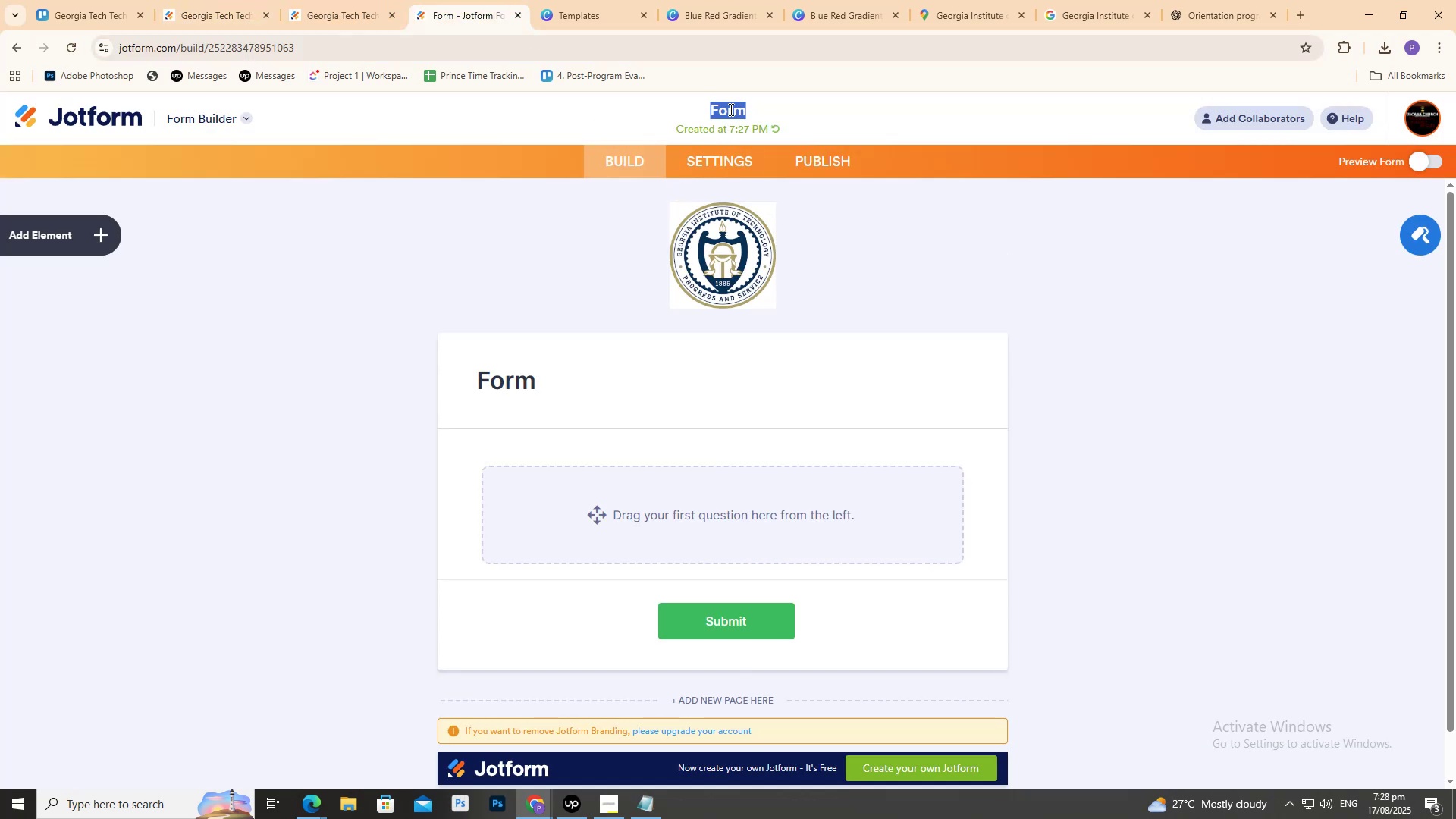 
triple_click([730, 109])
 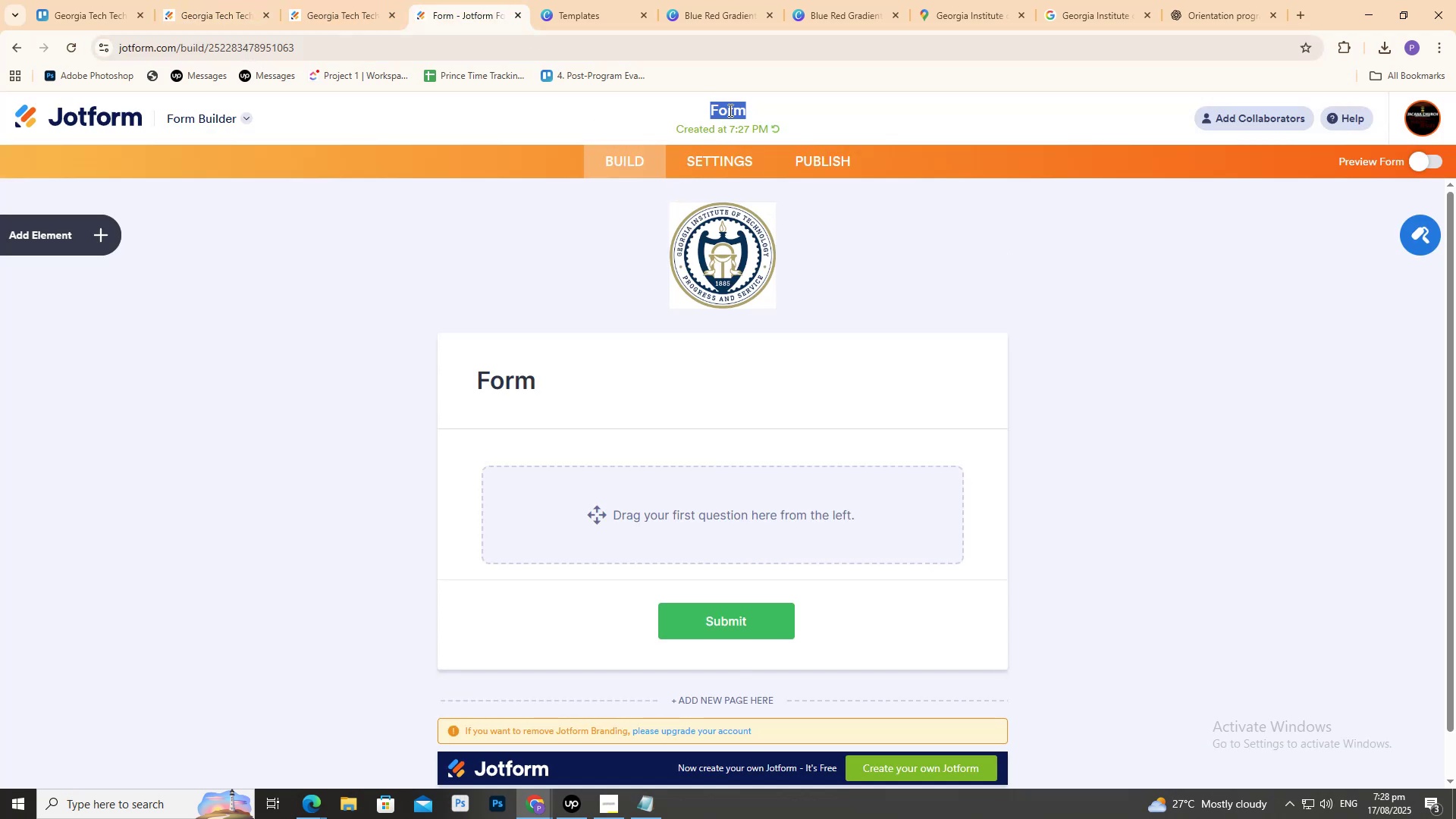 
key(Control+V)
 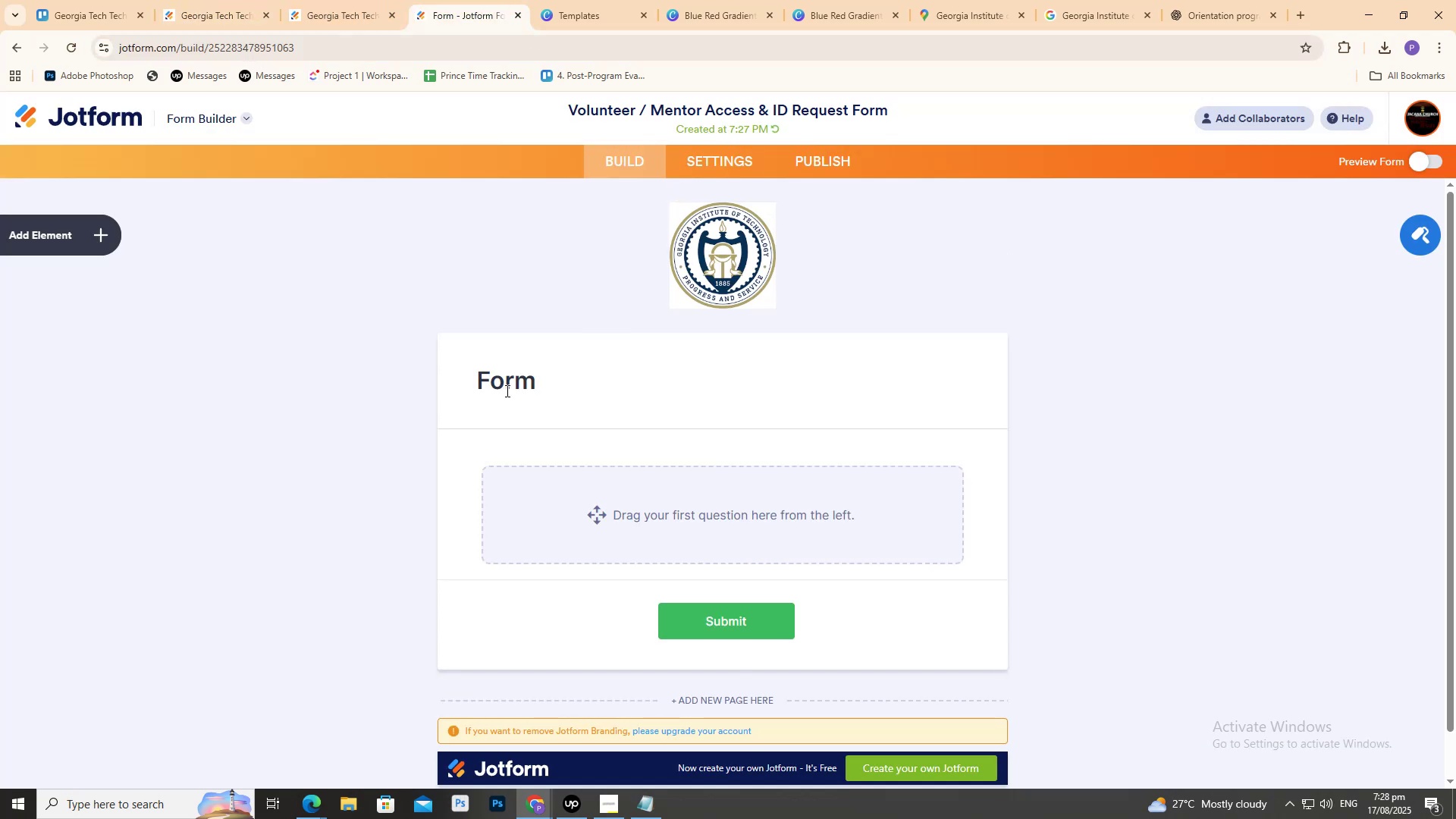 
left_click([504, 387])
 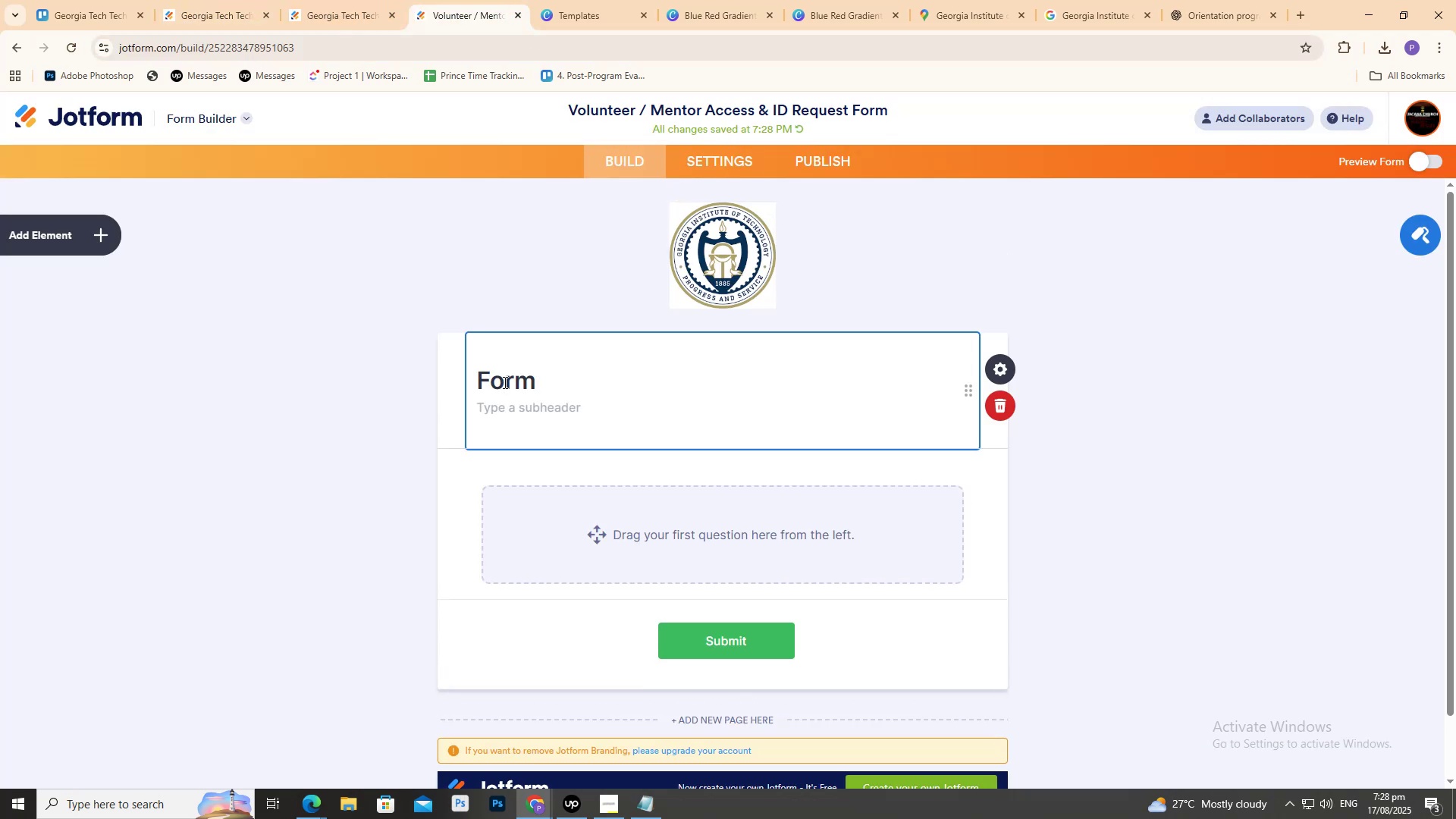 
triple_click([503, 375])
 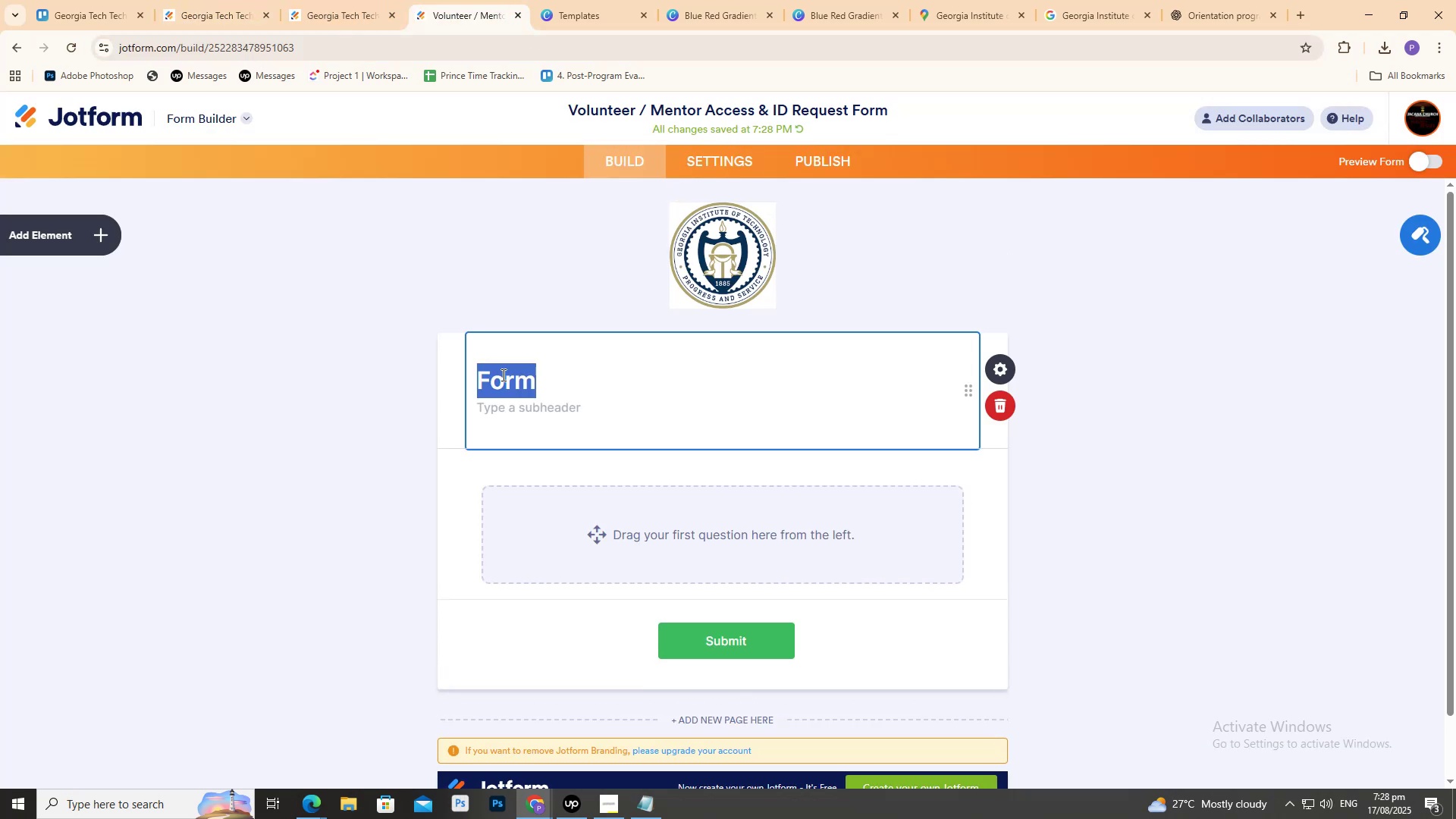 
key(Control+V)
 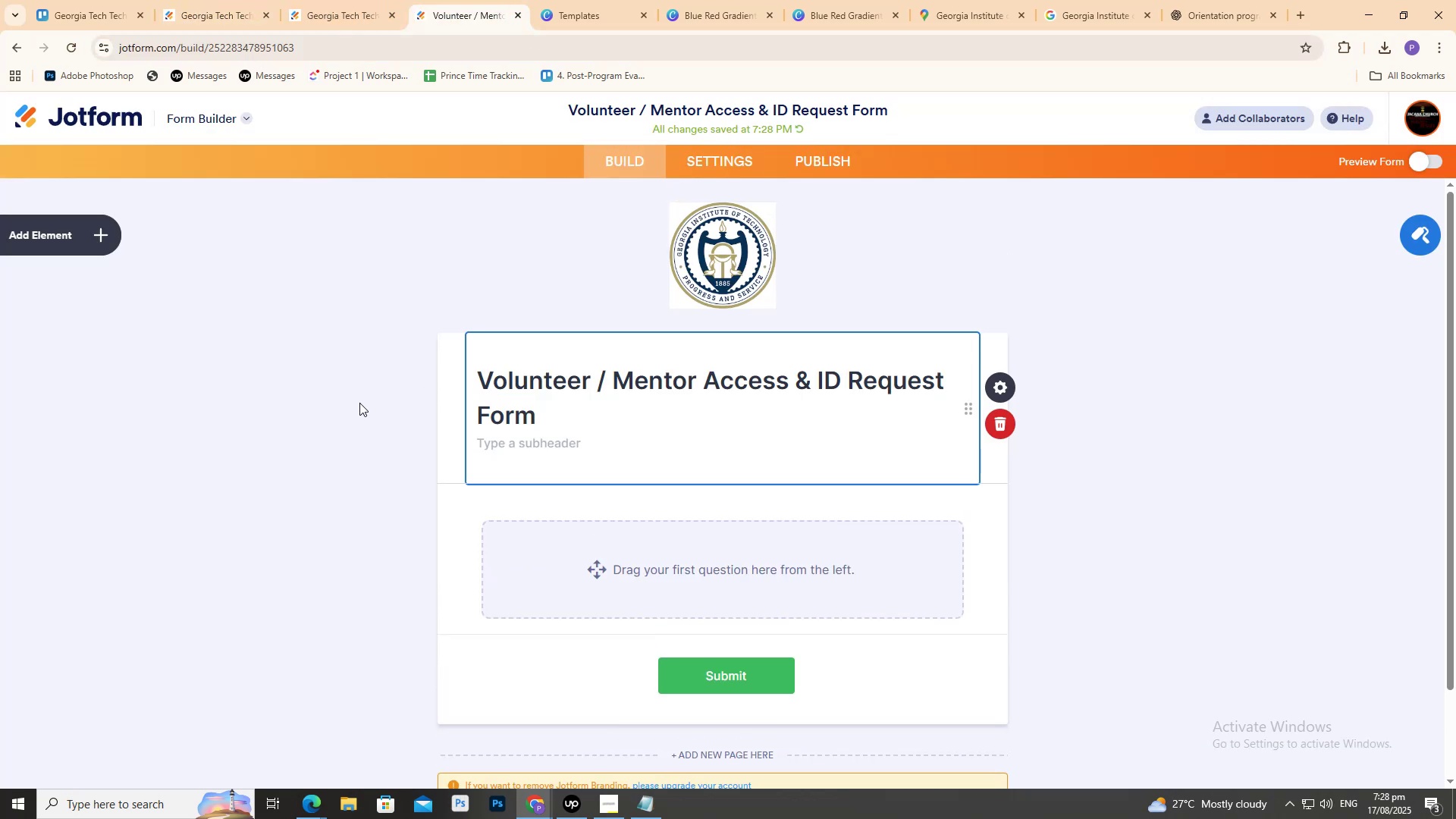 
left_click([356, 399])
 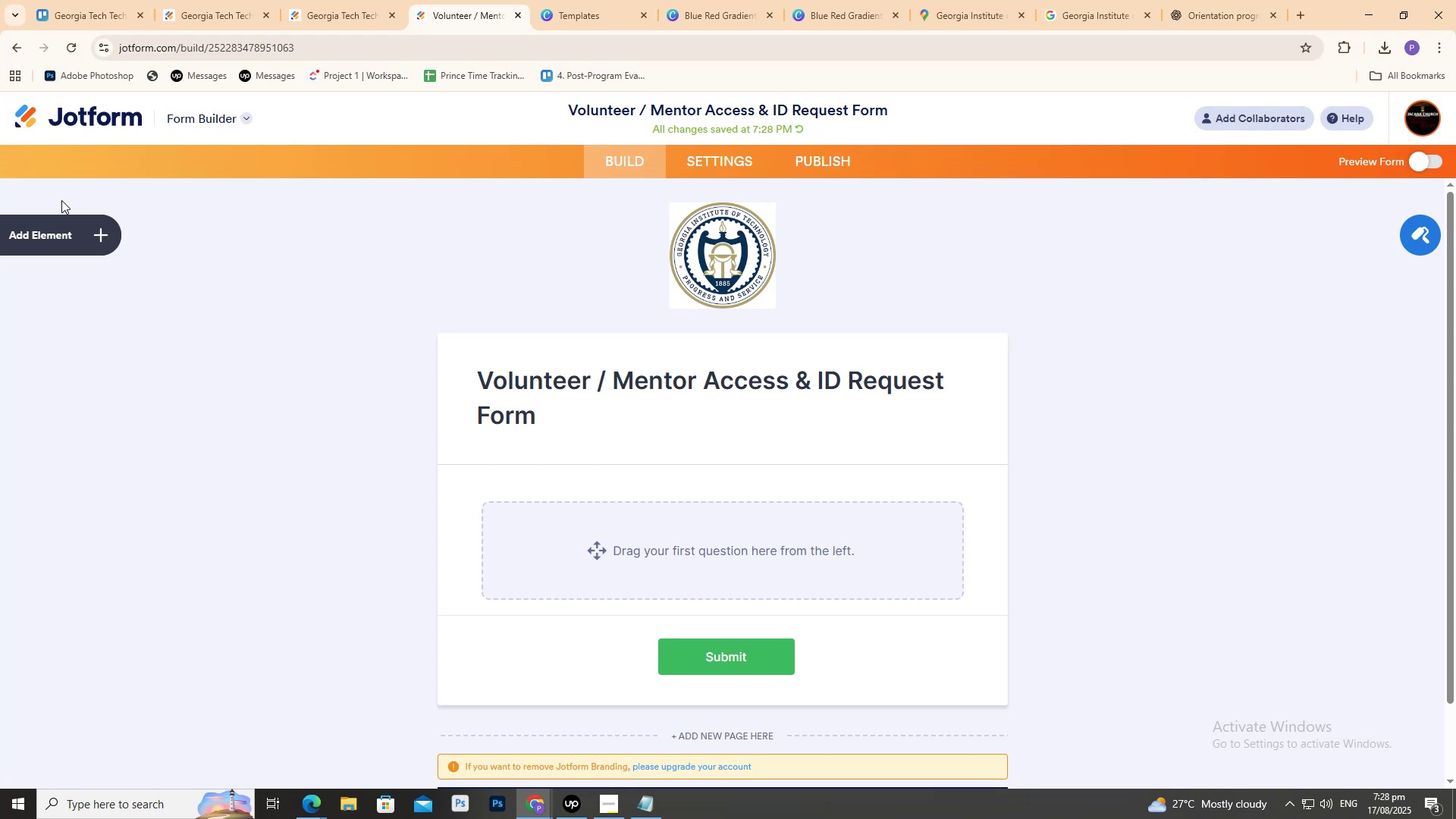 
wait(19.16)
 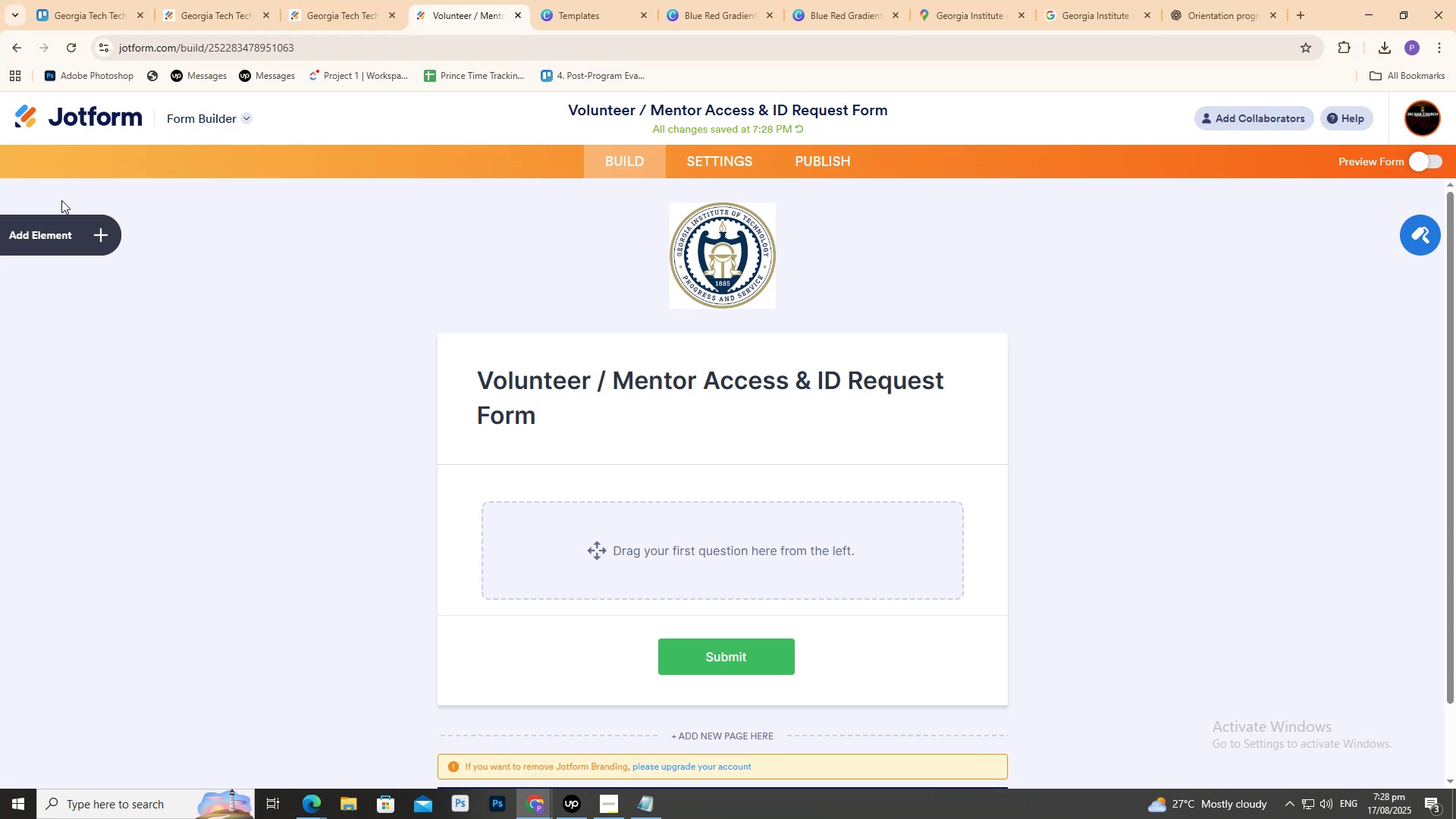 
left_click([538, 0])
 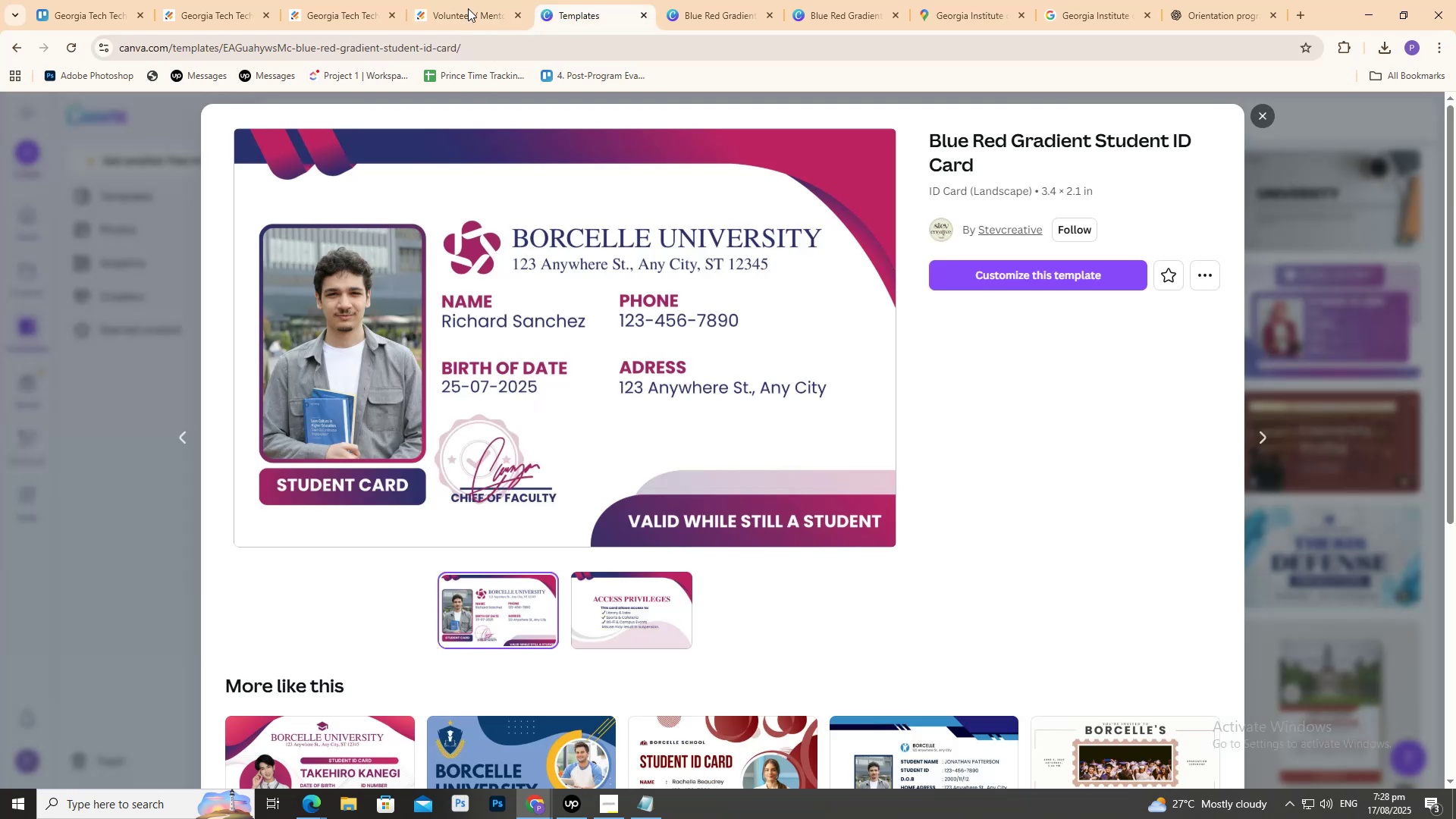 
left_click([463, 0])
 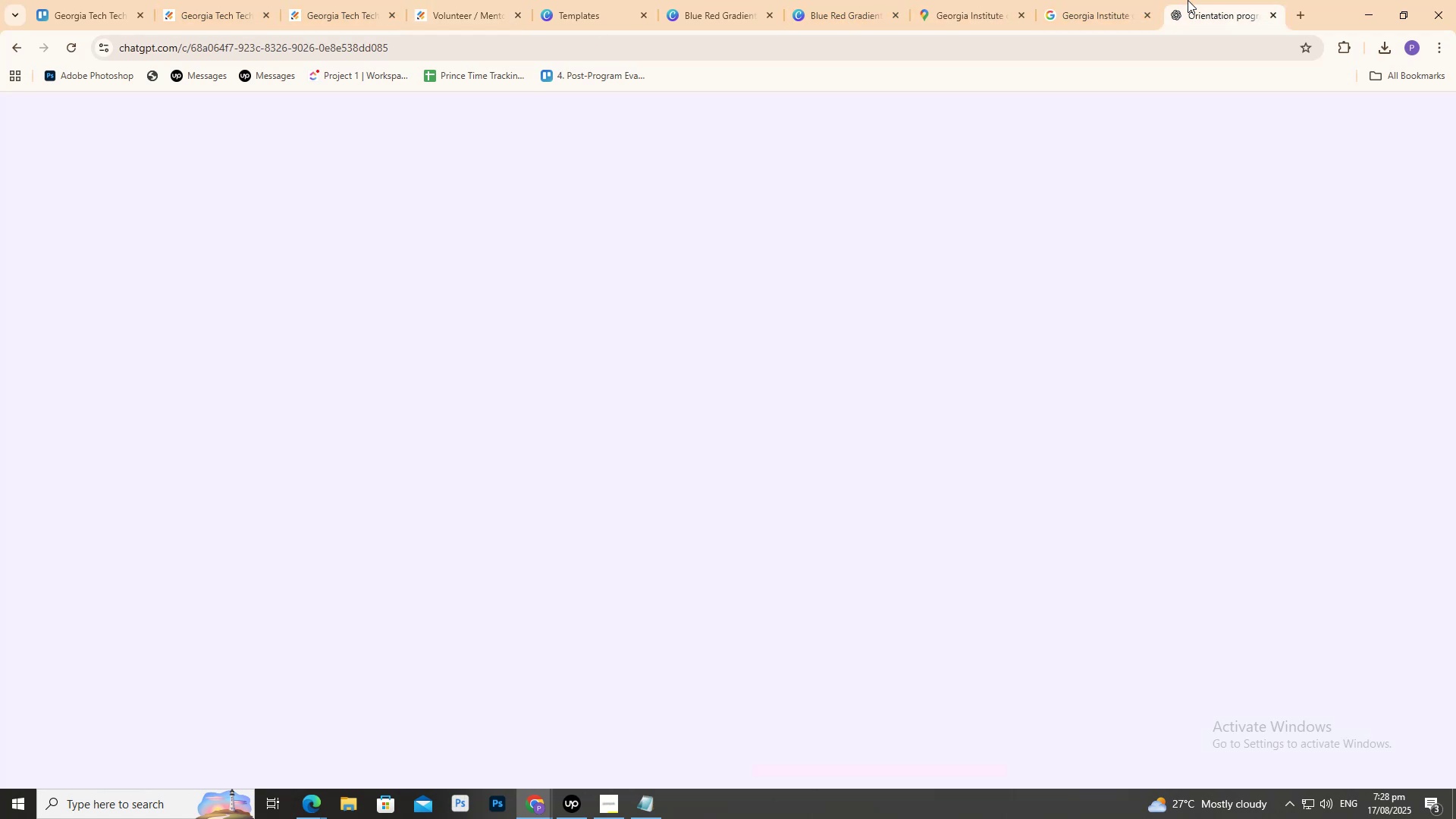 
scroll: coordinate [720, 246], scroll_direction: up, amount: 14.0
 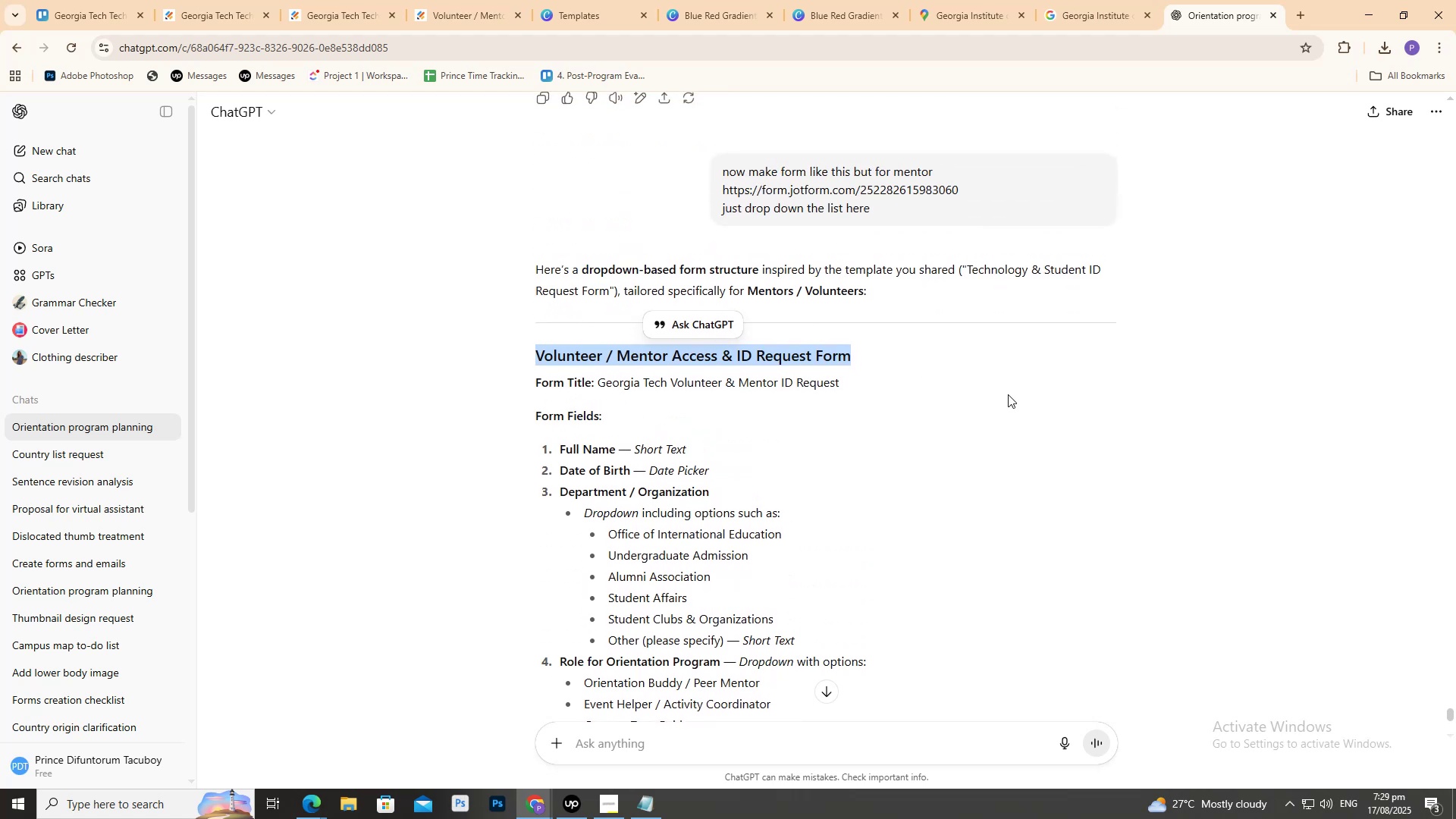 
left_click([1009, 394])
 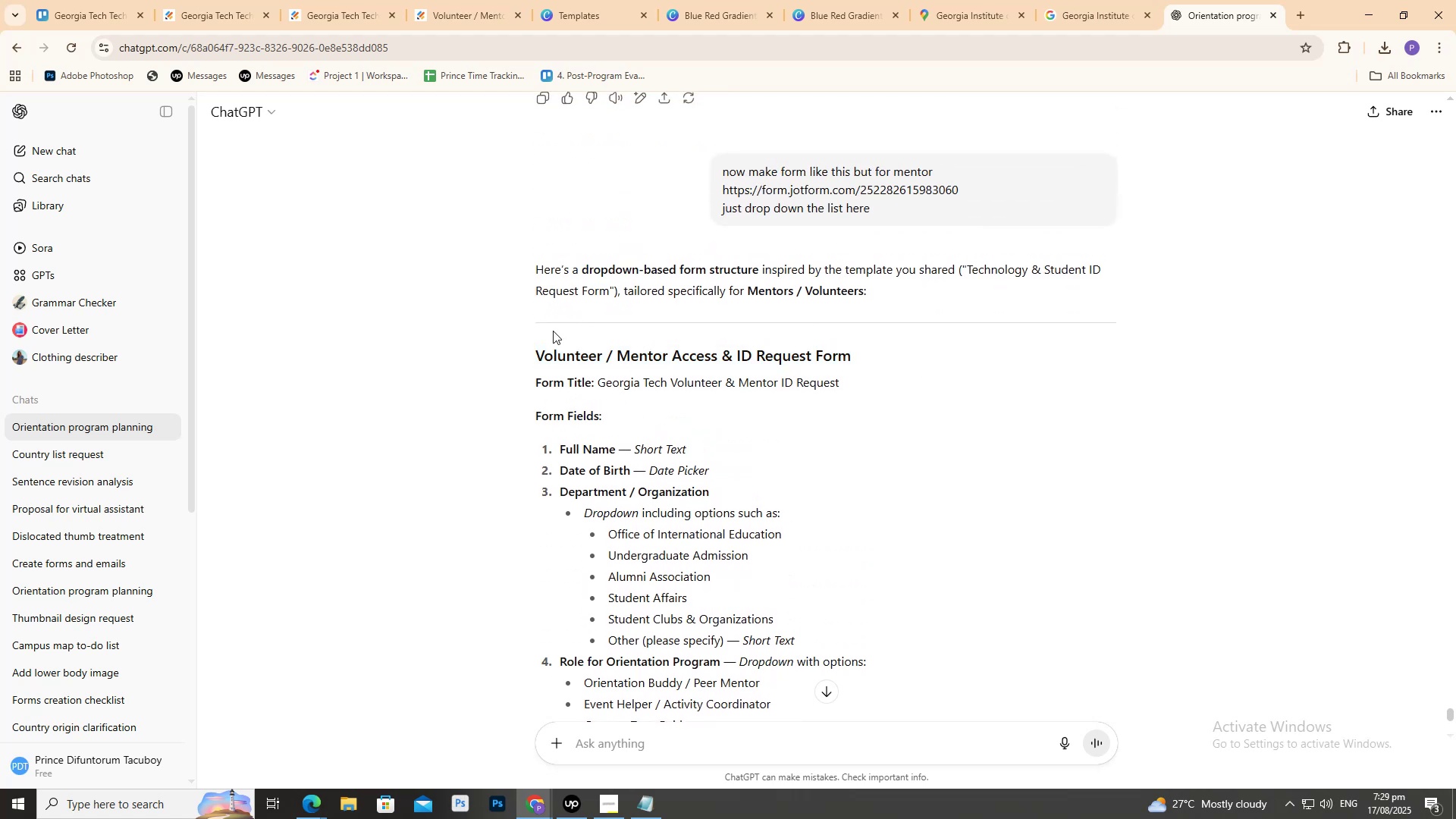 
scroll: coordinate [551, 330], scroll_direction: down, amount: 1.0
 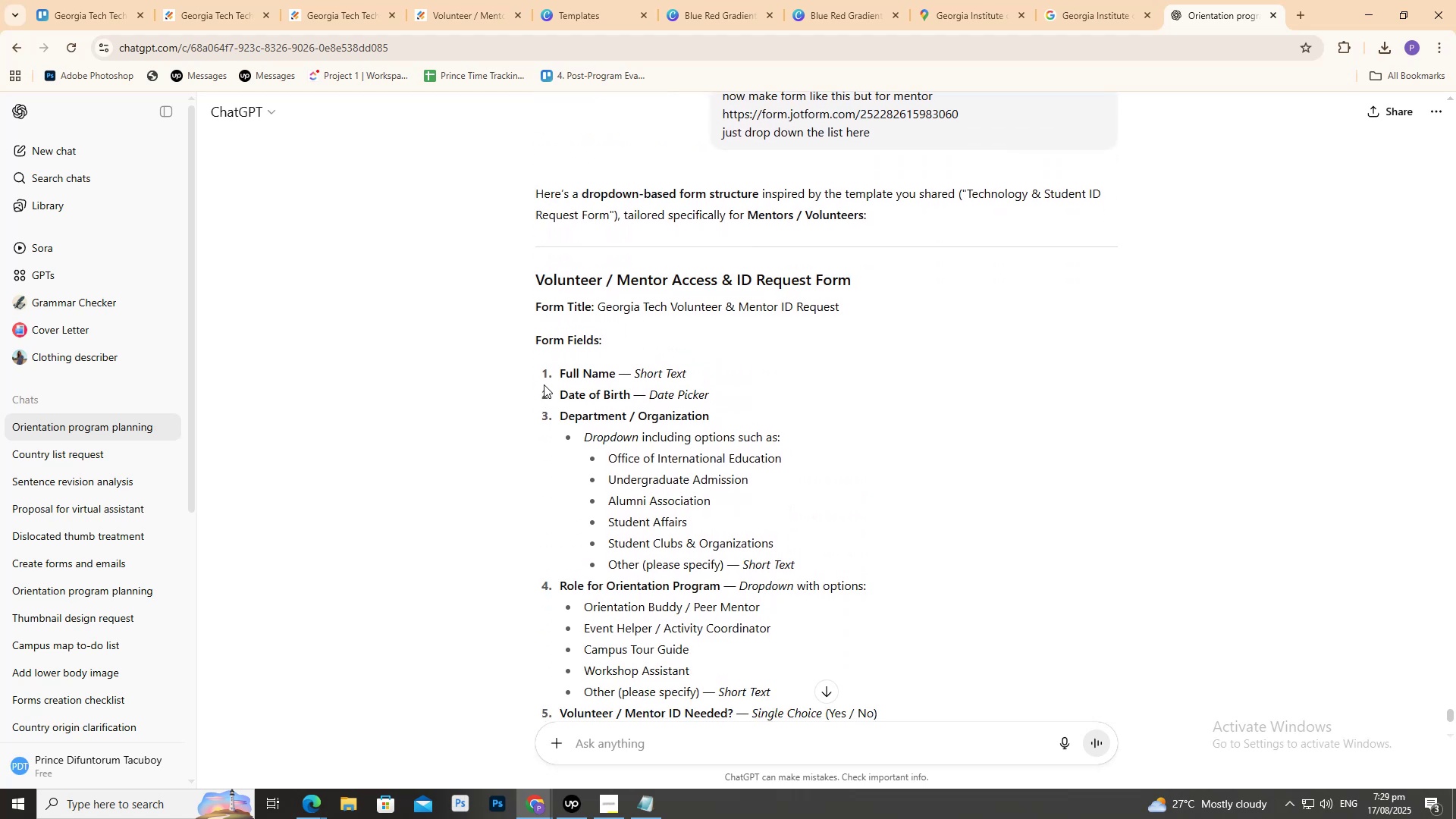 
left_click_drag(start_coordinate=[557, 375], to_coordinate=[614, 375])
 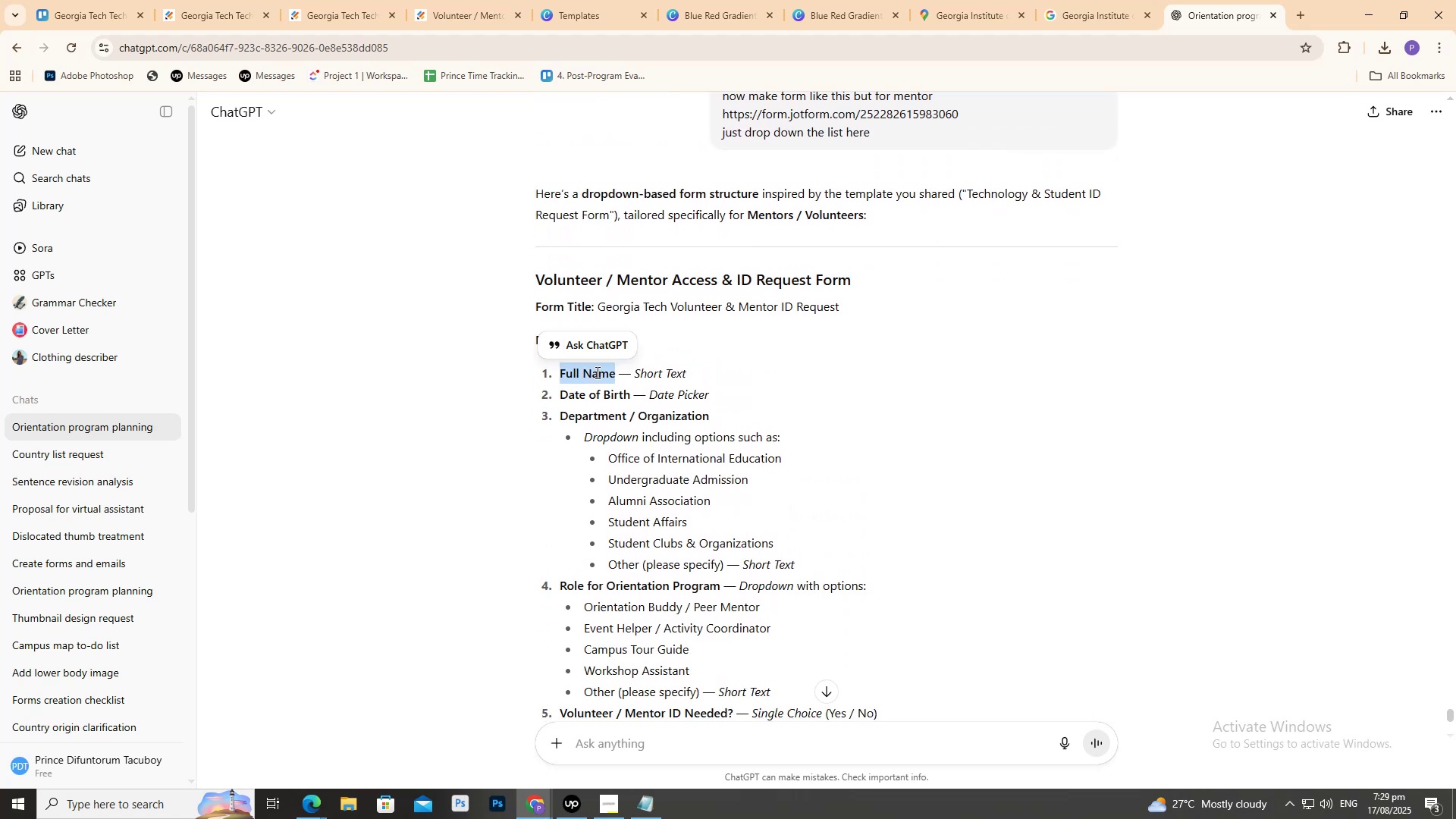 
right_click([596, 372])
 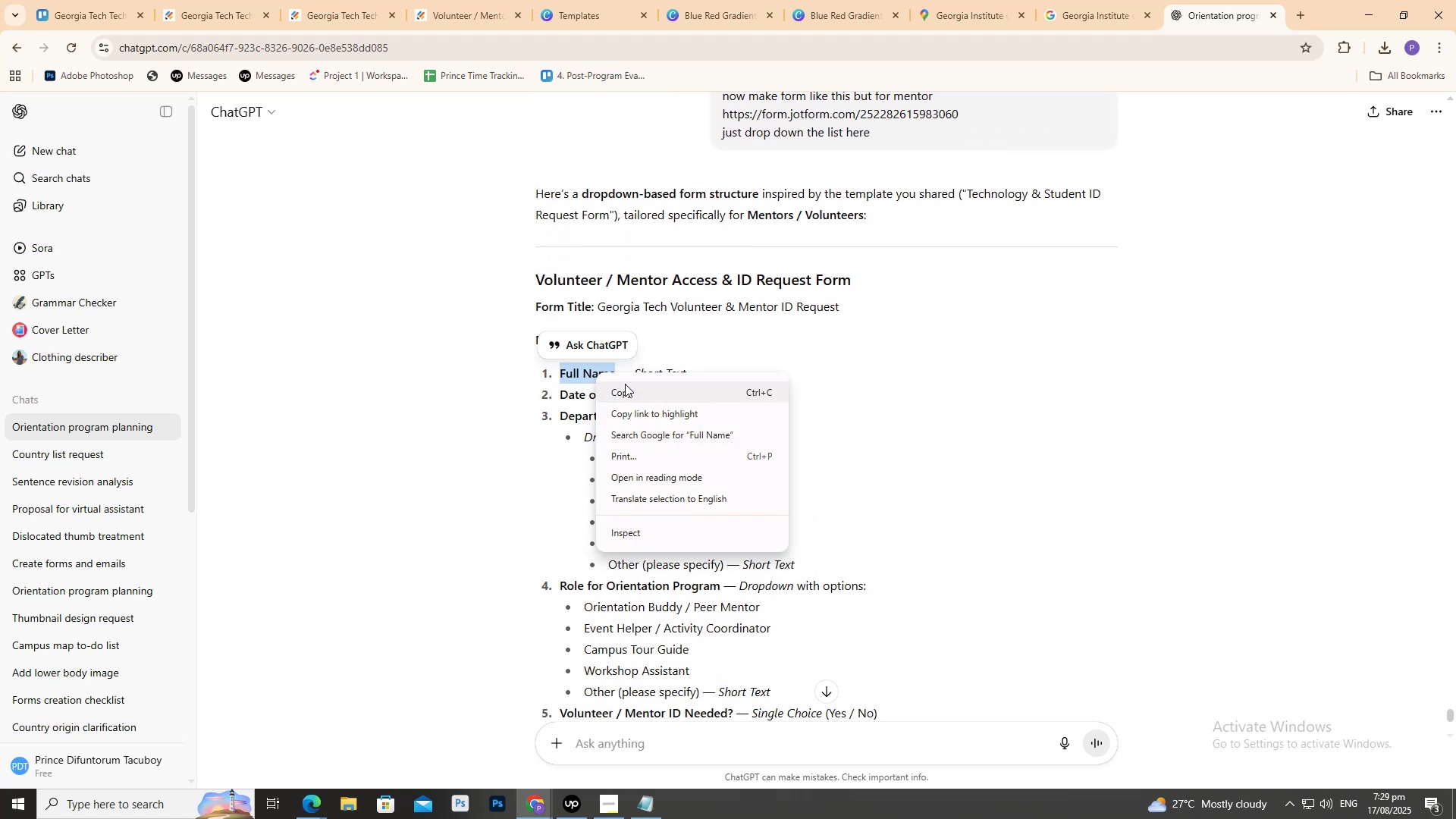 
left_click([625, 384])
 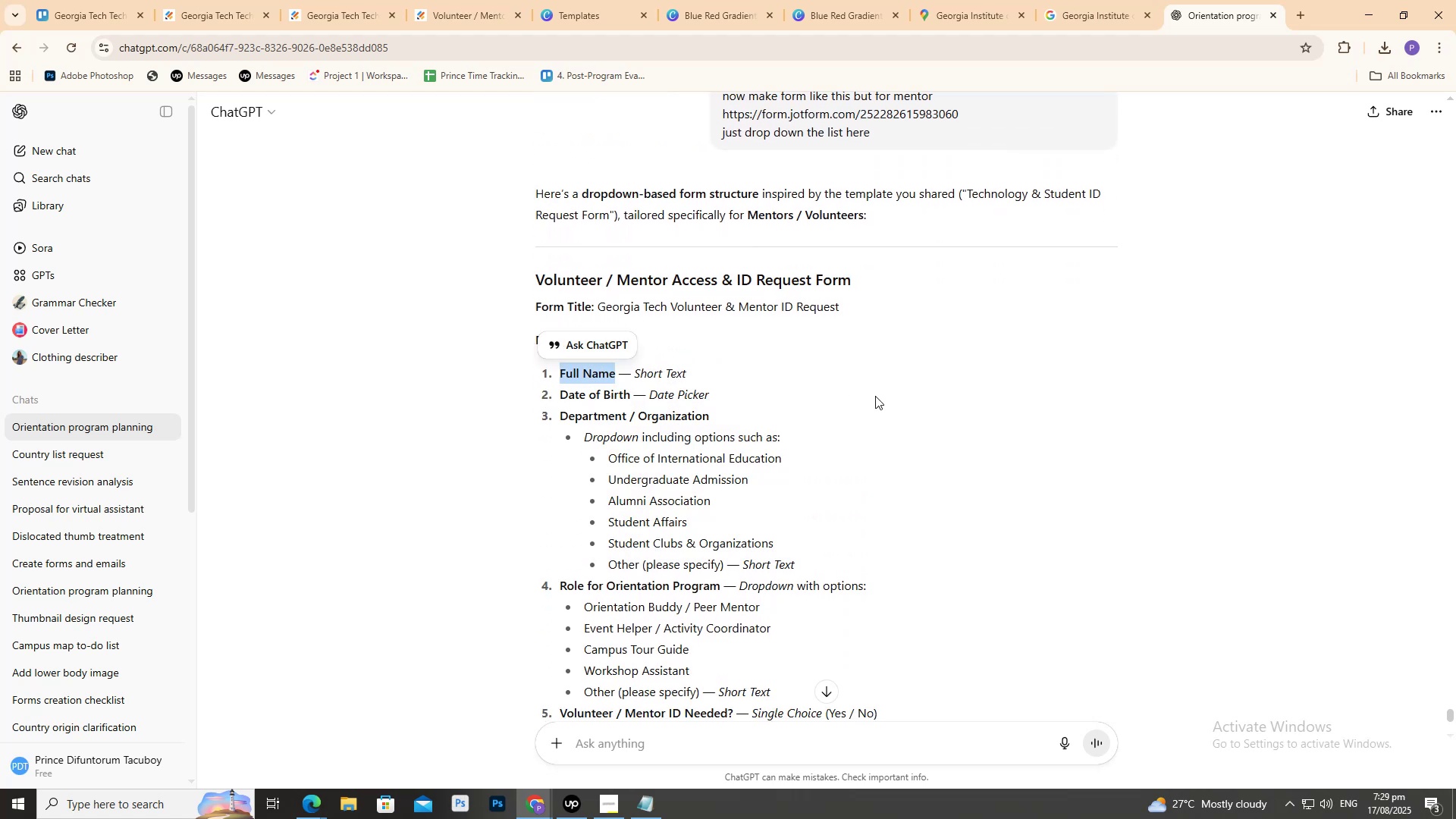 
double_click([875, 396])
 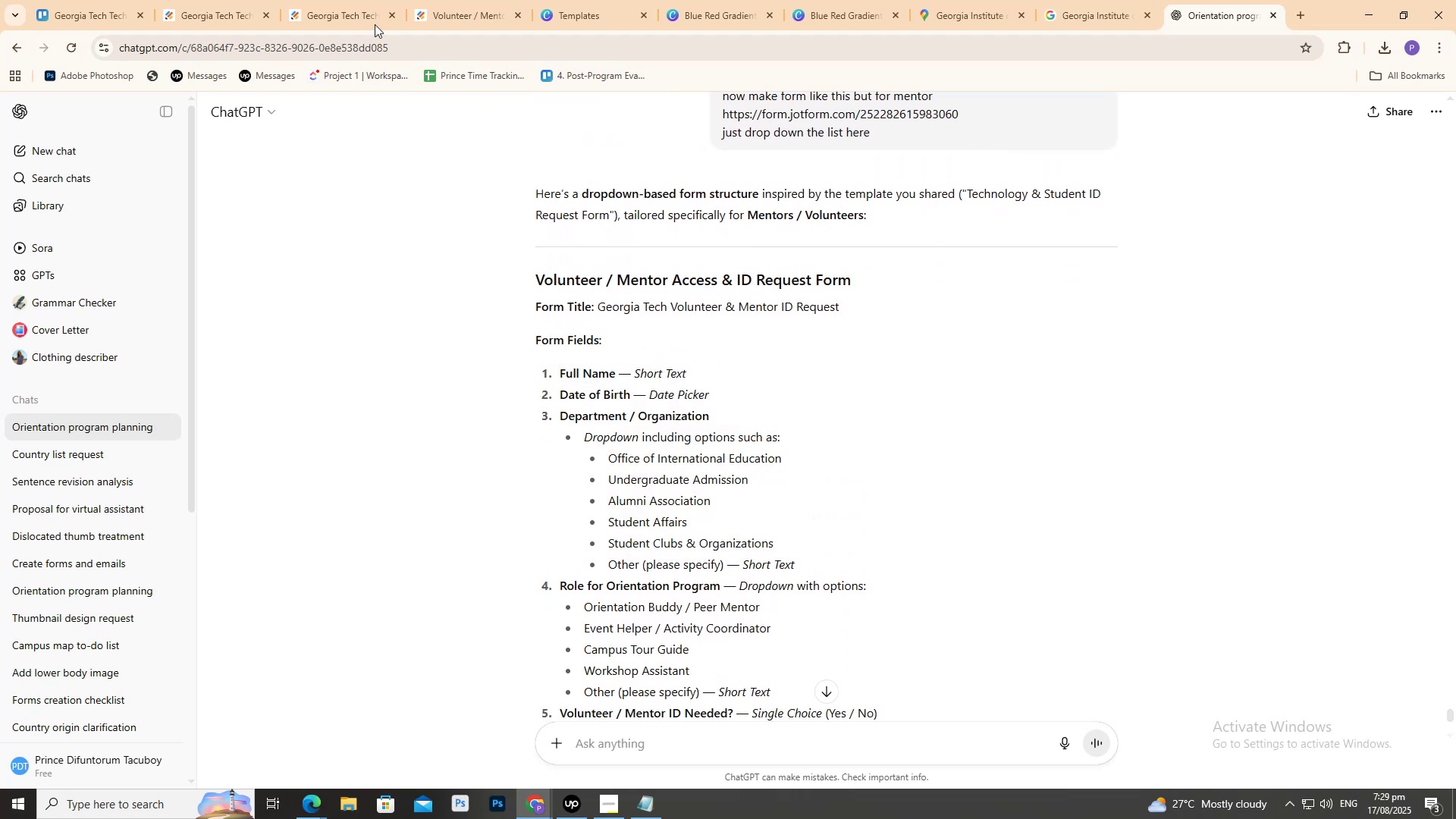 
left_click([325, 0])
 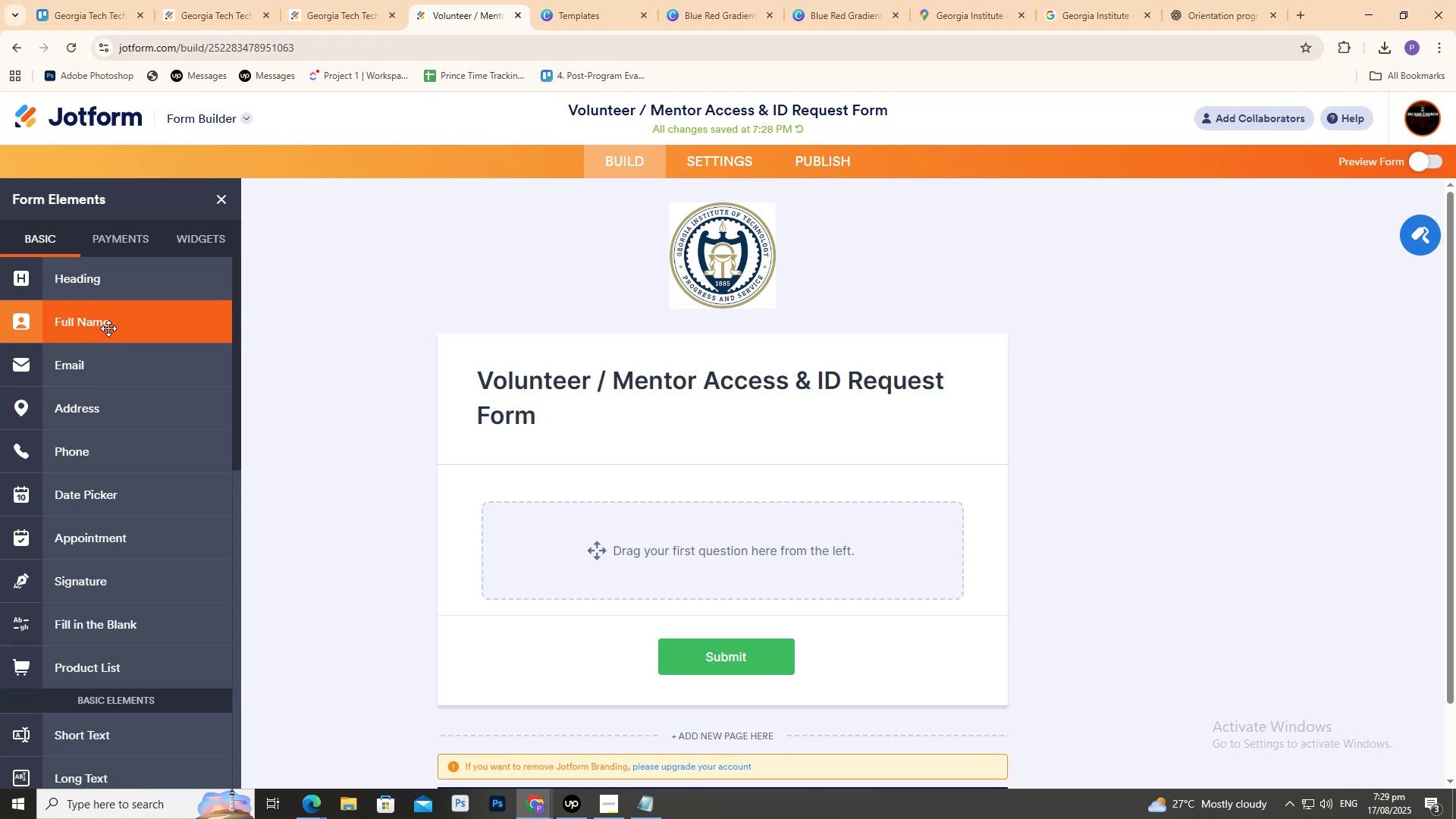 
wait(6.23)
 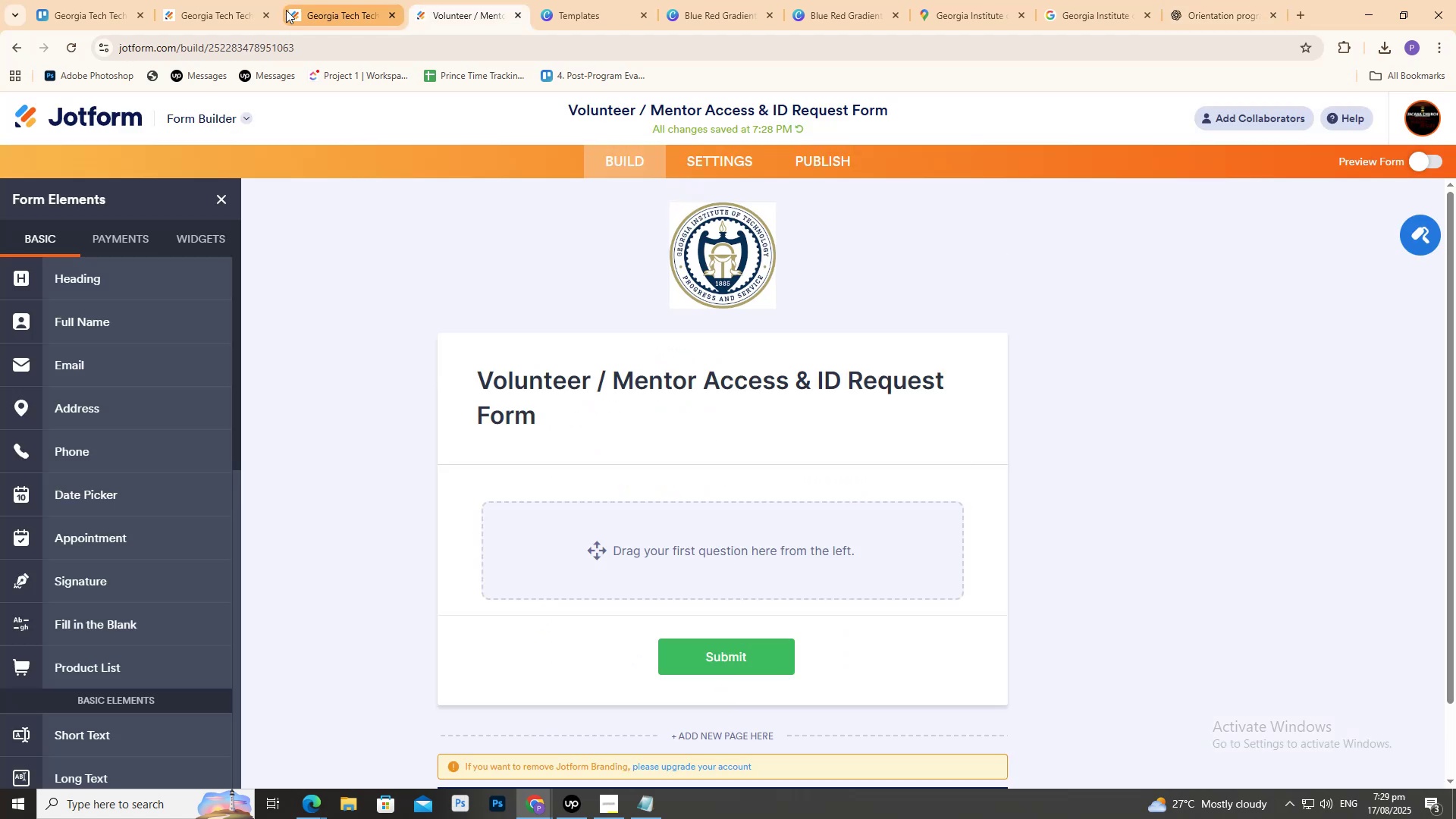 
left_click([373, 339])
 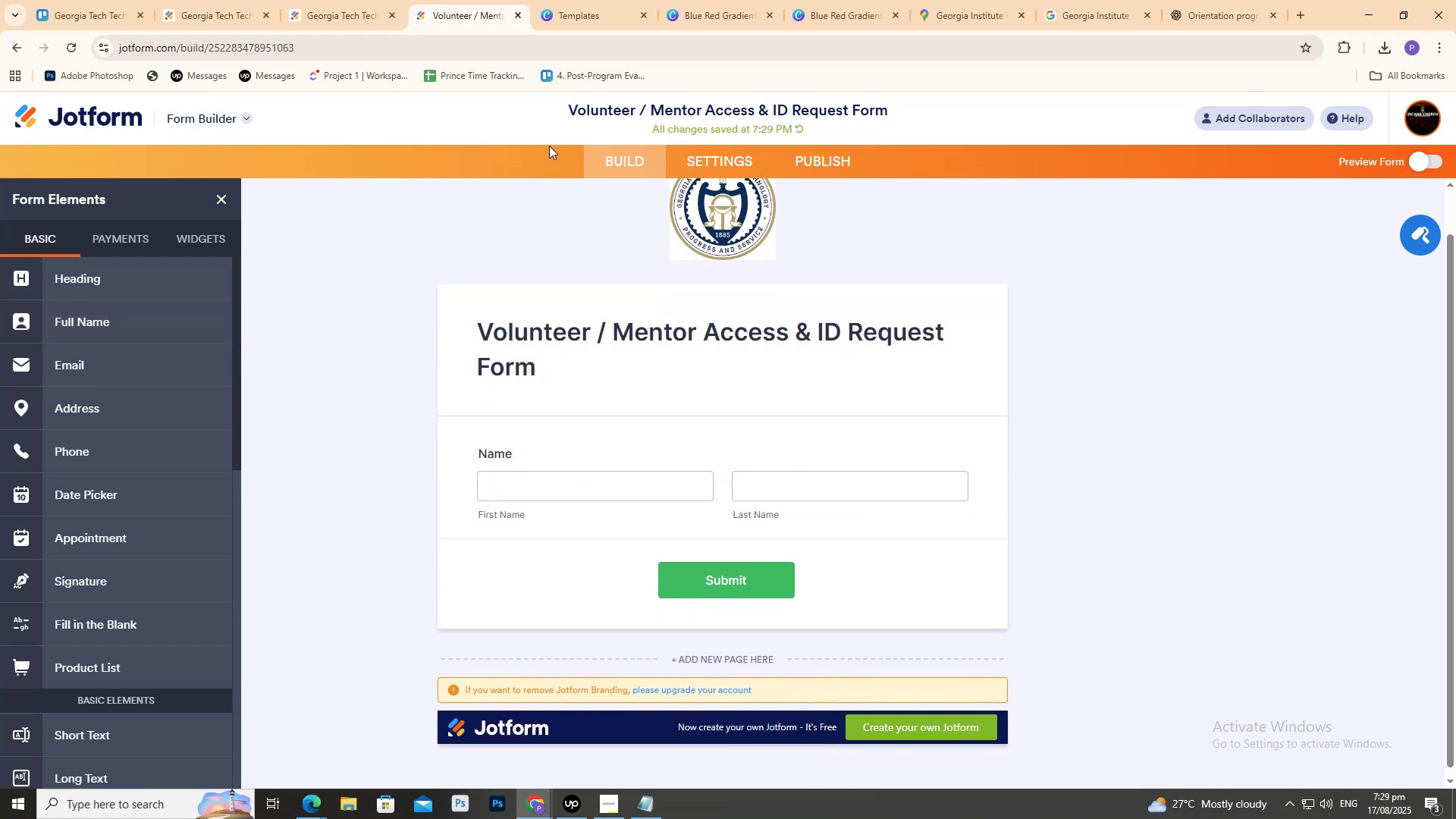 
left_click([635, 0])
 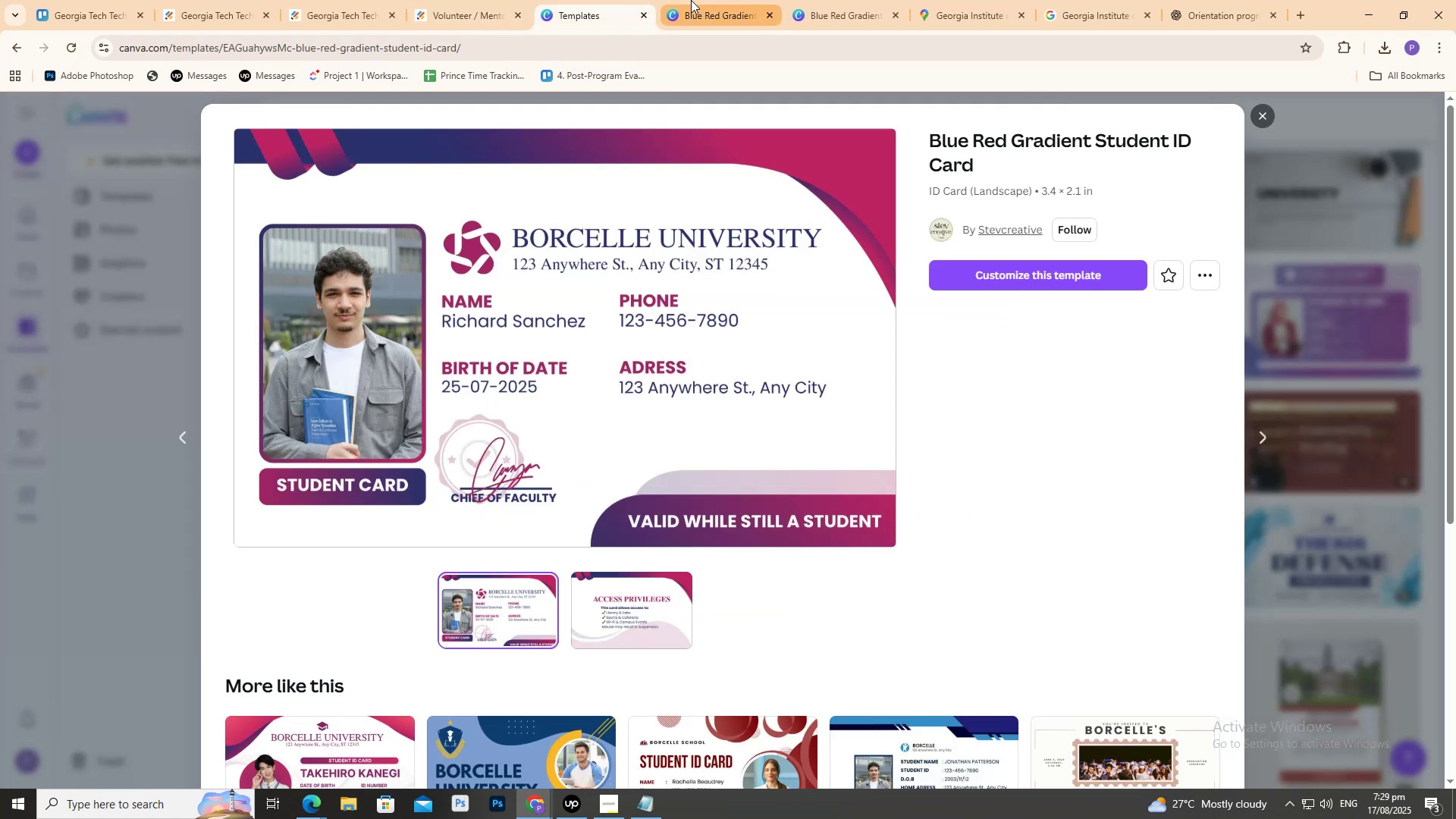 
left_click_drag(start_coordinate=[689, 3], to_coordinate=[691, 8])
 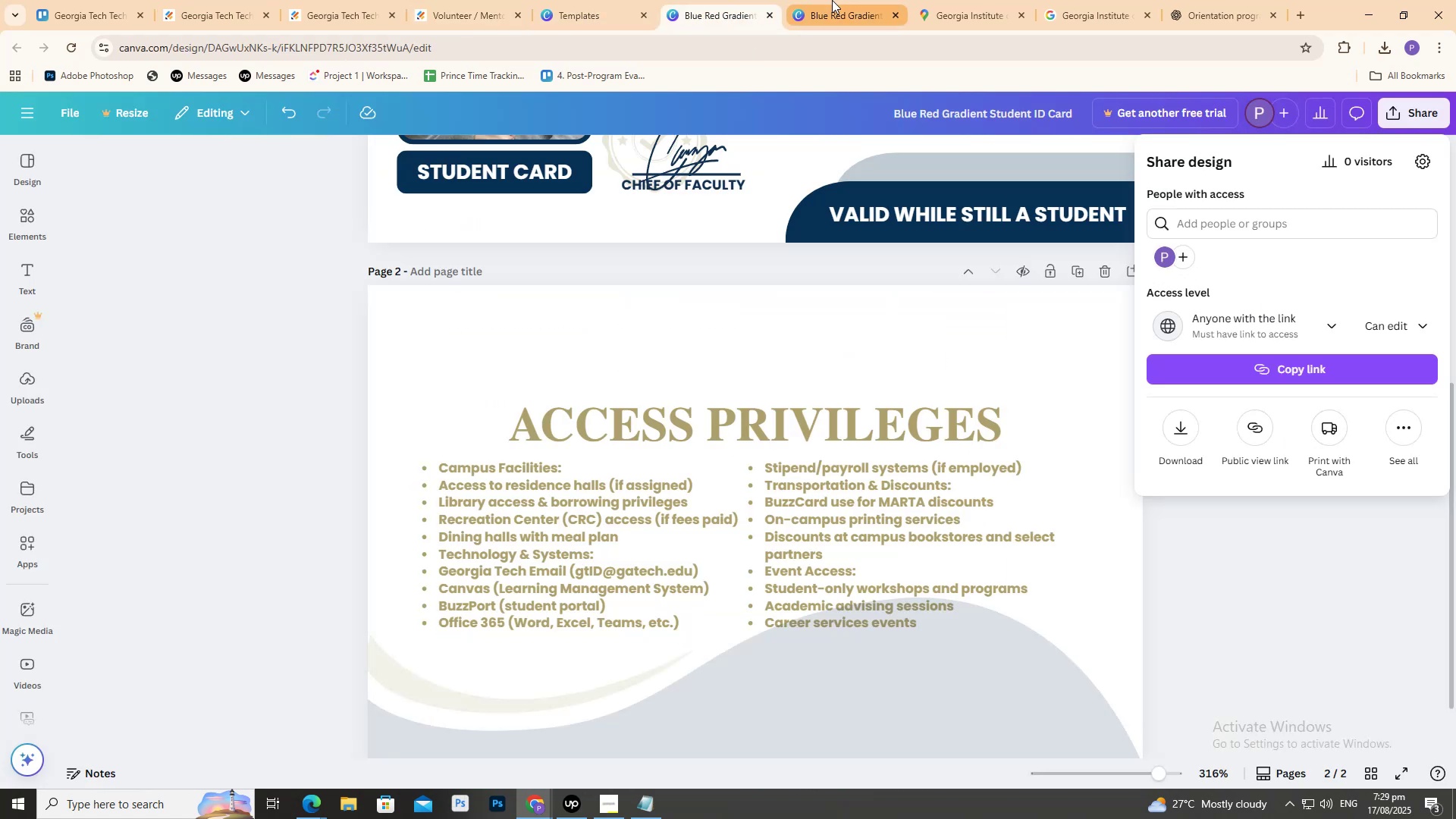 
left_click([838, 0])
 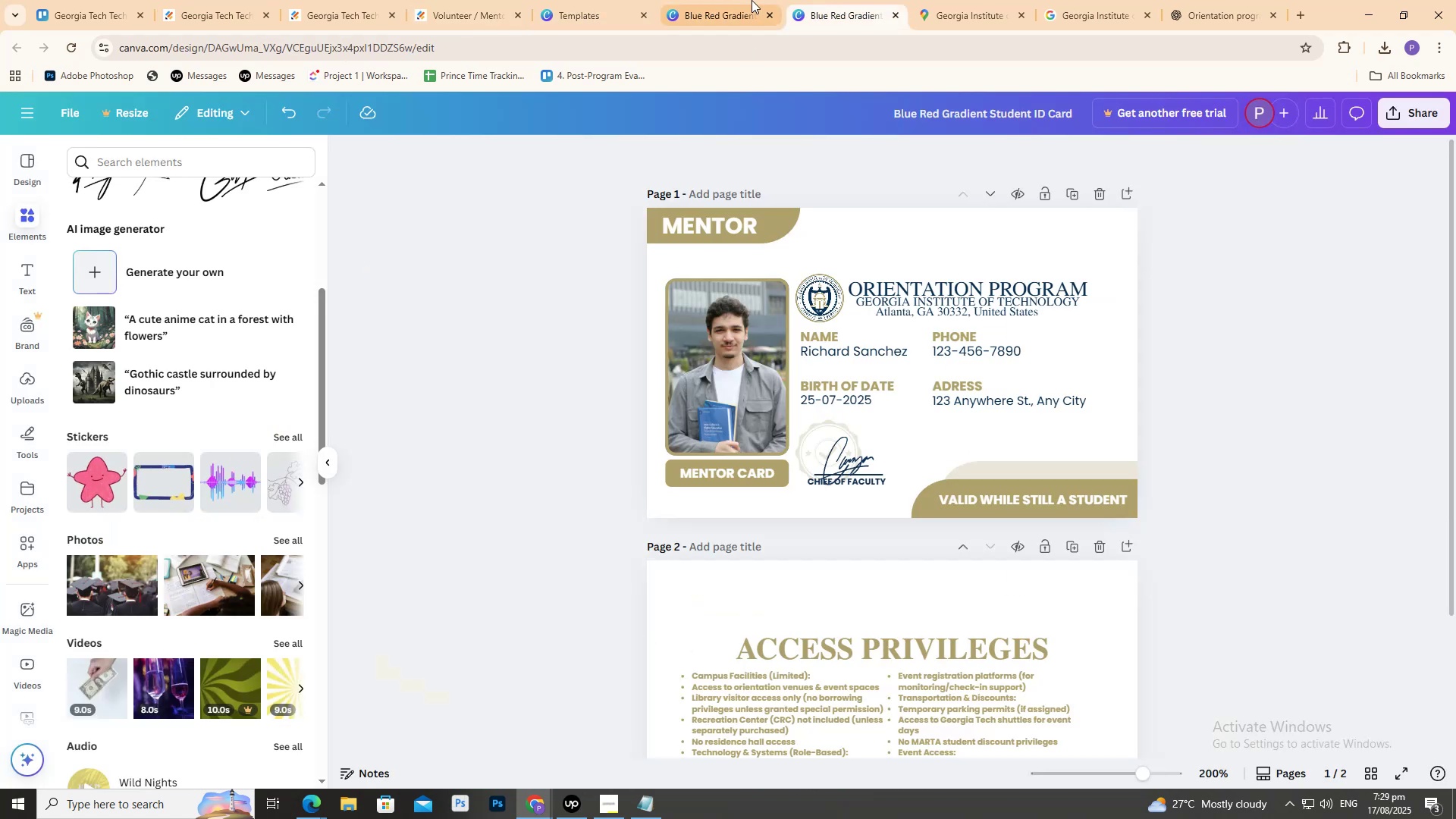 
left_click([746, 0])
 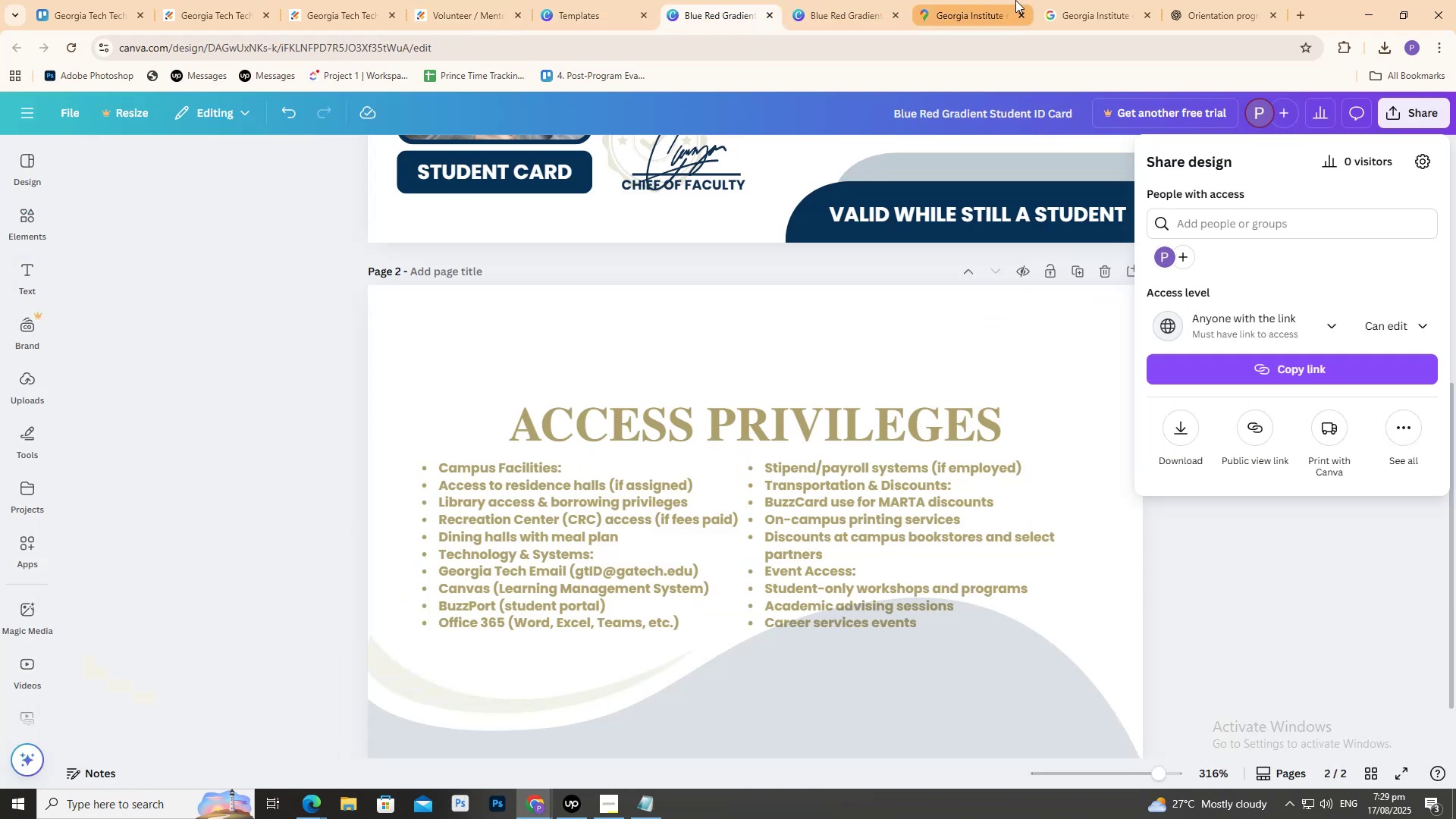 
double_click([1015, 0])
 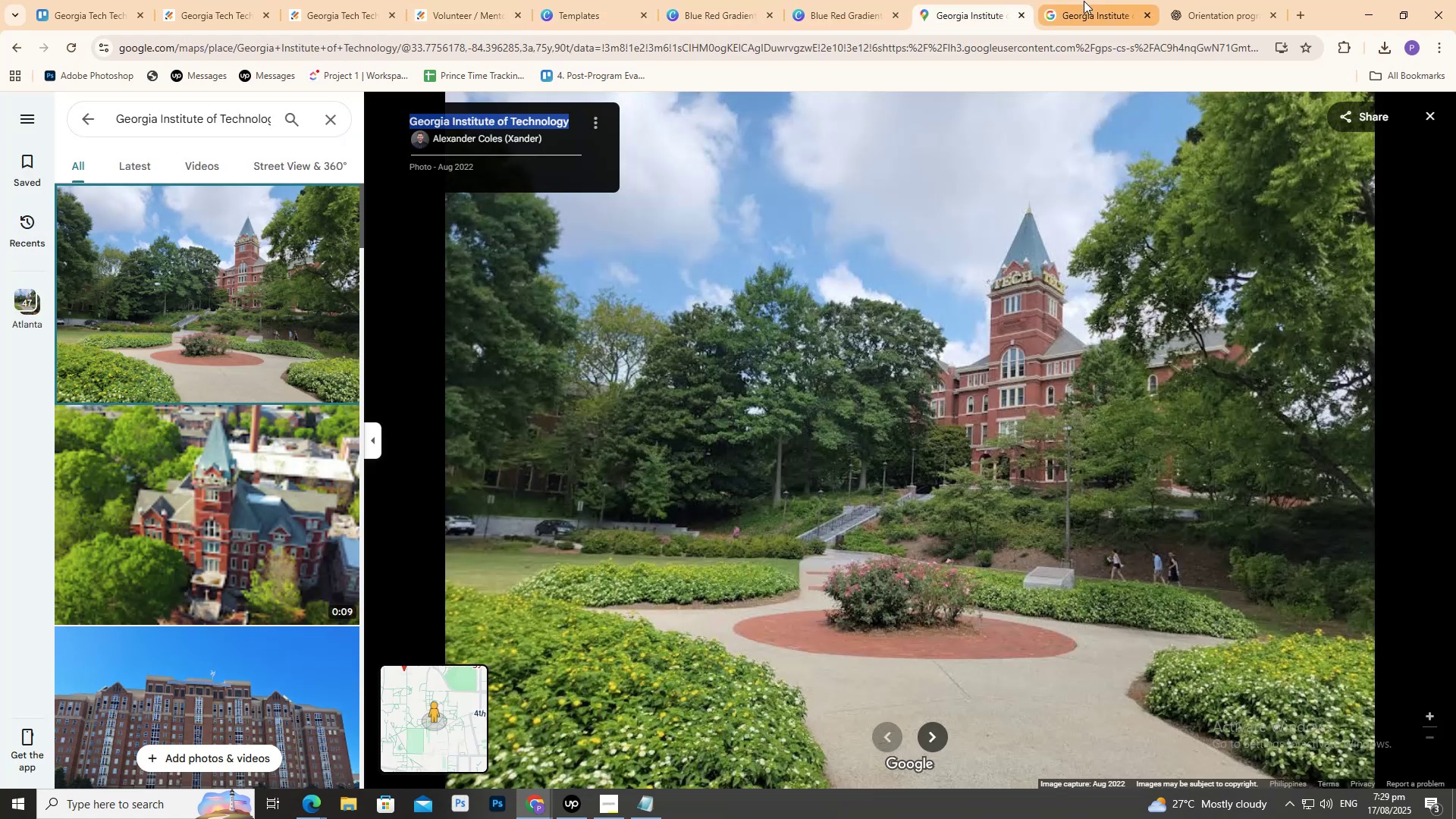 
triple_click([1084, 1])
 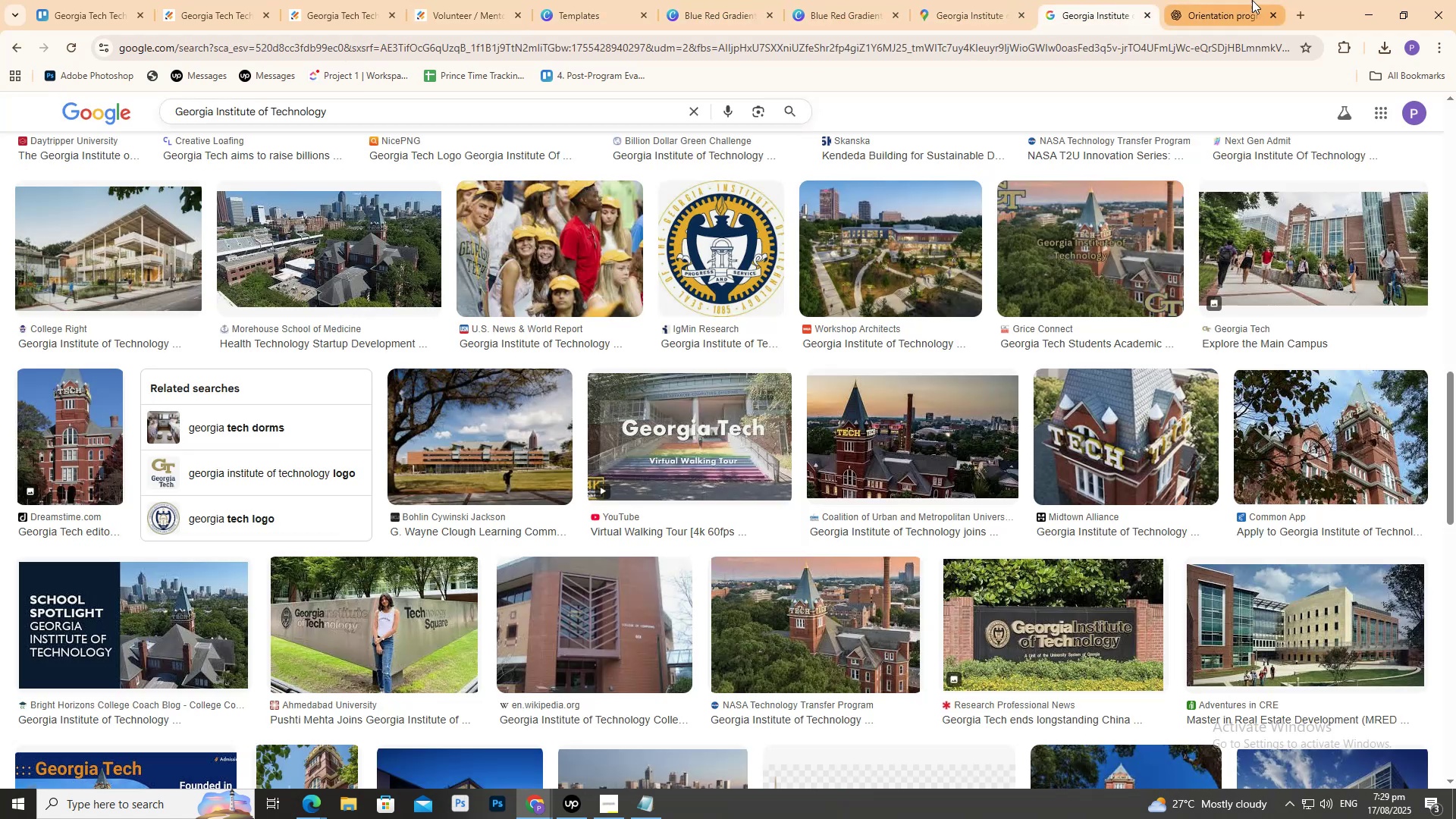 
triple_click([1253, 0])
 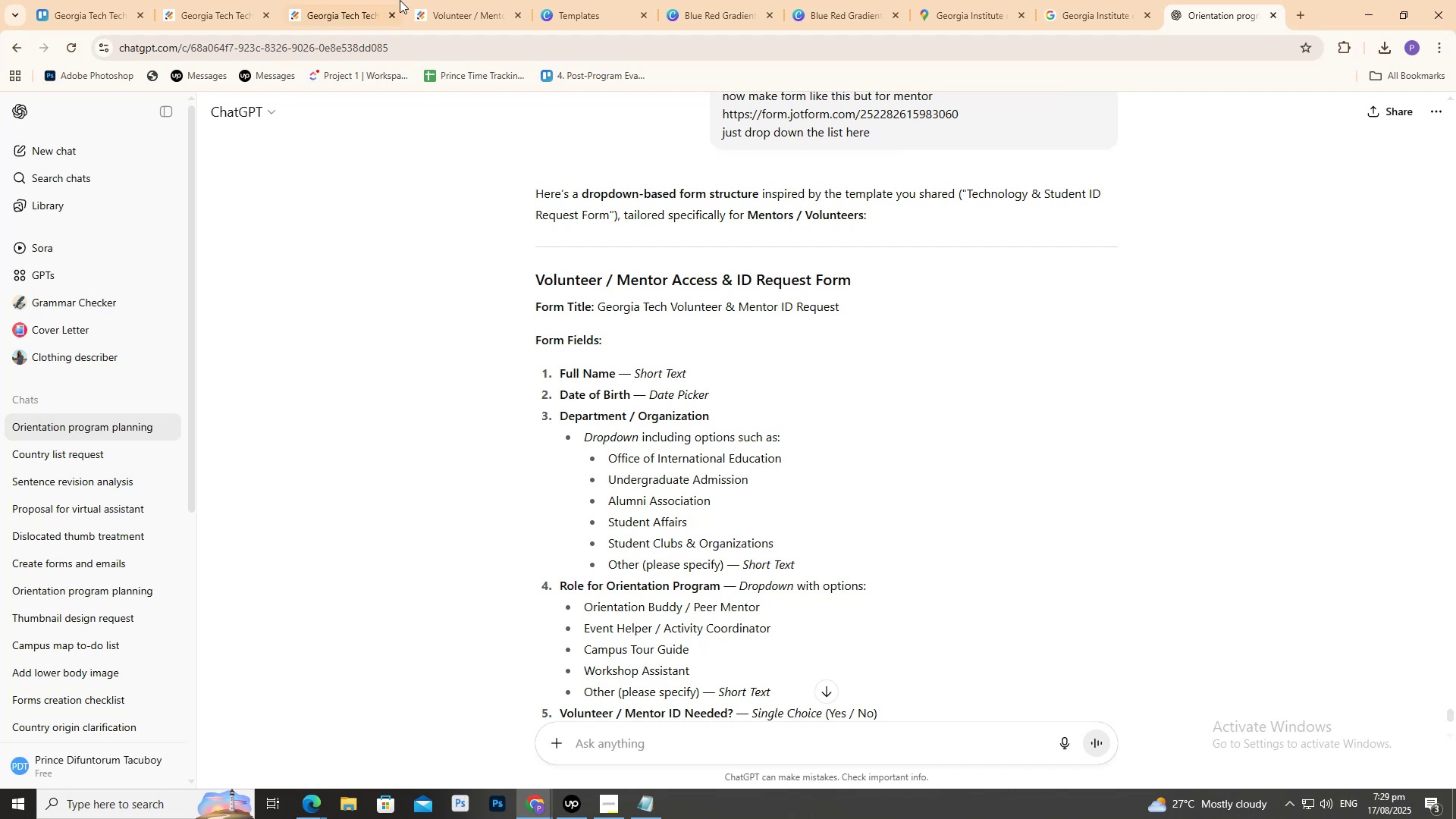 
left_click_drag(start_coordinate=[481, 1], to_coordinate=[485, 5])
 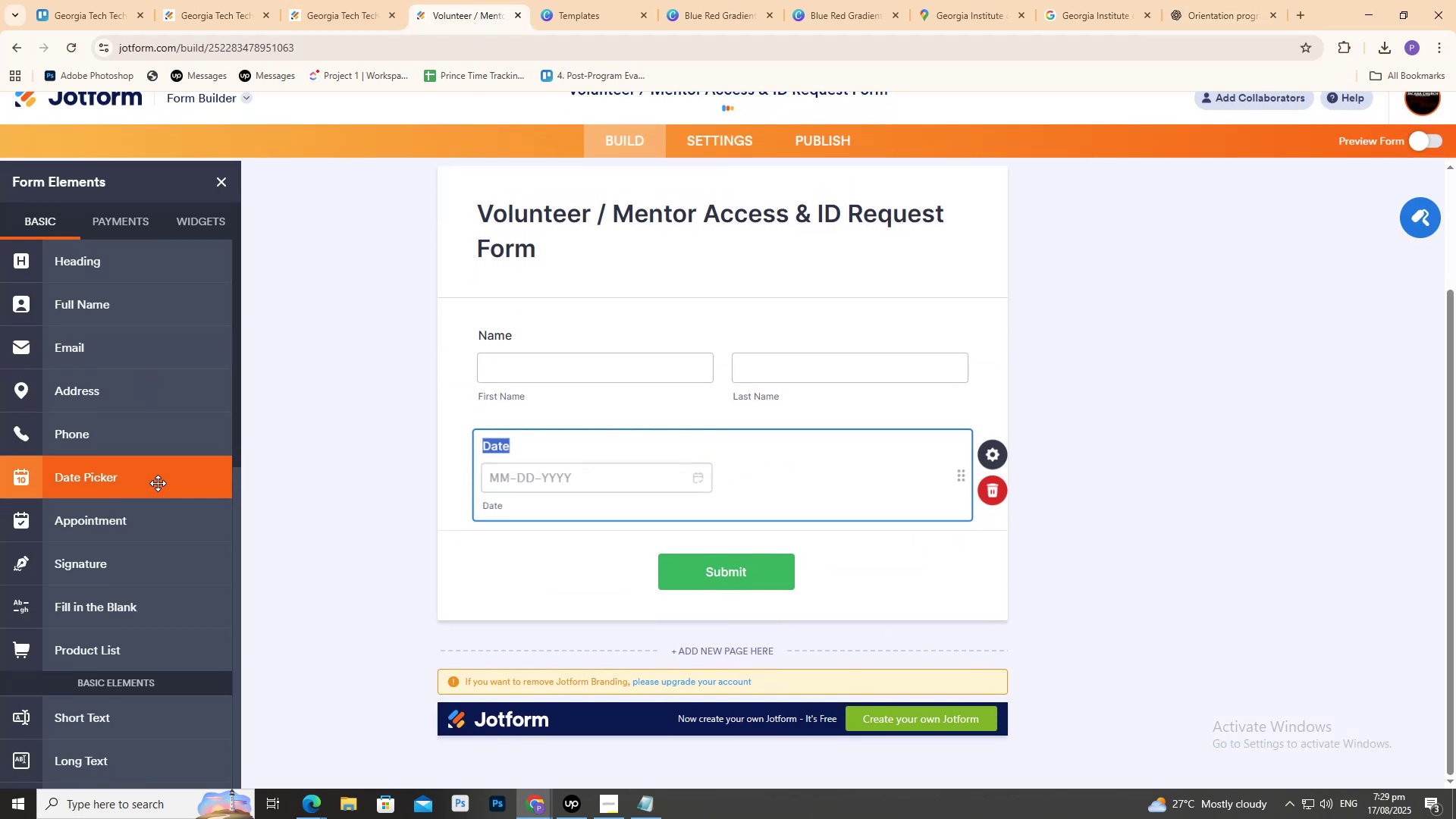 
left_click([1230, 0])
 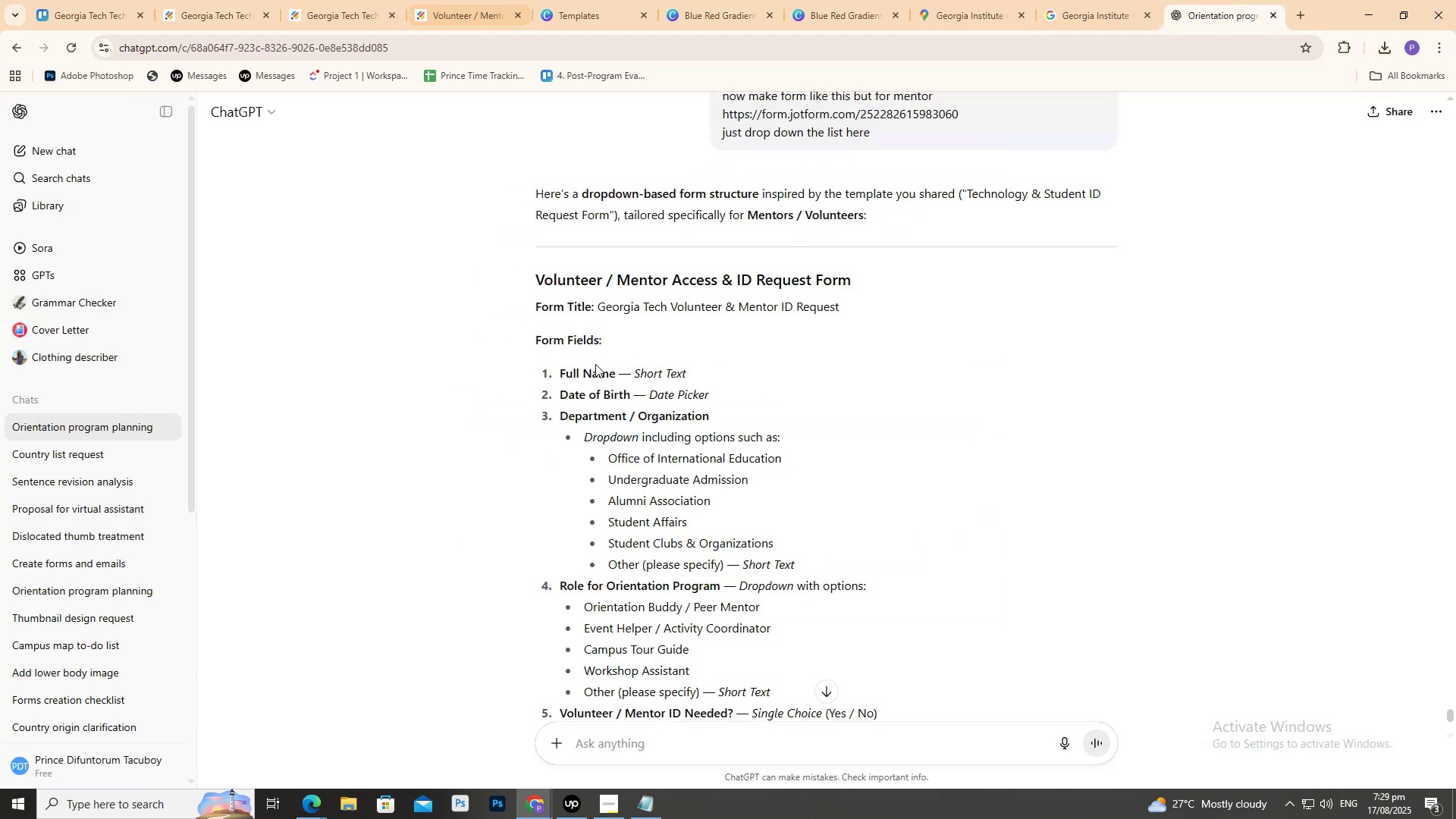 
left_click_drag(start_coordinate=[628, 389], to_coordinate=[557, 394])
 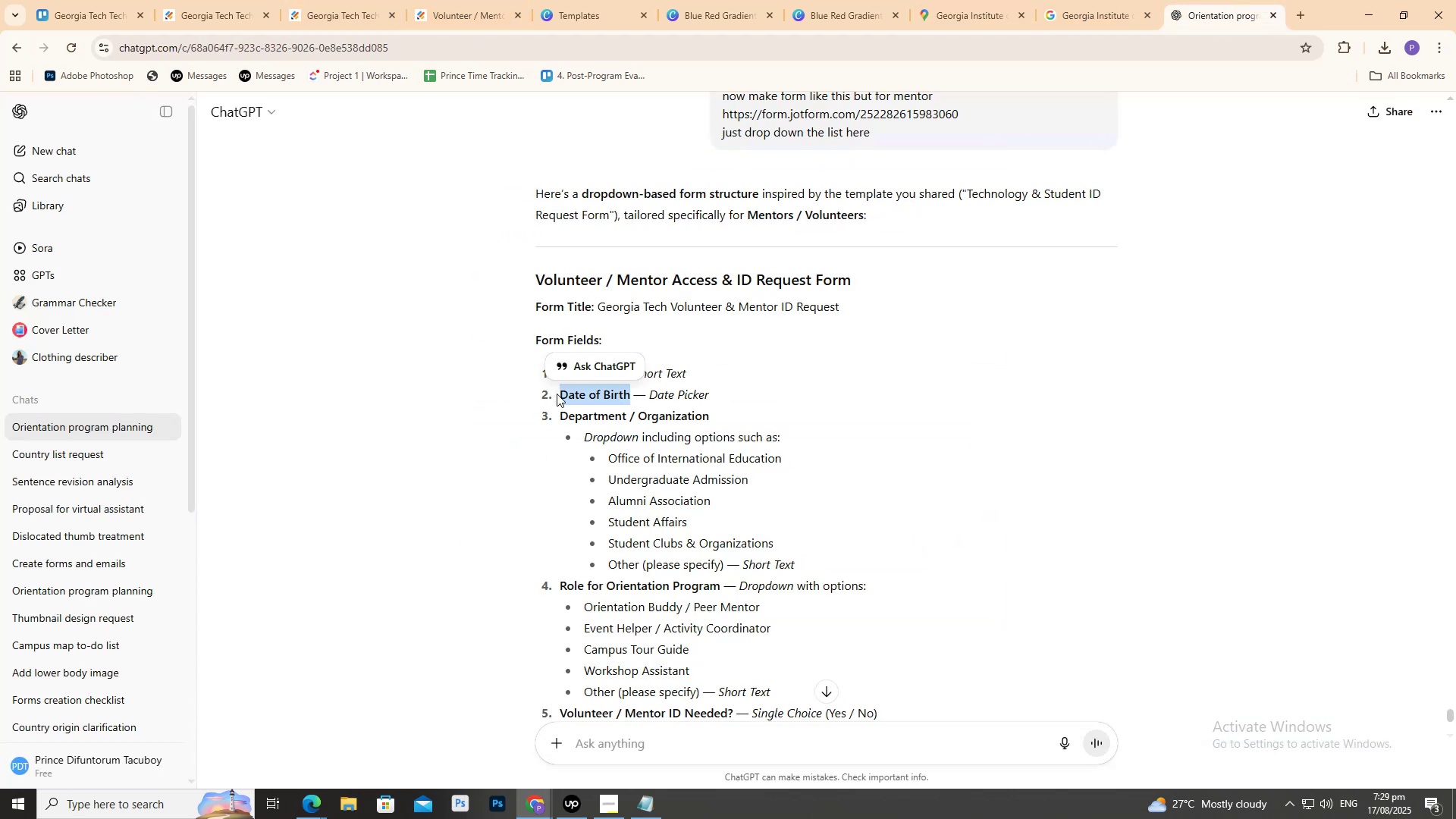 
key(Control+C)
 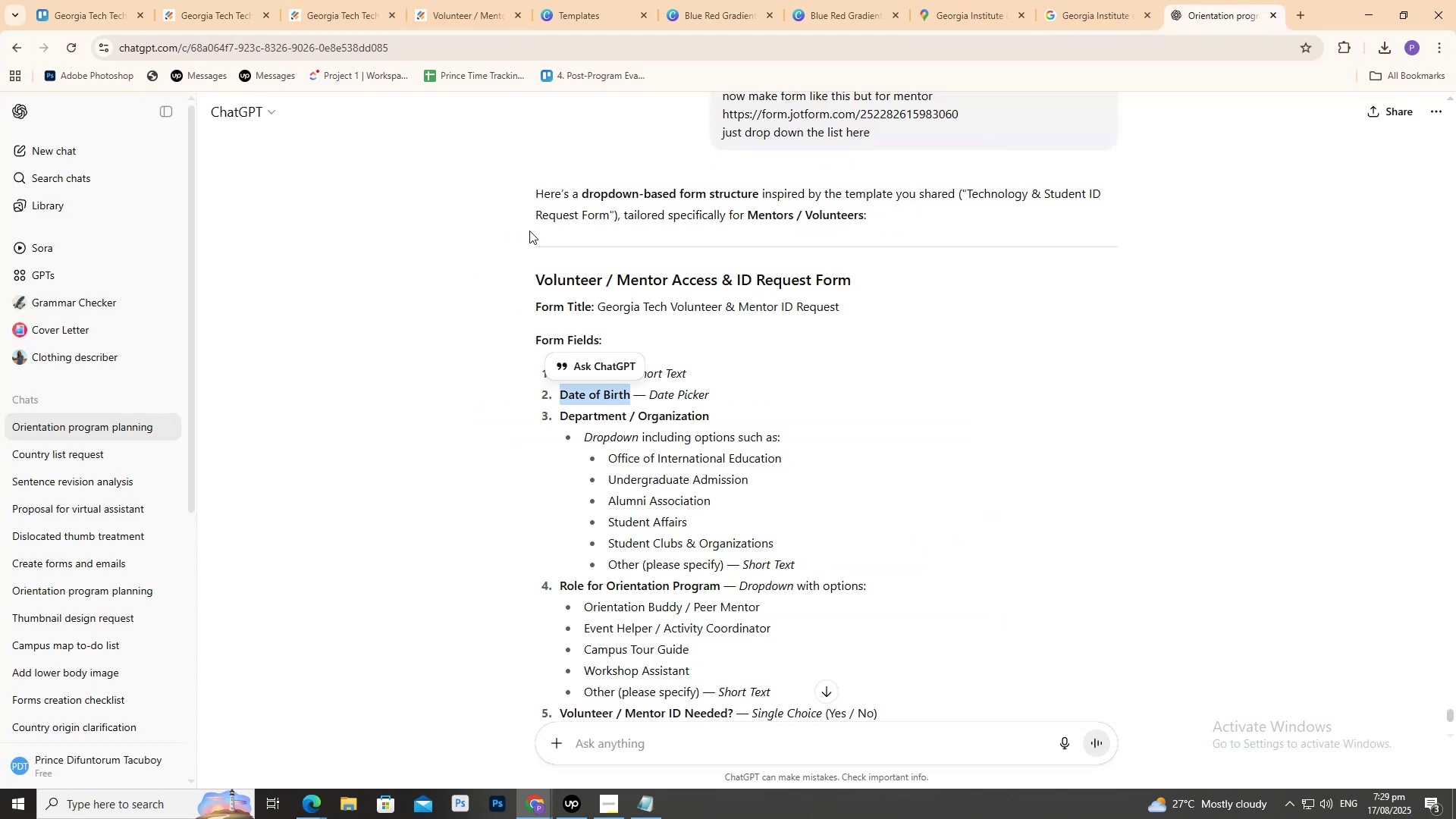 
key(Control+C)
 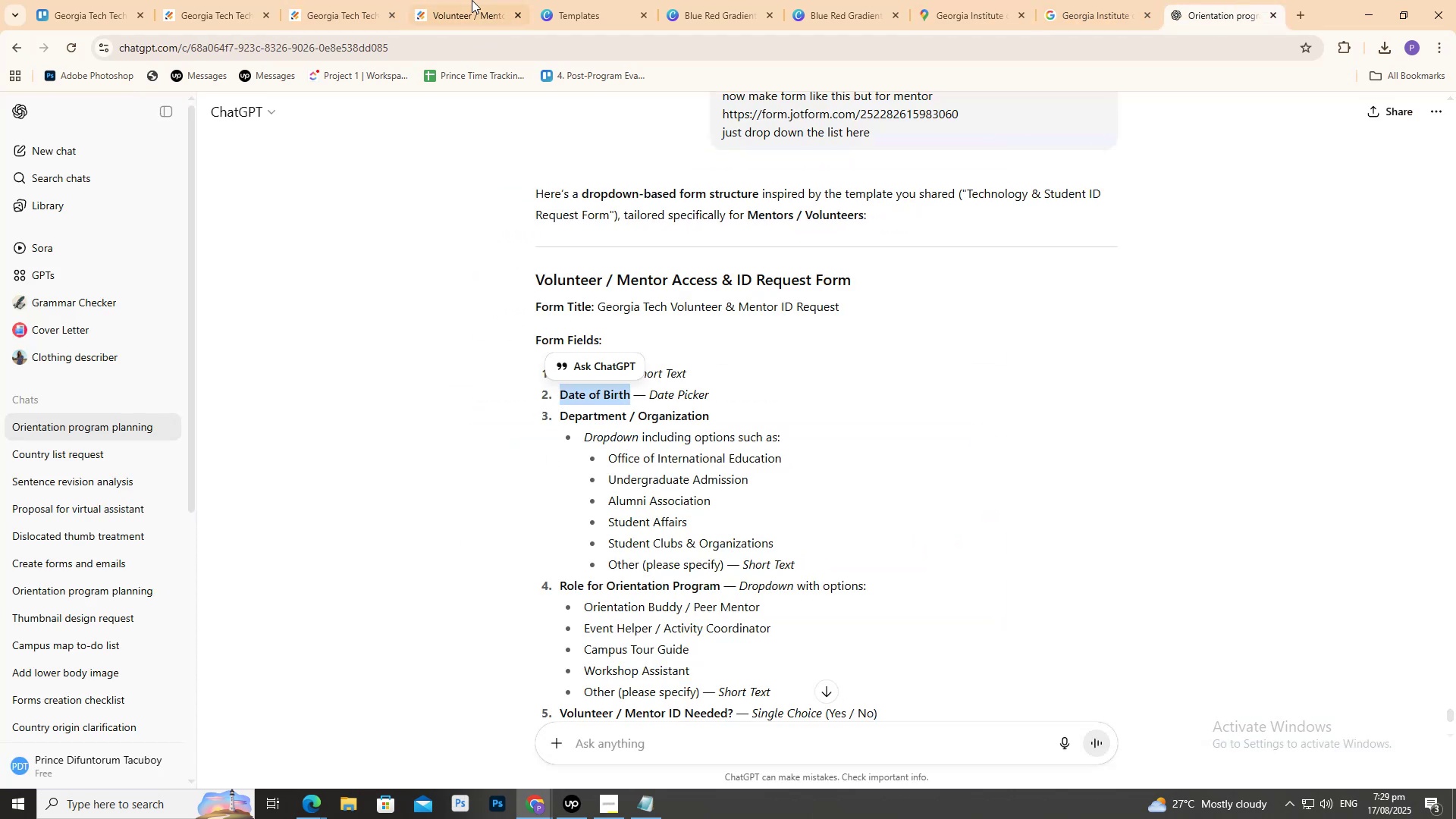 
left_click_drag(start_coordinate=[472, 0], to_coordinate=[476, 7])
 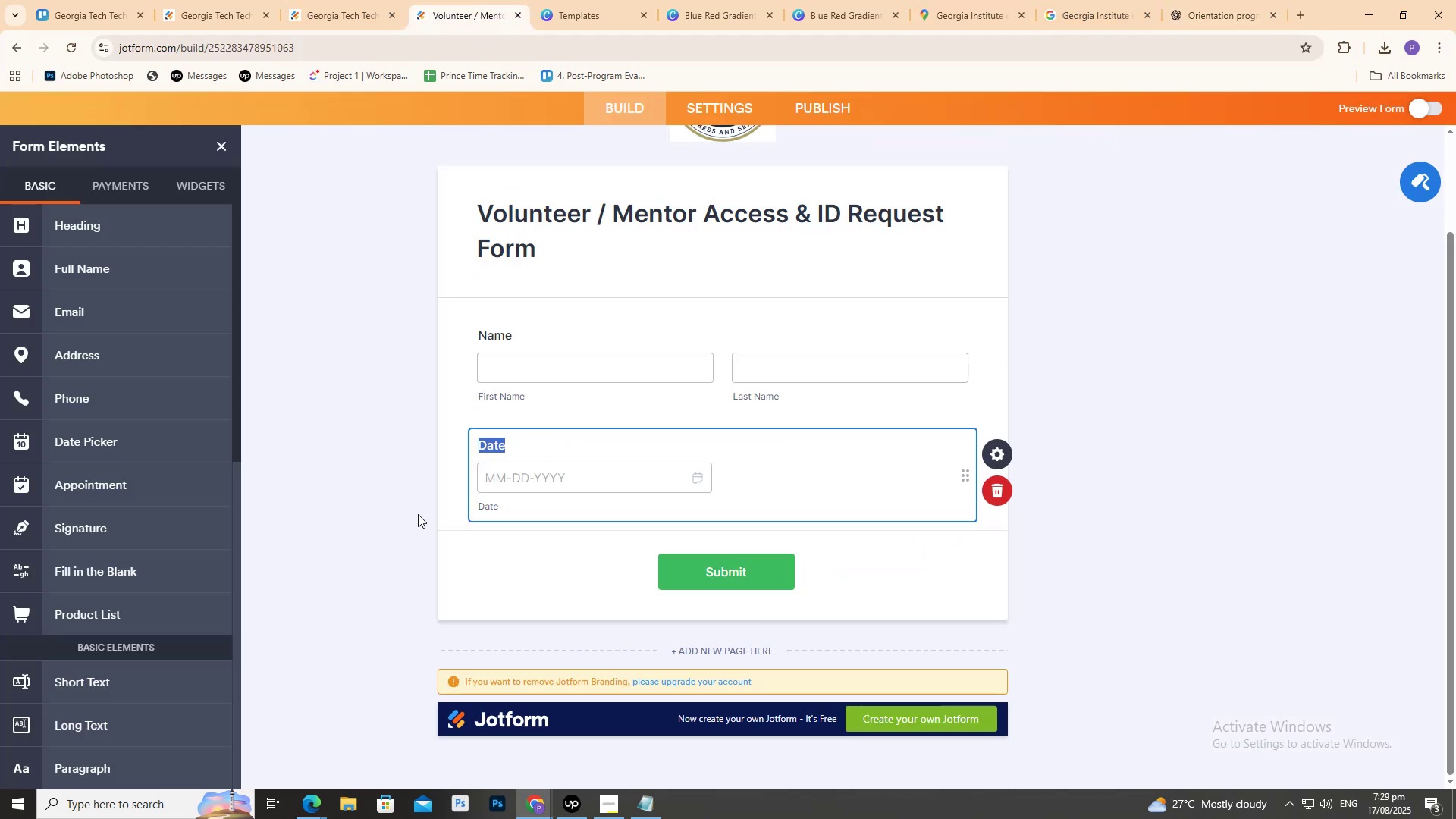 
key(Control+ControlLeft)
 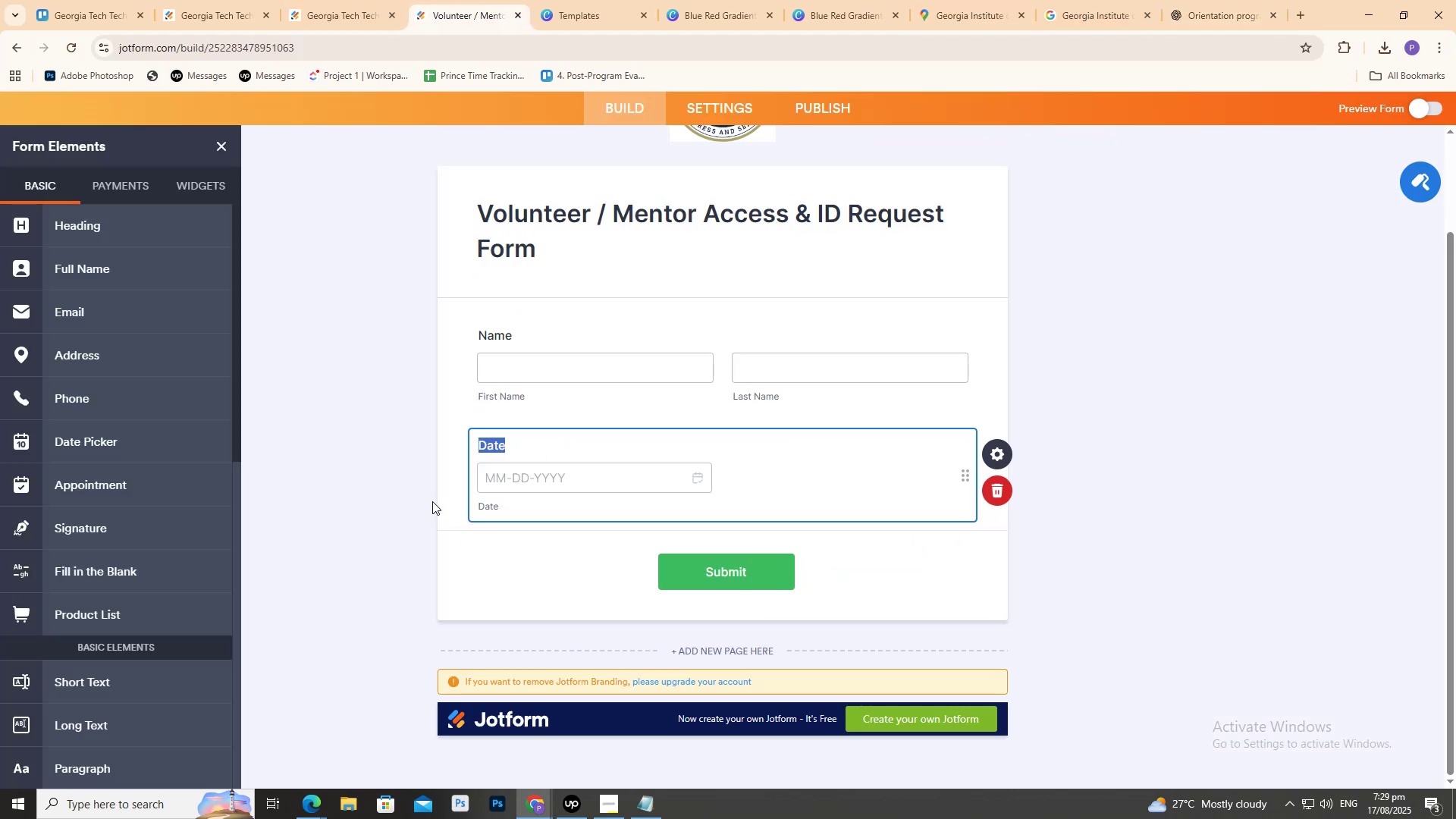 
key(Control+V)
 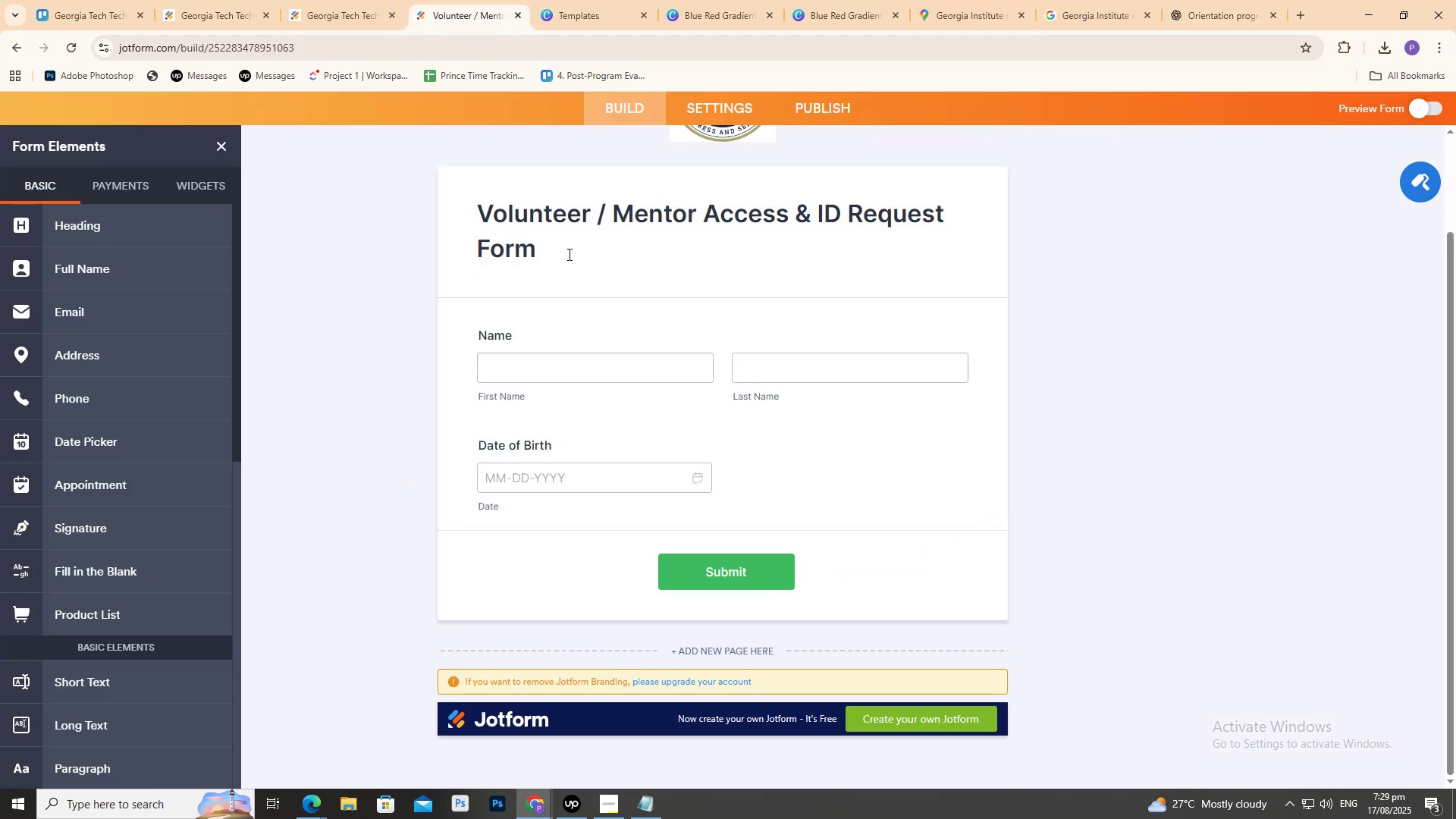 
left_click([1214, 0])
 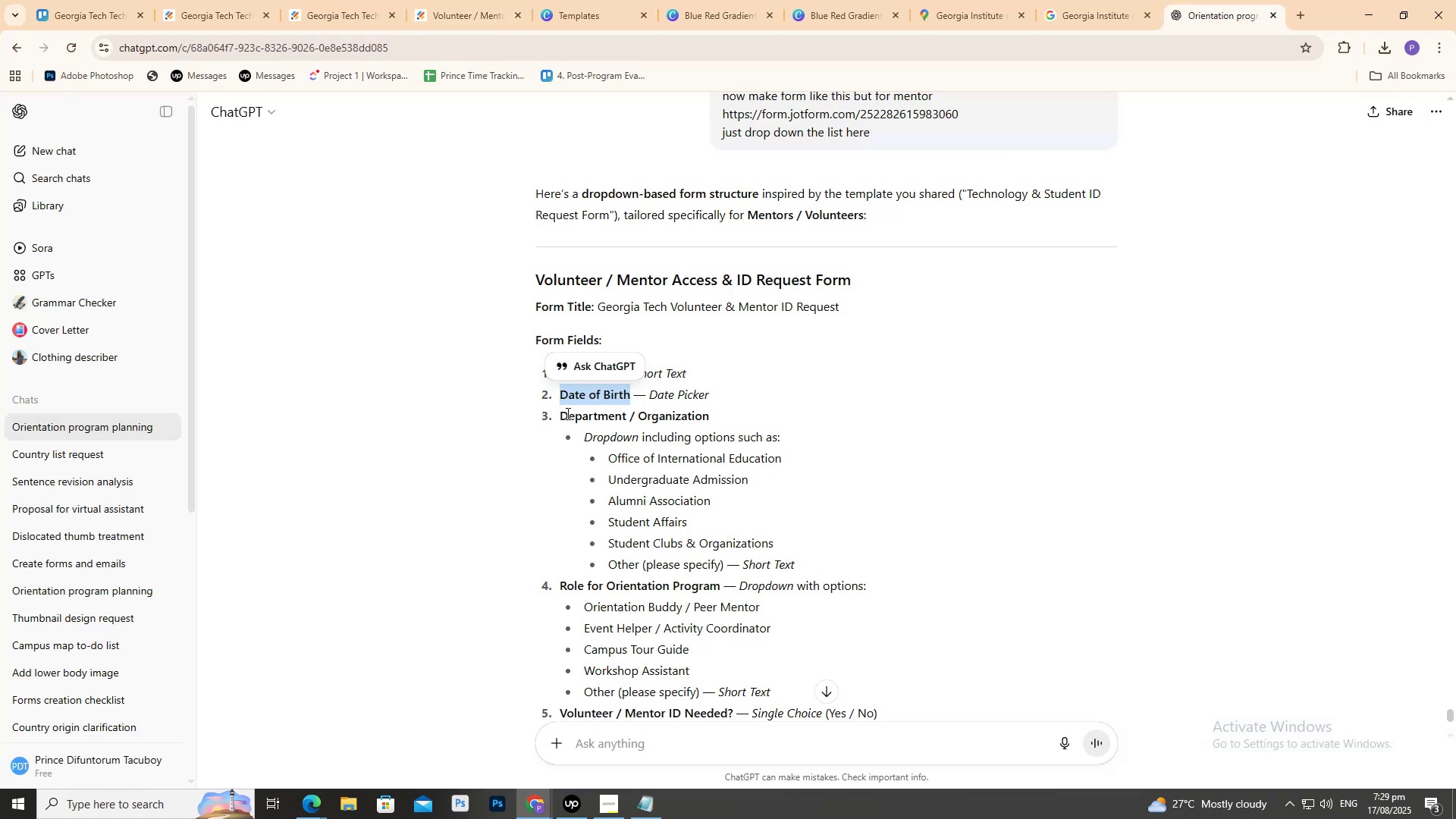 
left_click_drag(start_coordinate=[564, 412], to_coordinate=[705, 416])
 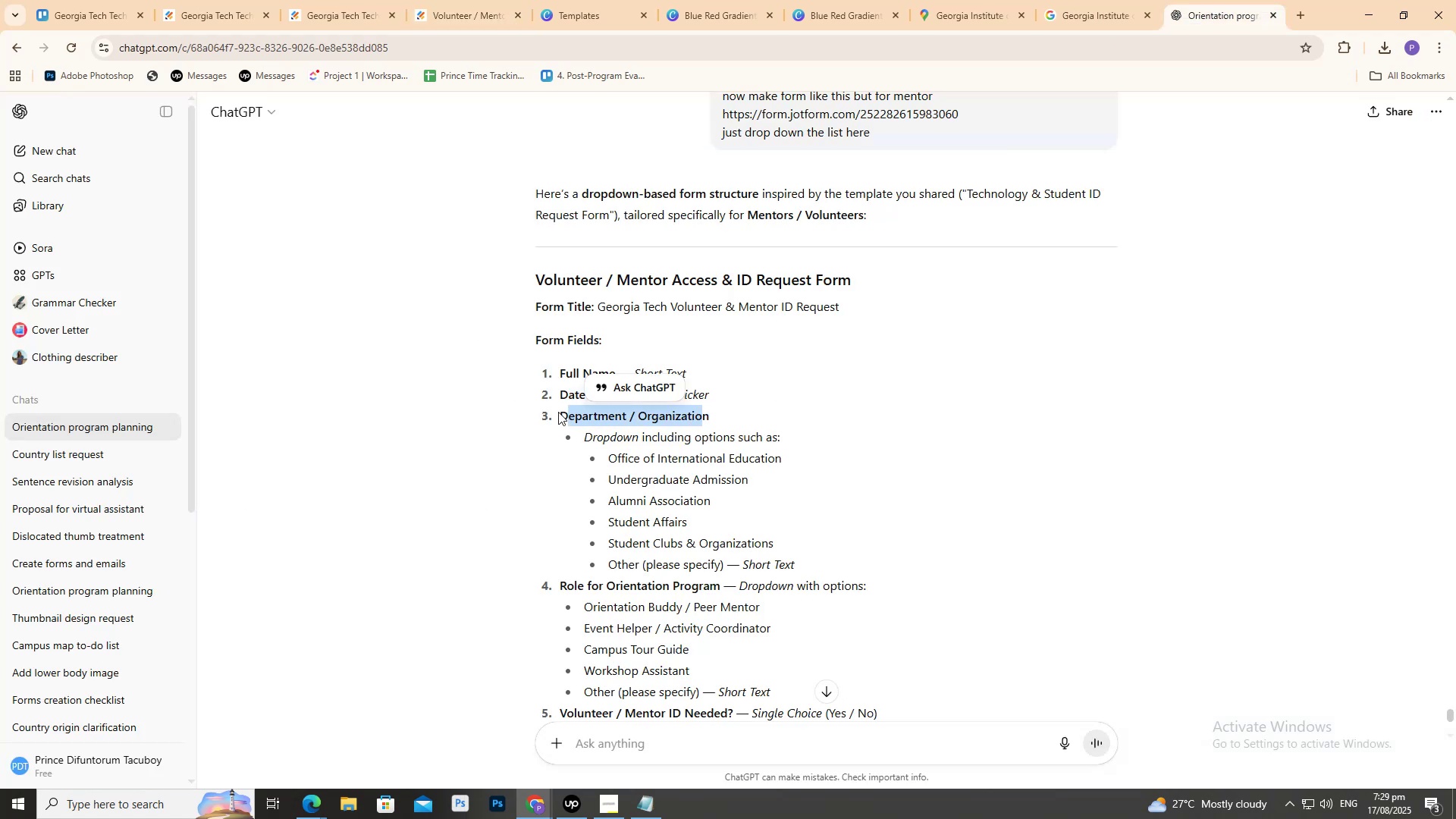 
left_click_drag(start_coordinate=[557, 412], to_coordinate=[709, 418])
 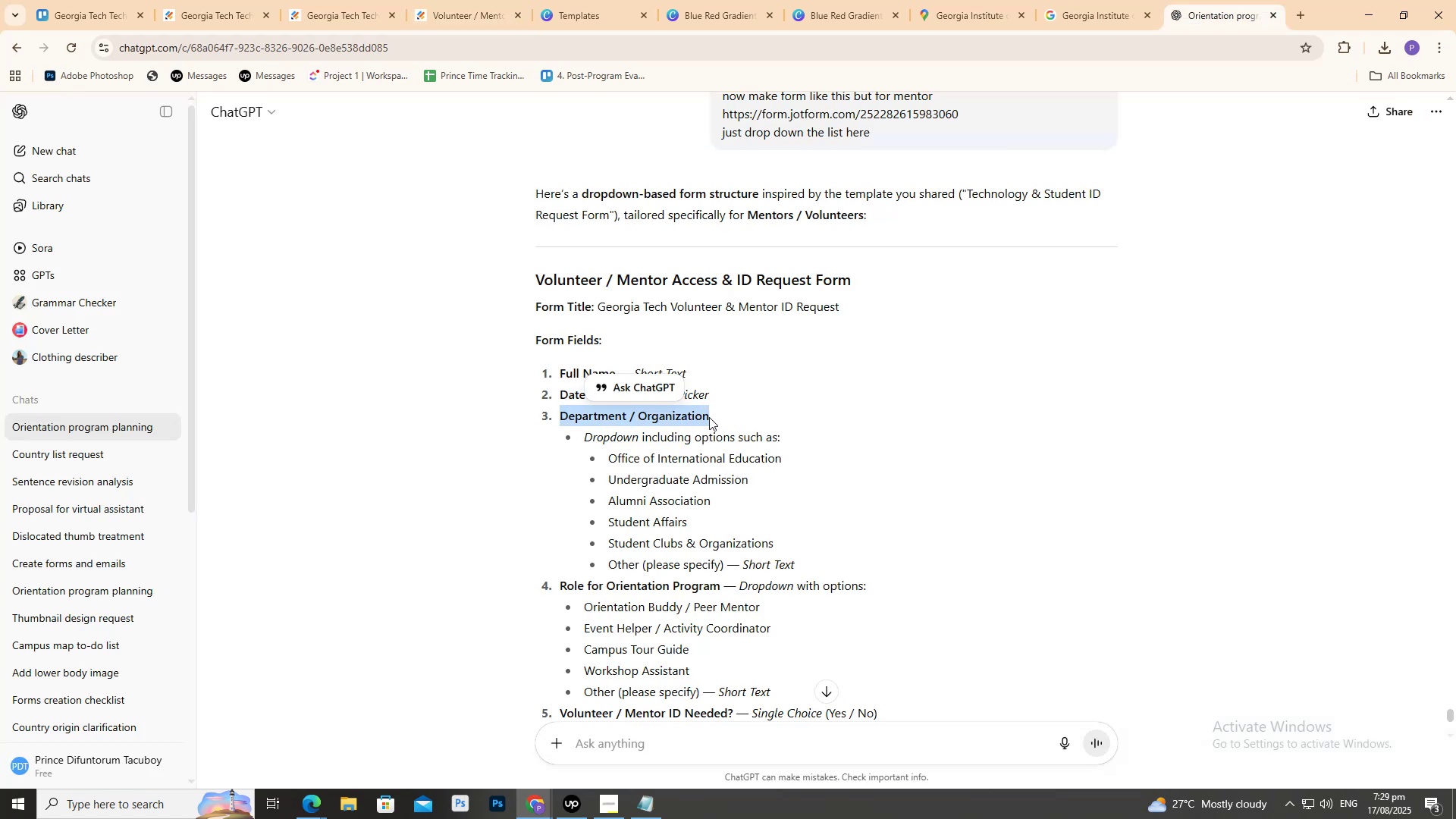 
hold_key(key=ControlLeft, duration=0.31)
 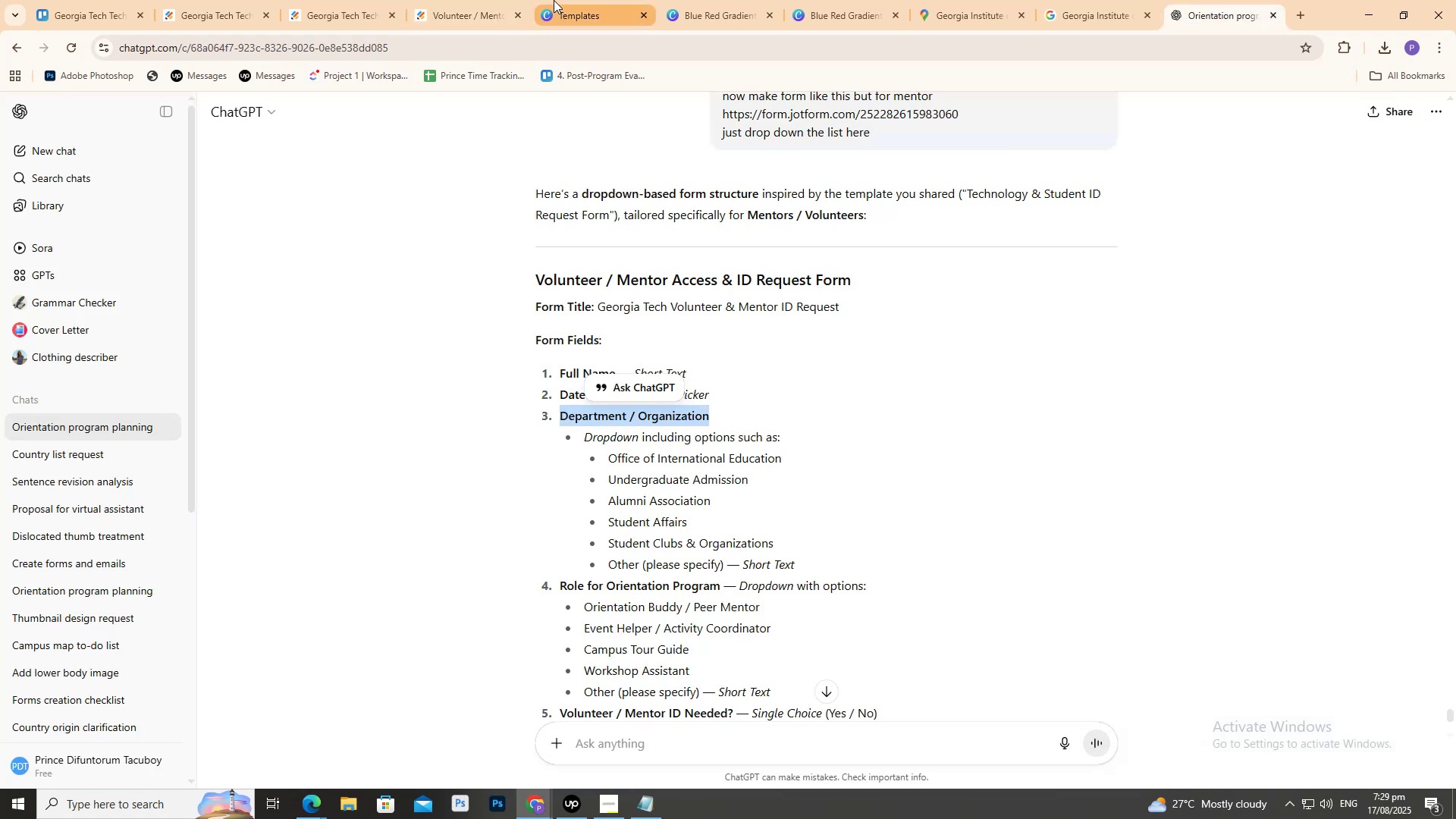 
key(Control+C)
 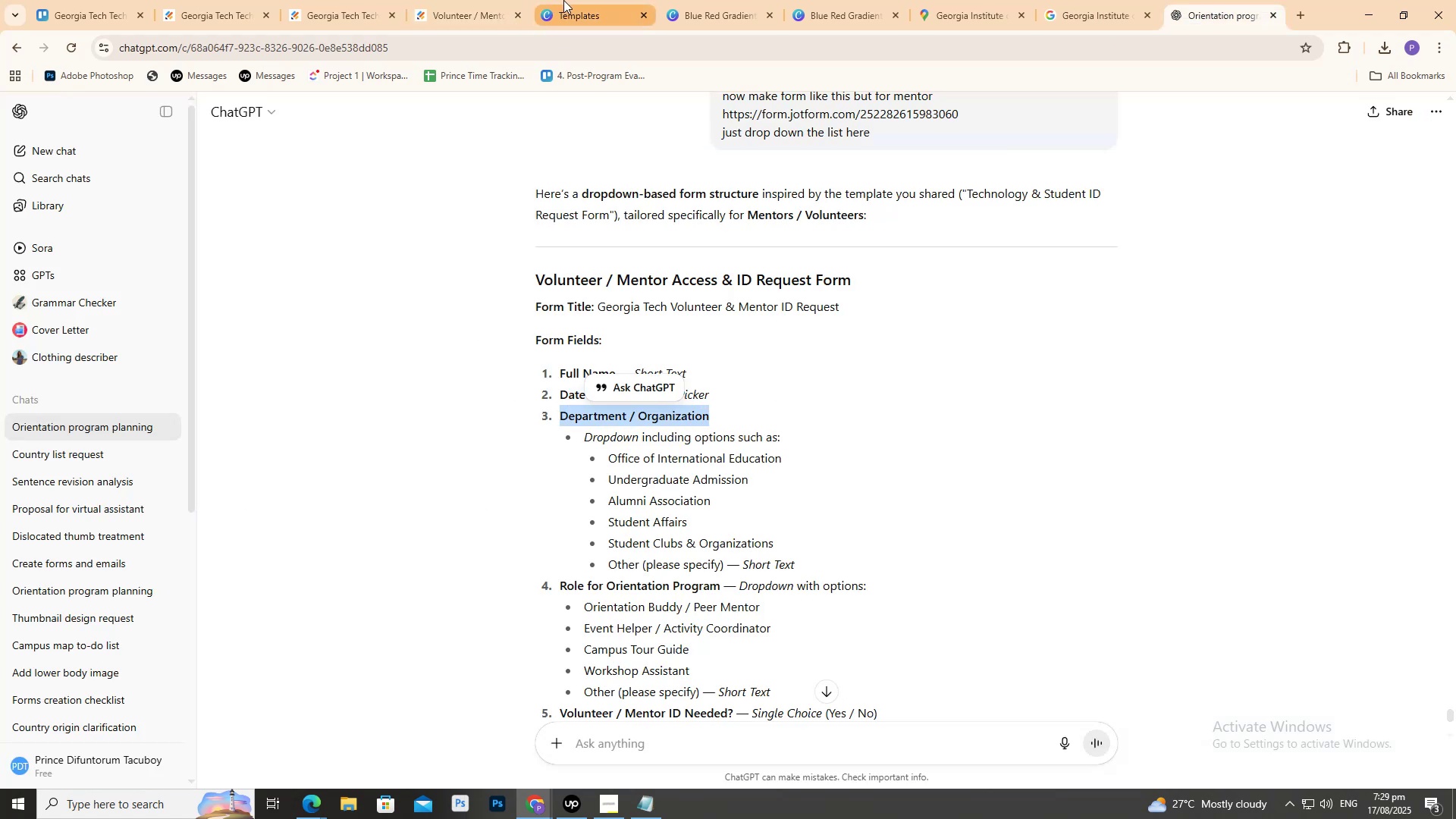 
left_click([563, 0])
 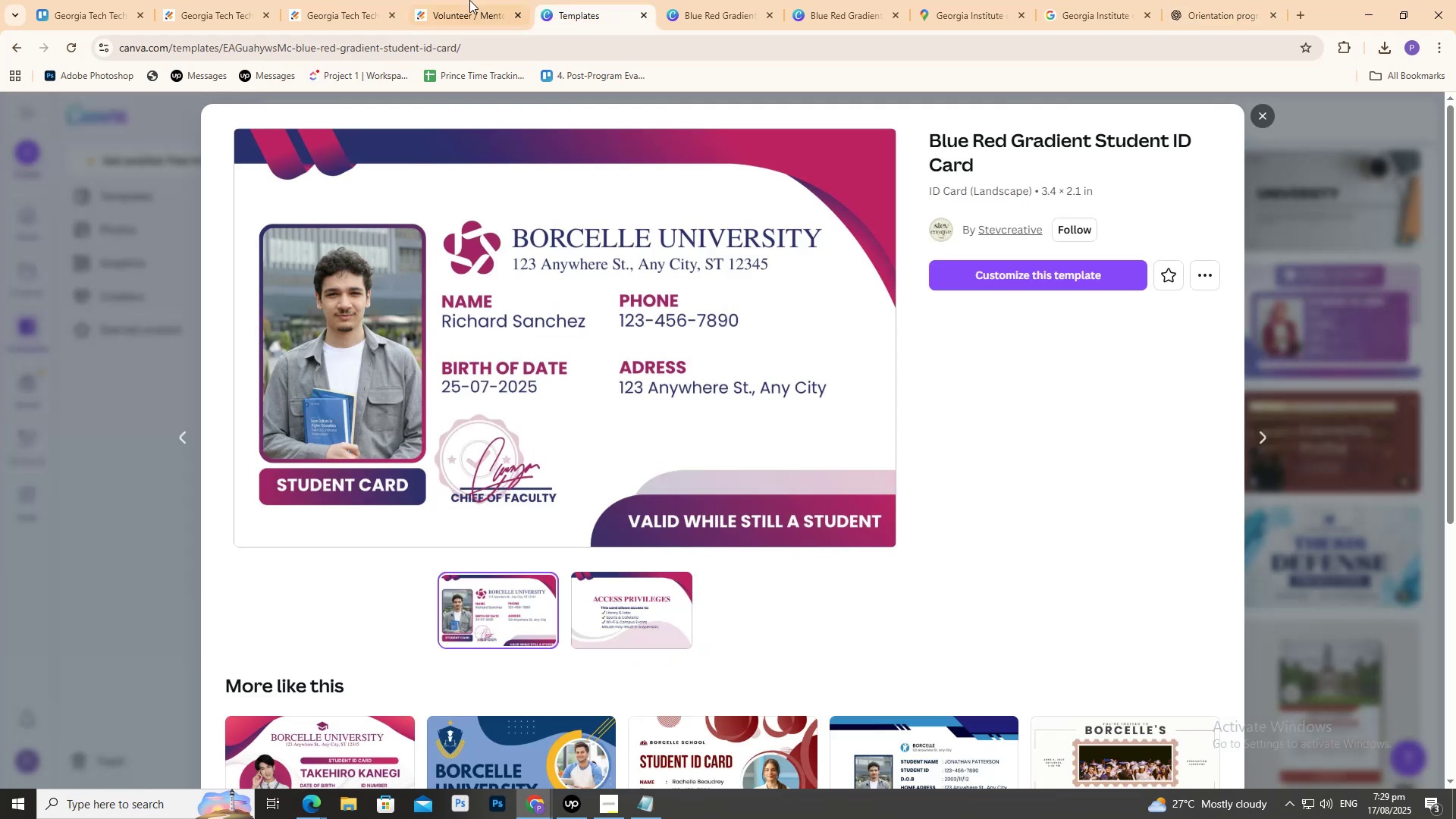 
double_click([469, 0])
 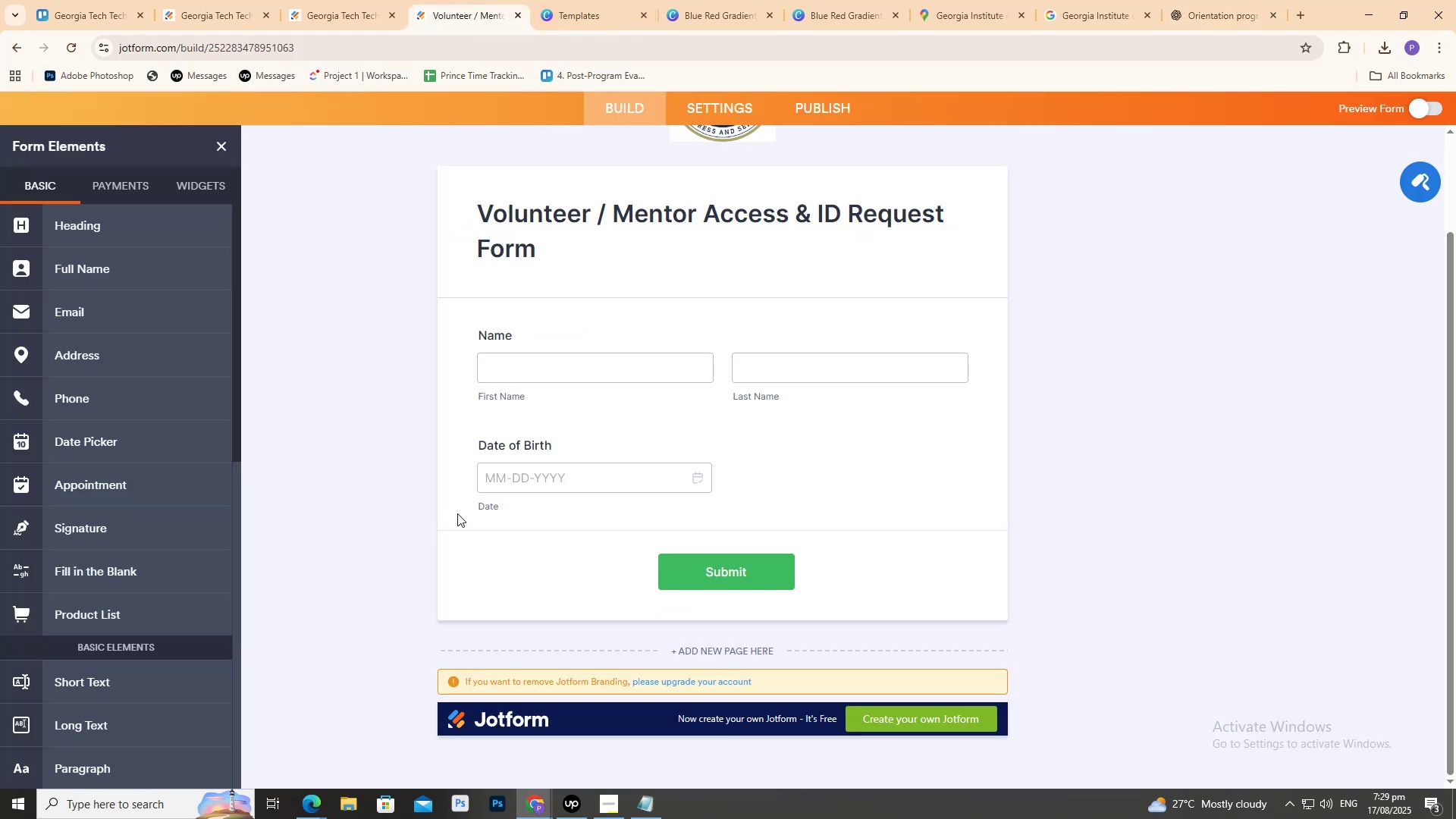 
left_click([371, 461])
 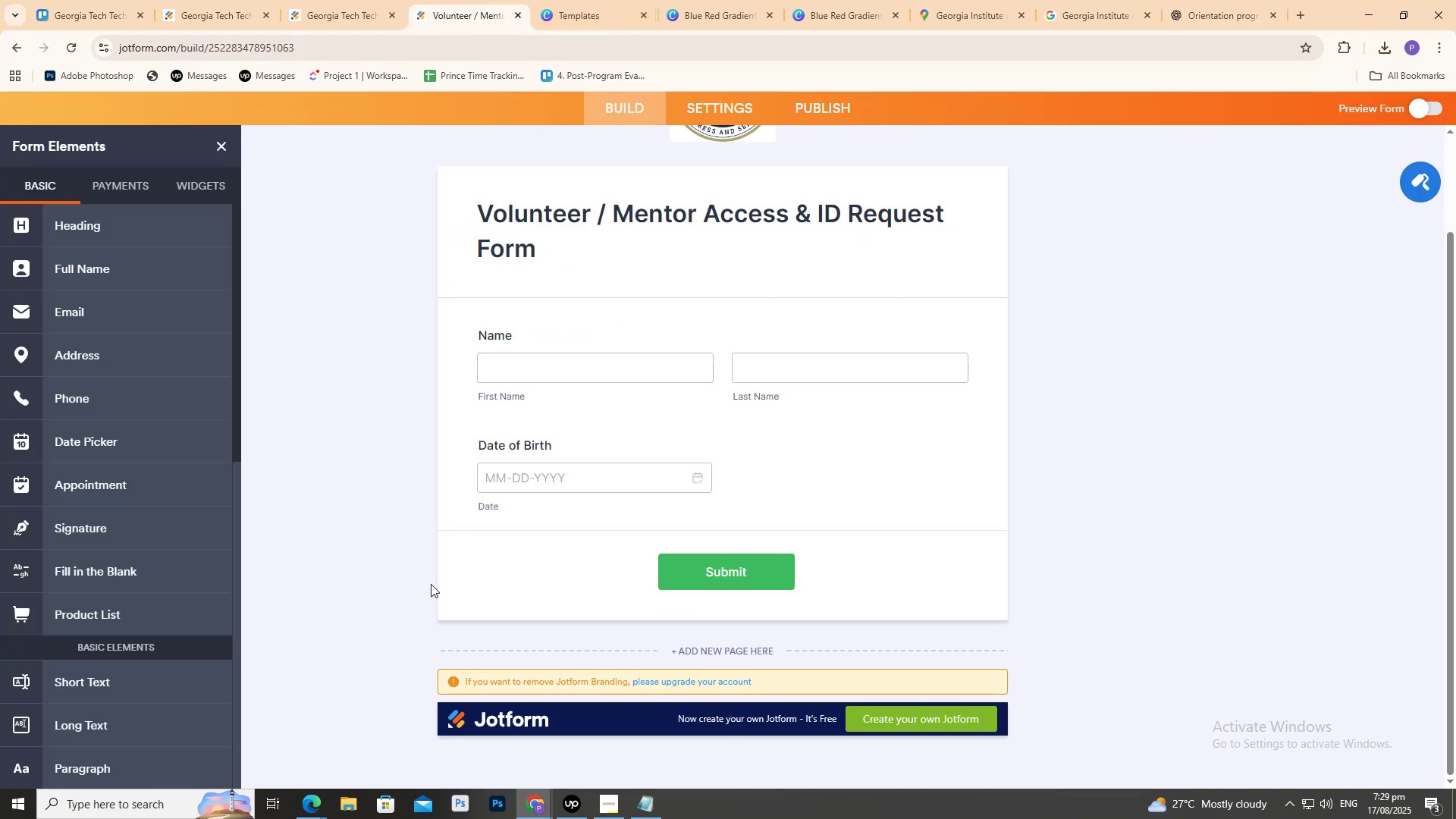 
scroll: coordinate [507, 566], scroll_direction: down, amount: 2.0
 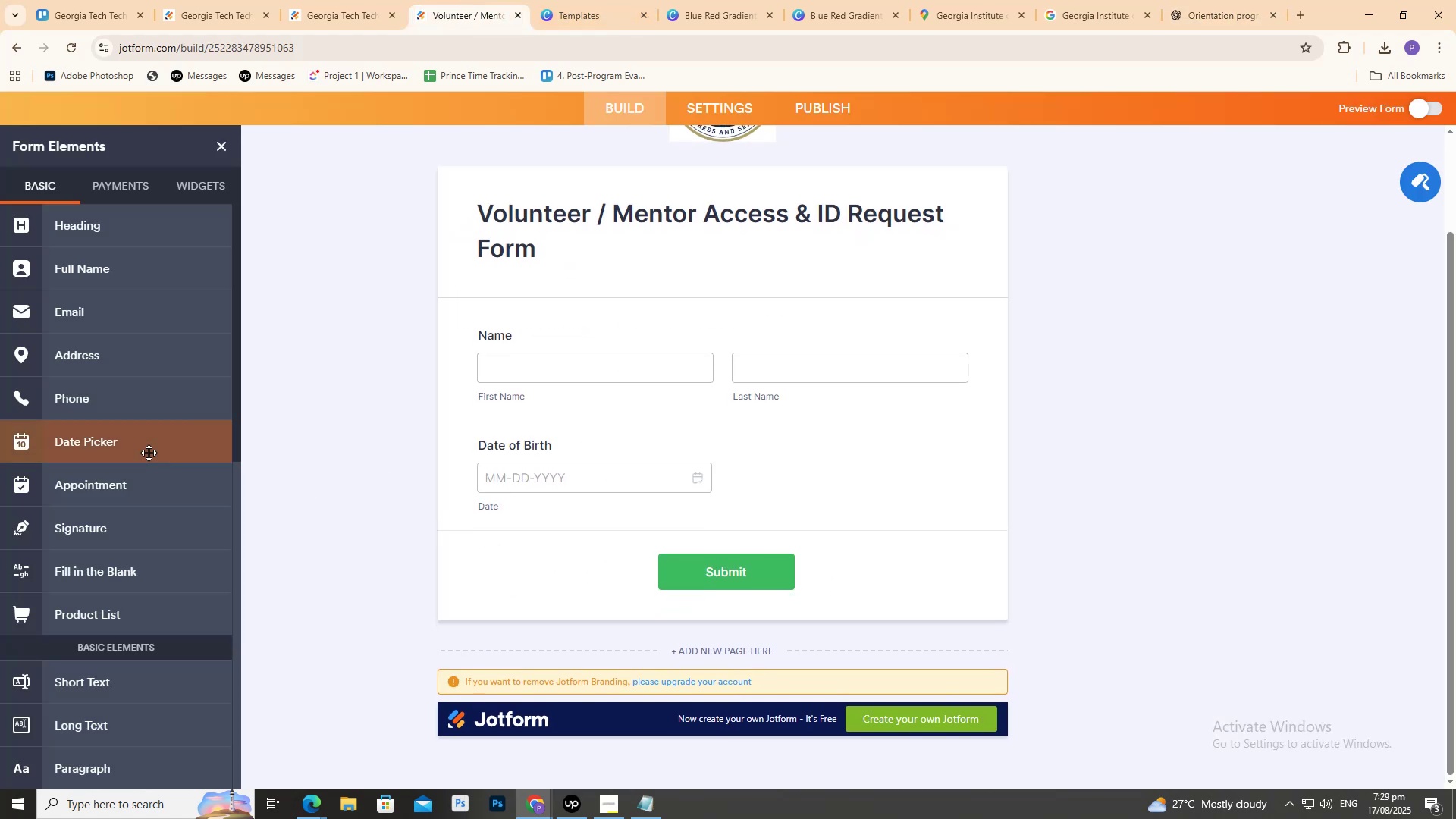 
scroll: coordinate [152, 454], scroll_direction: up, amount: 1.0
 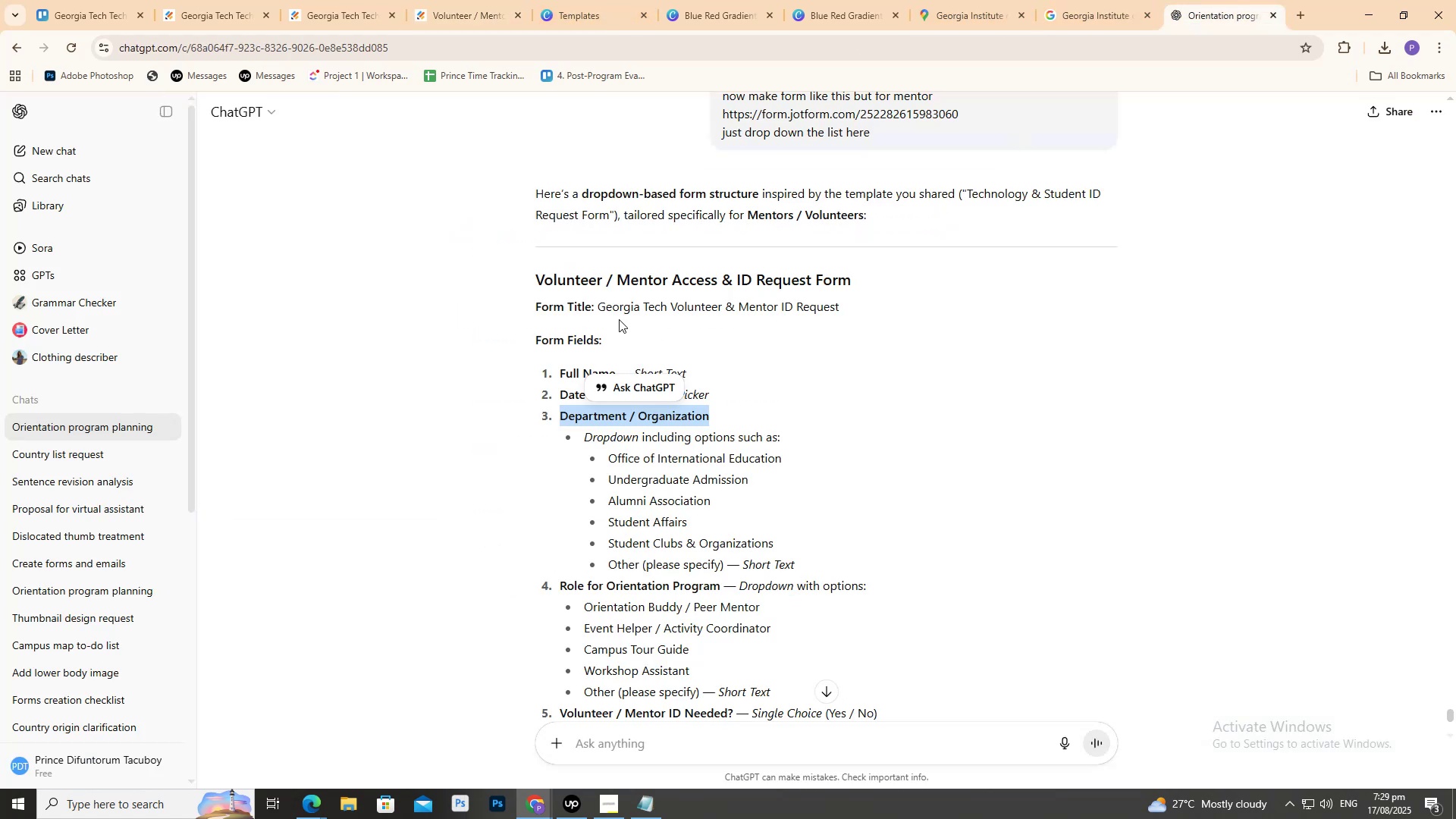 
left_click([454, 0])
 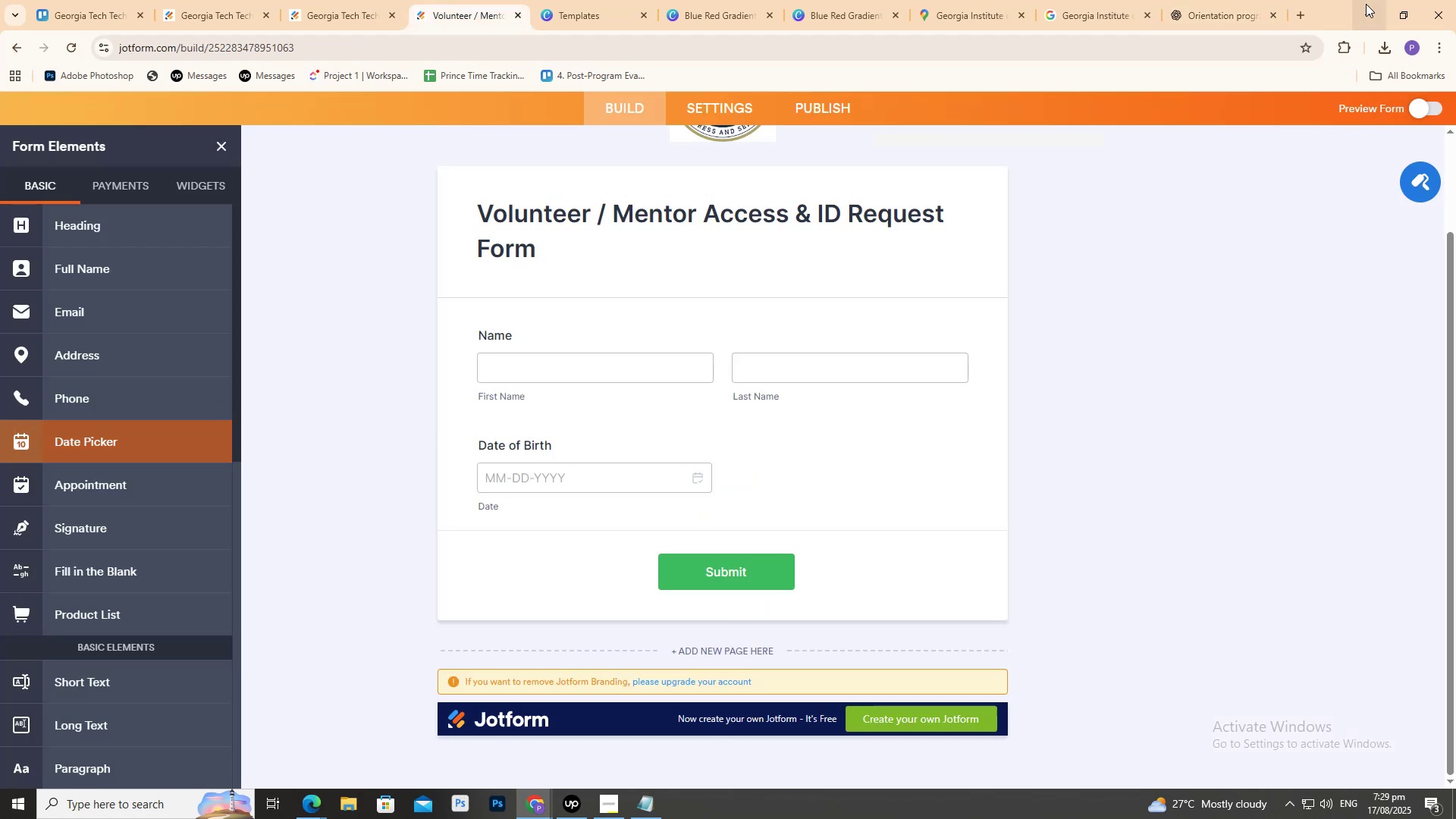 
left_click([1247, 0])
 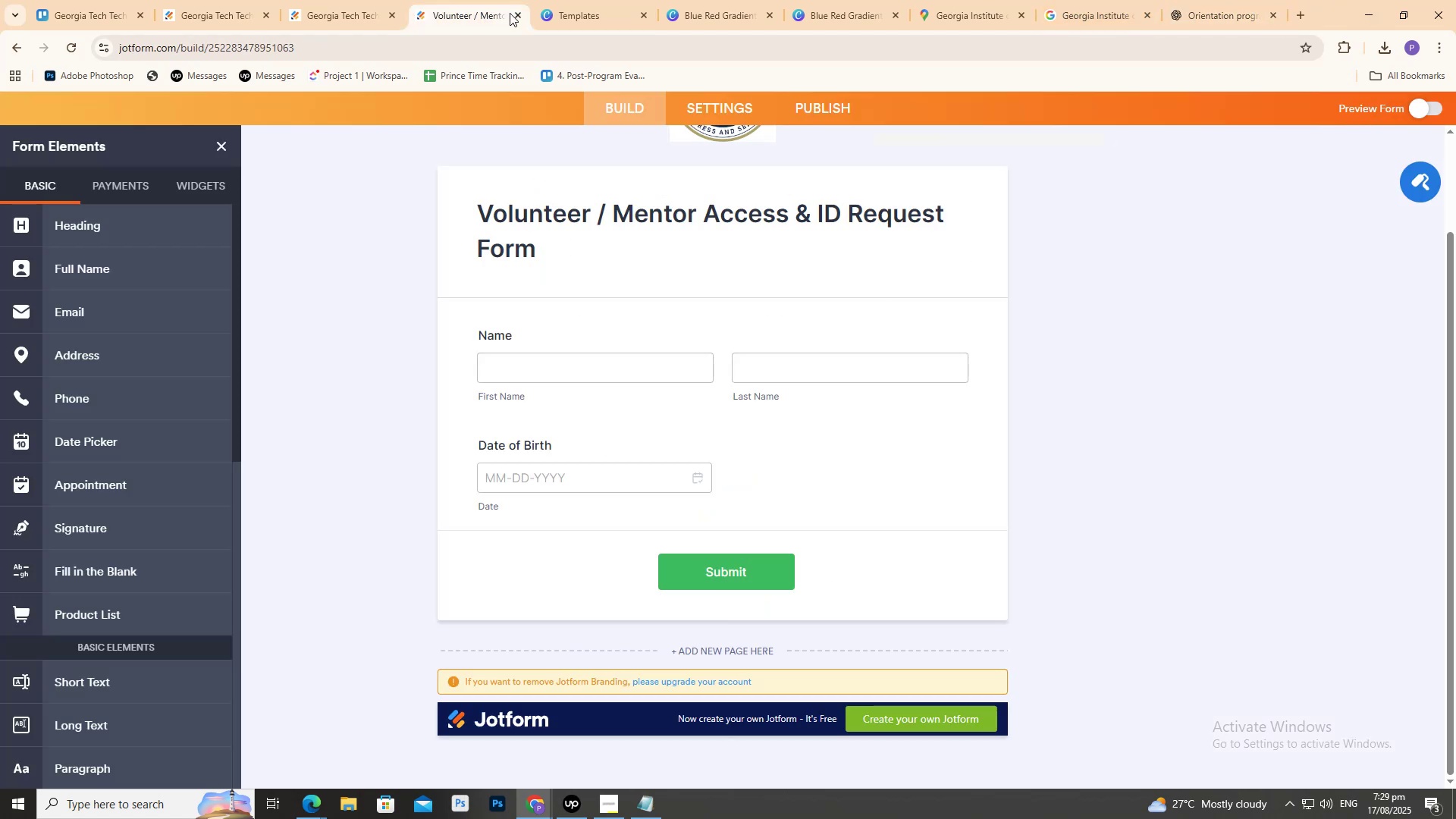 
scroll: coordinate [110, 427], scroll_direction: down, amount: 4.0
 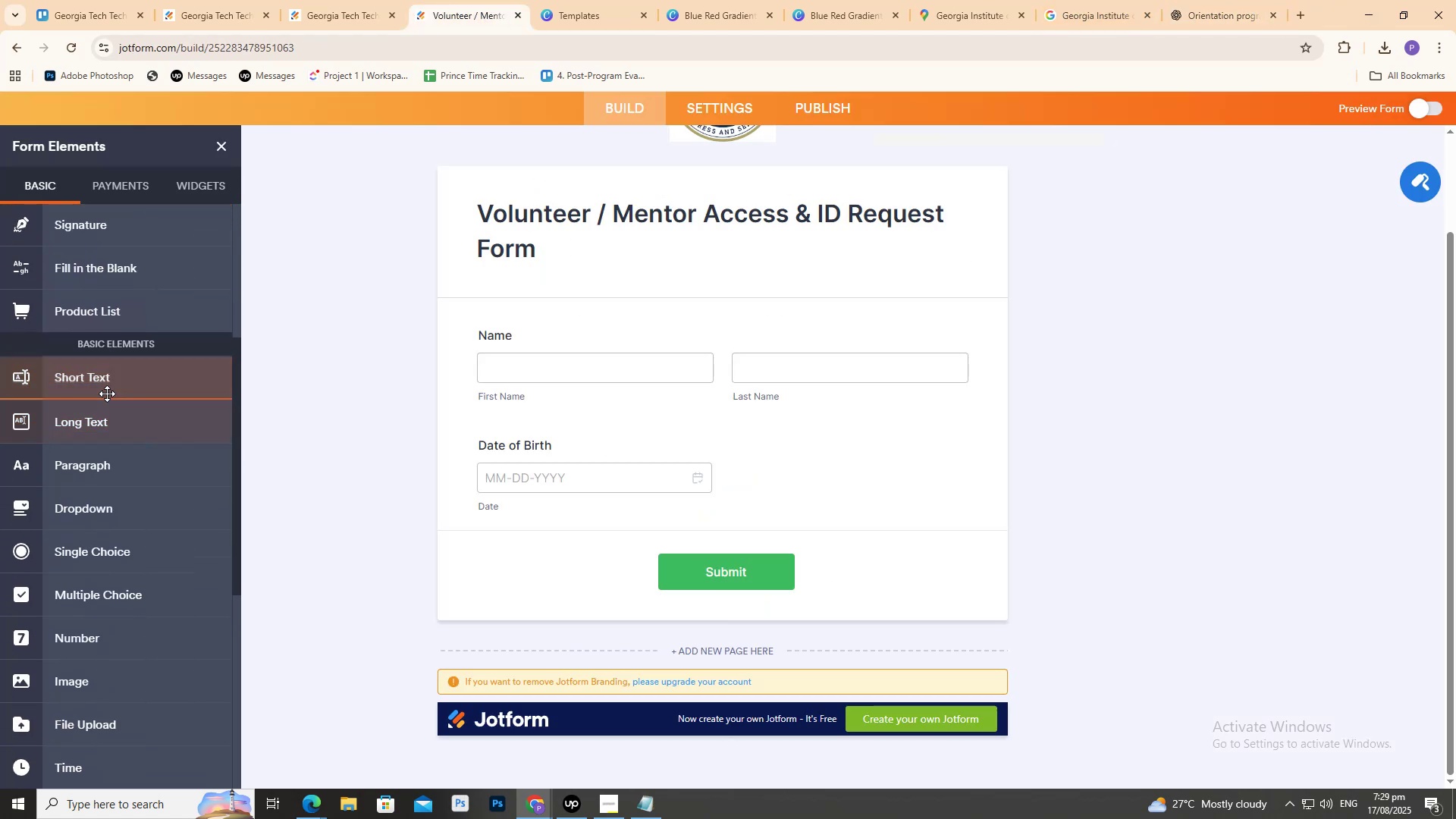 
key(Control+V)
 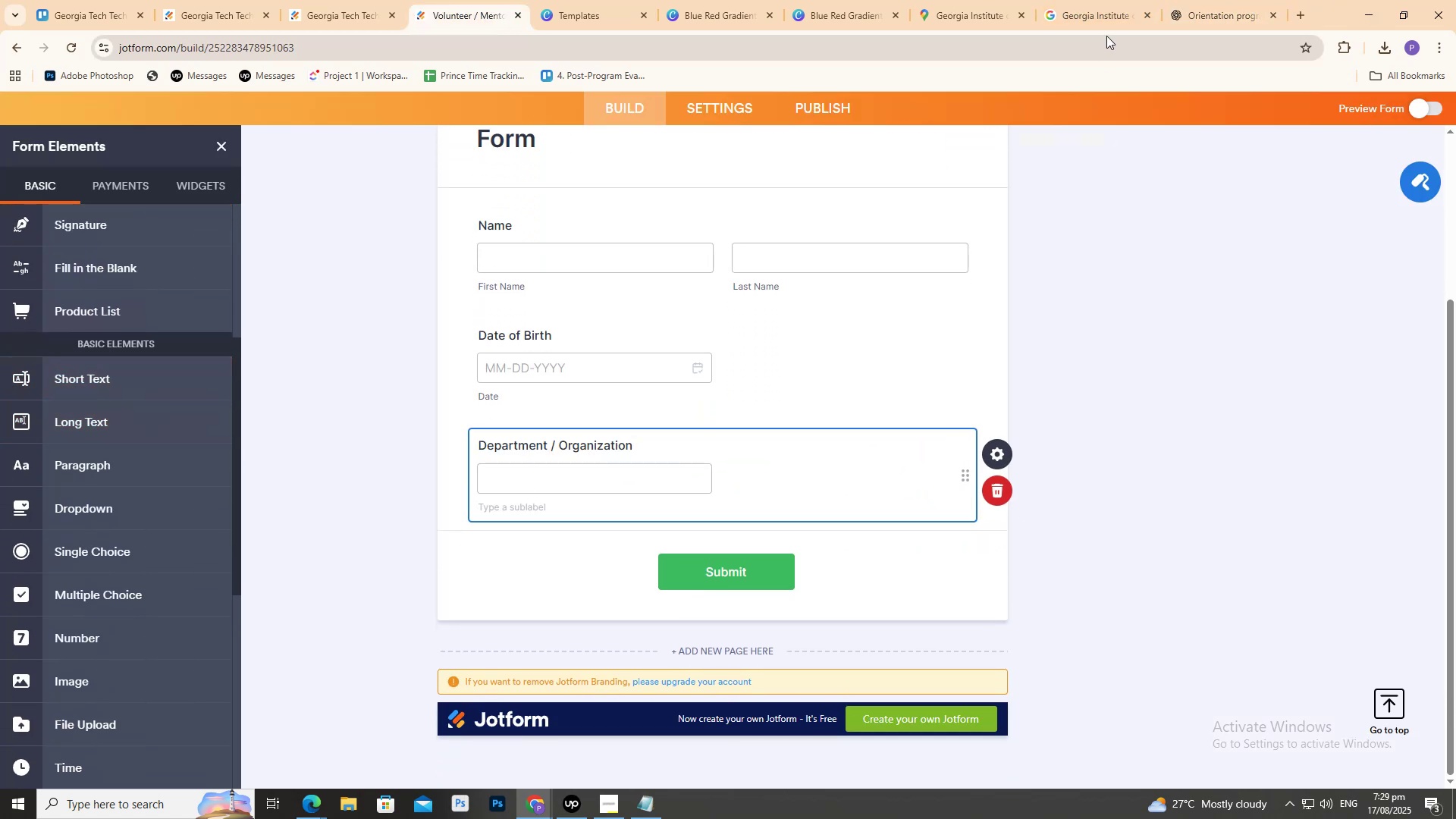 
left_click_drag(start_coordinate=[1200, 0], to_coordinate=[1191, 8])
 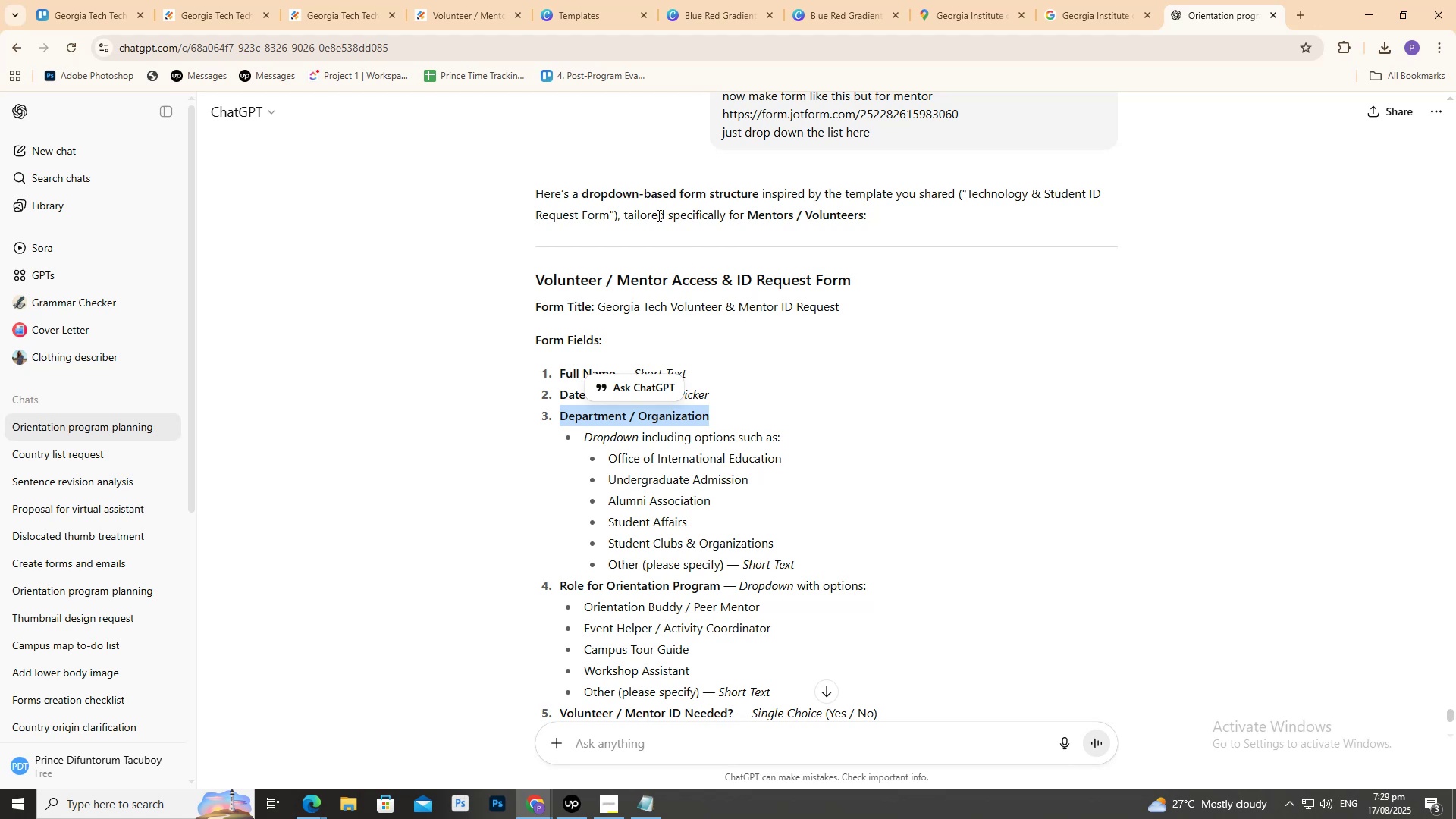 
left_click([453, 0])
 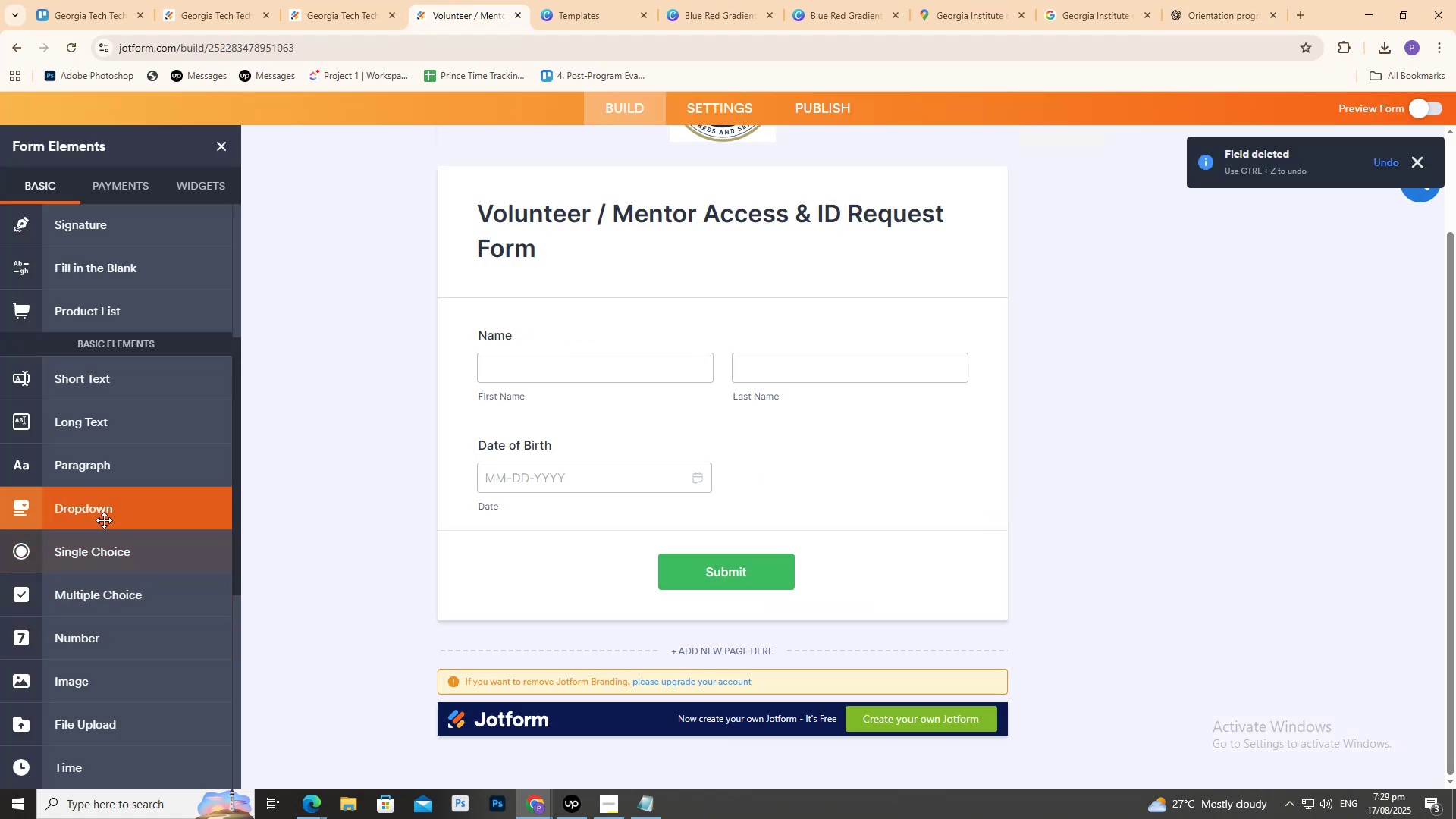 
key(Control+V)
 